 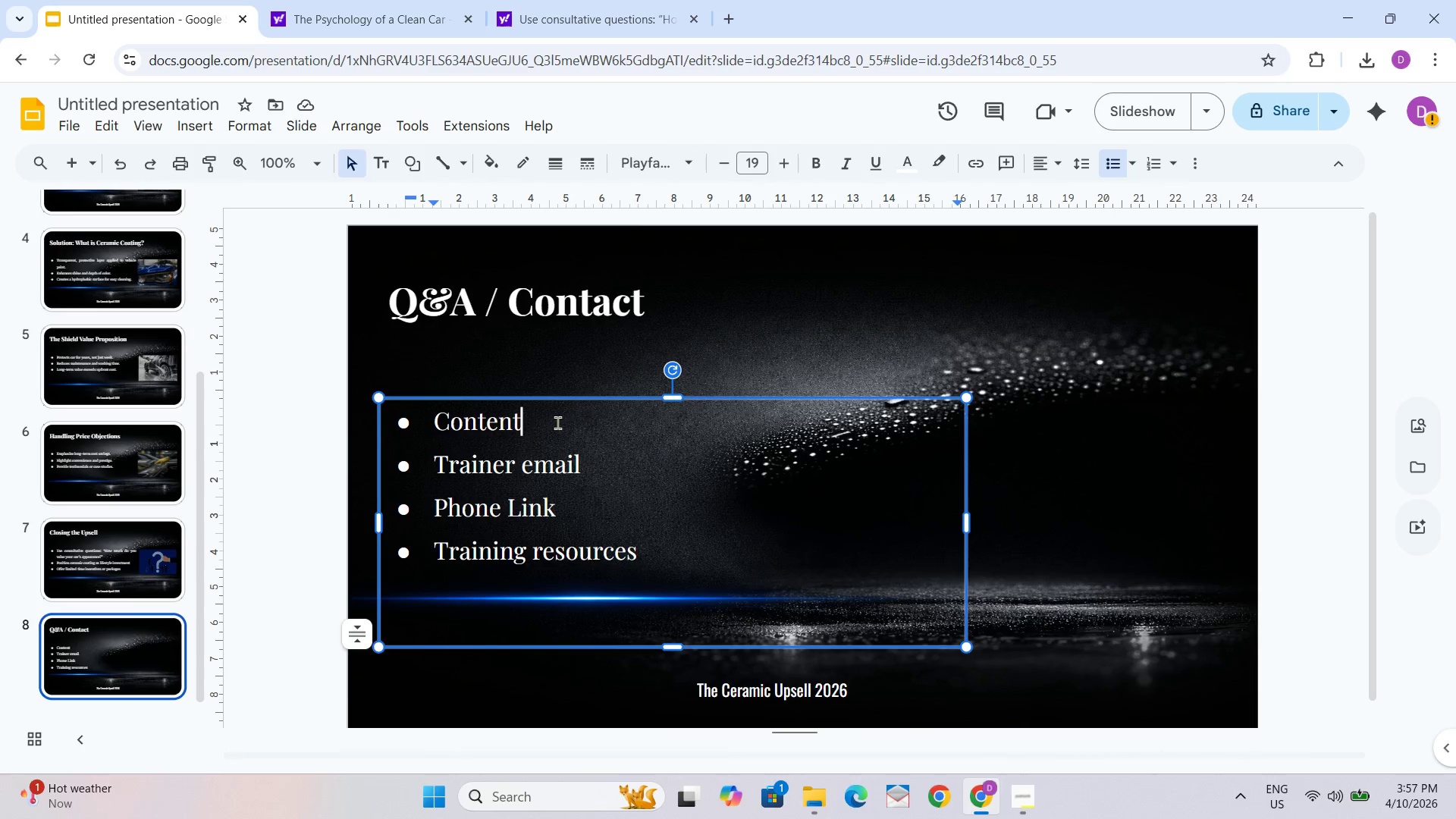 
key(Control+A)
 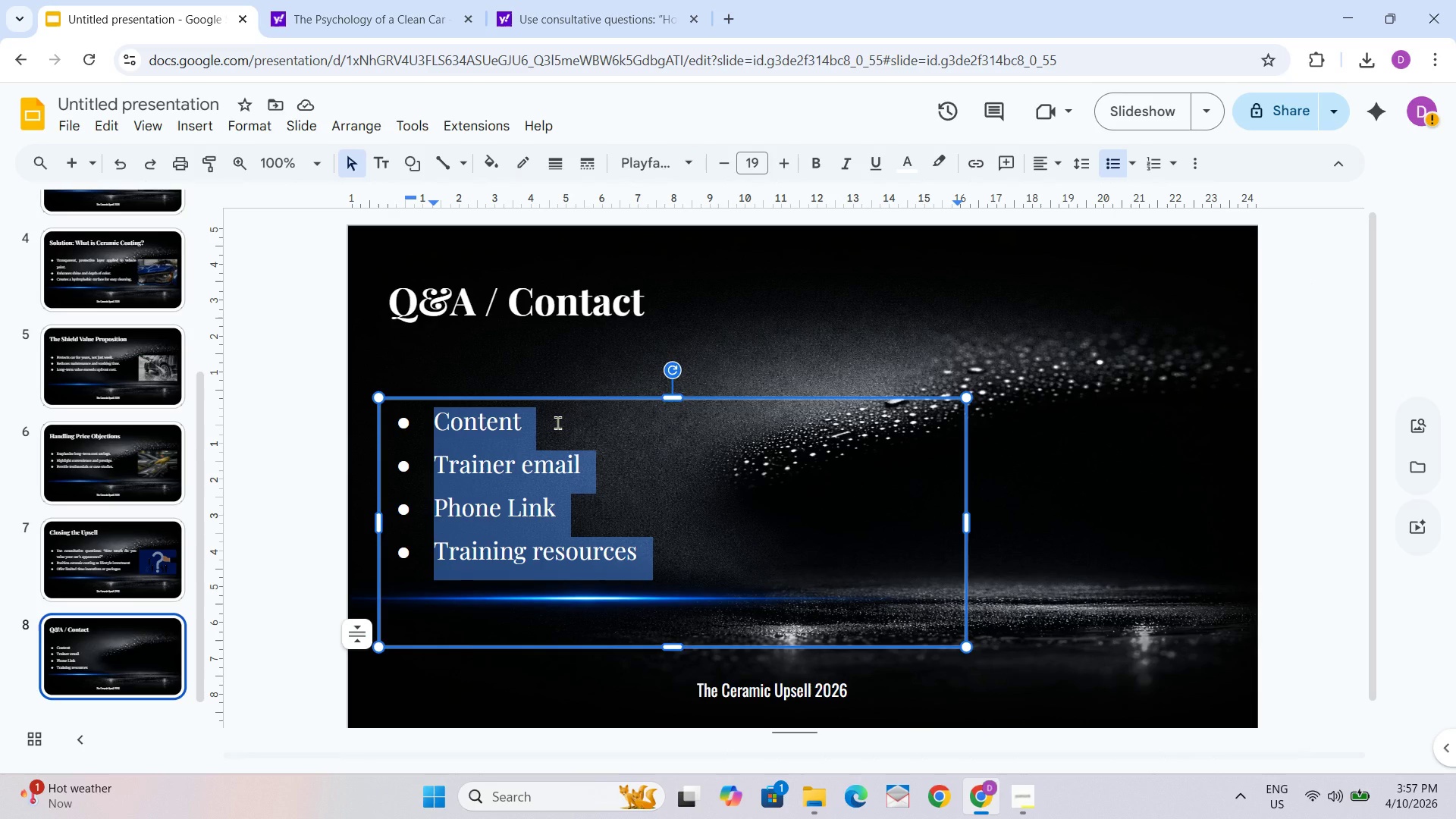 
key(Control+ControlLeft)
 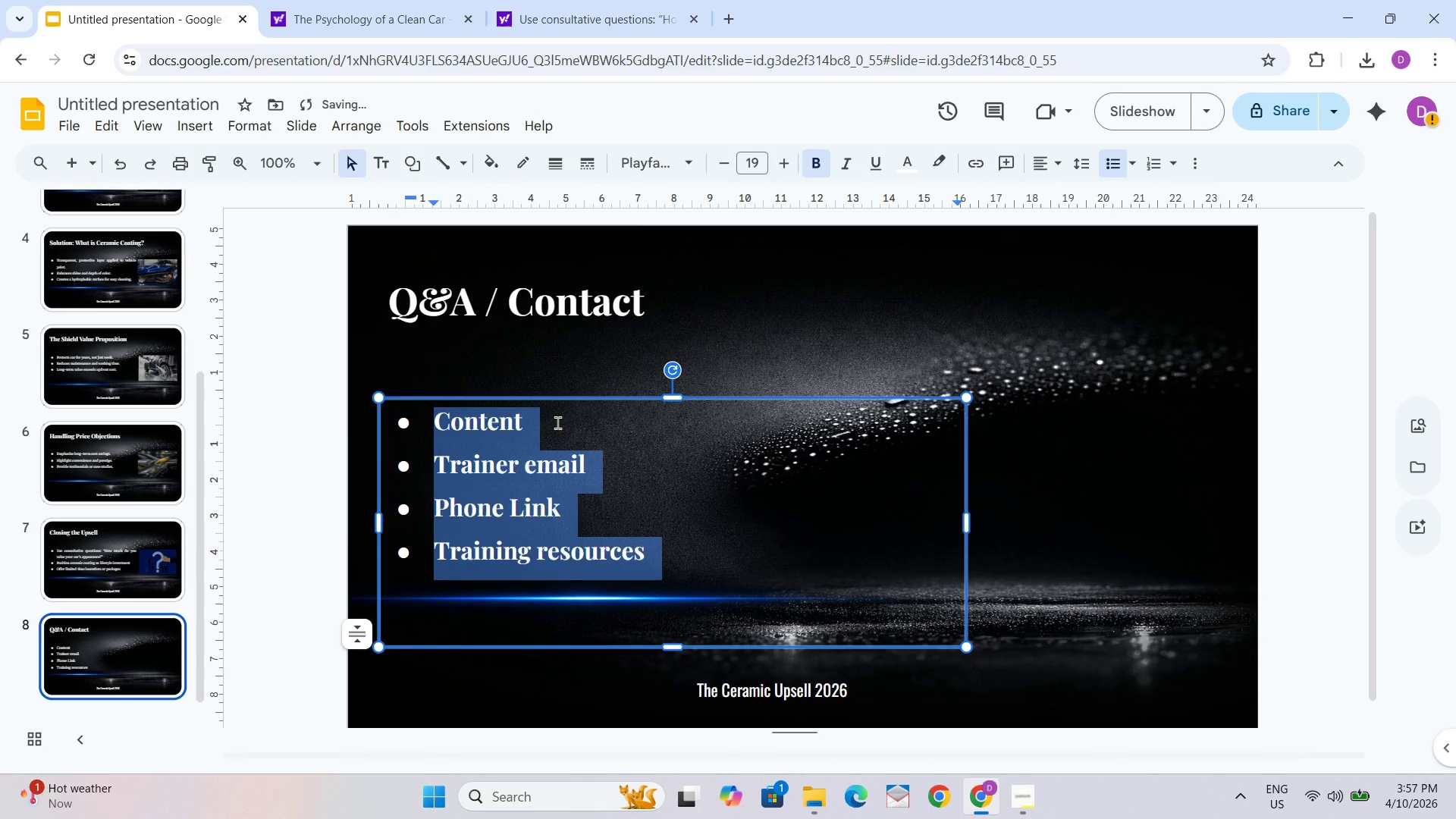 
key(Control+B)
 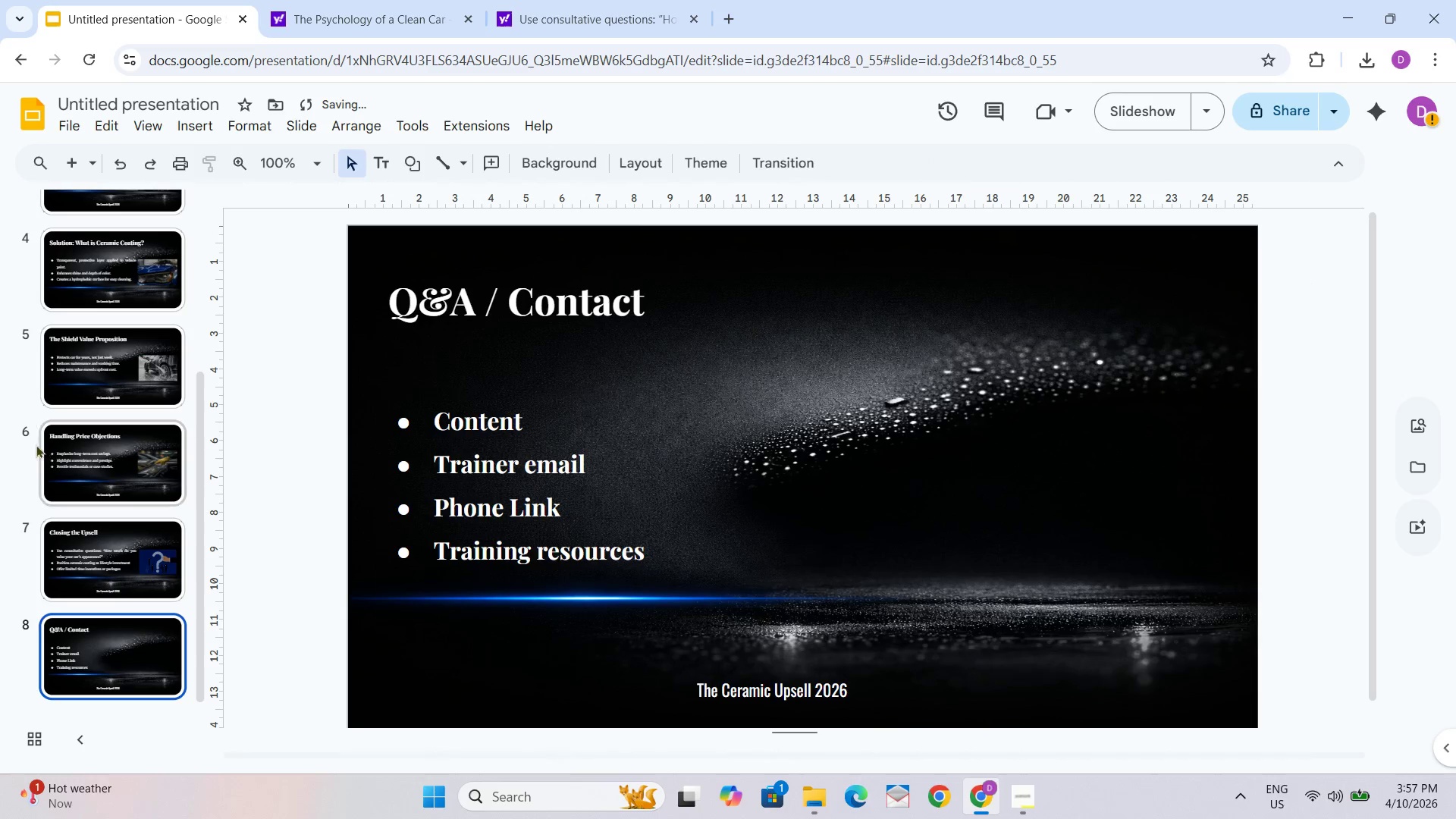 
scroll: coordinate [654, 575], scroll_direction: down, amount: 4.0
 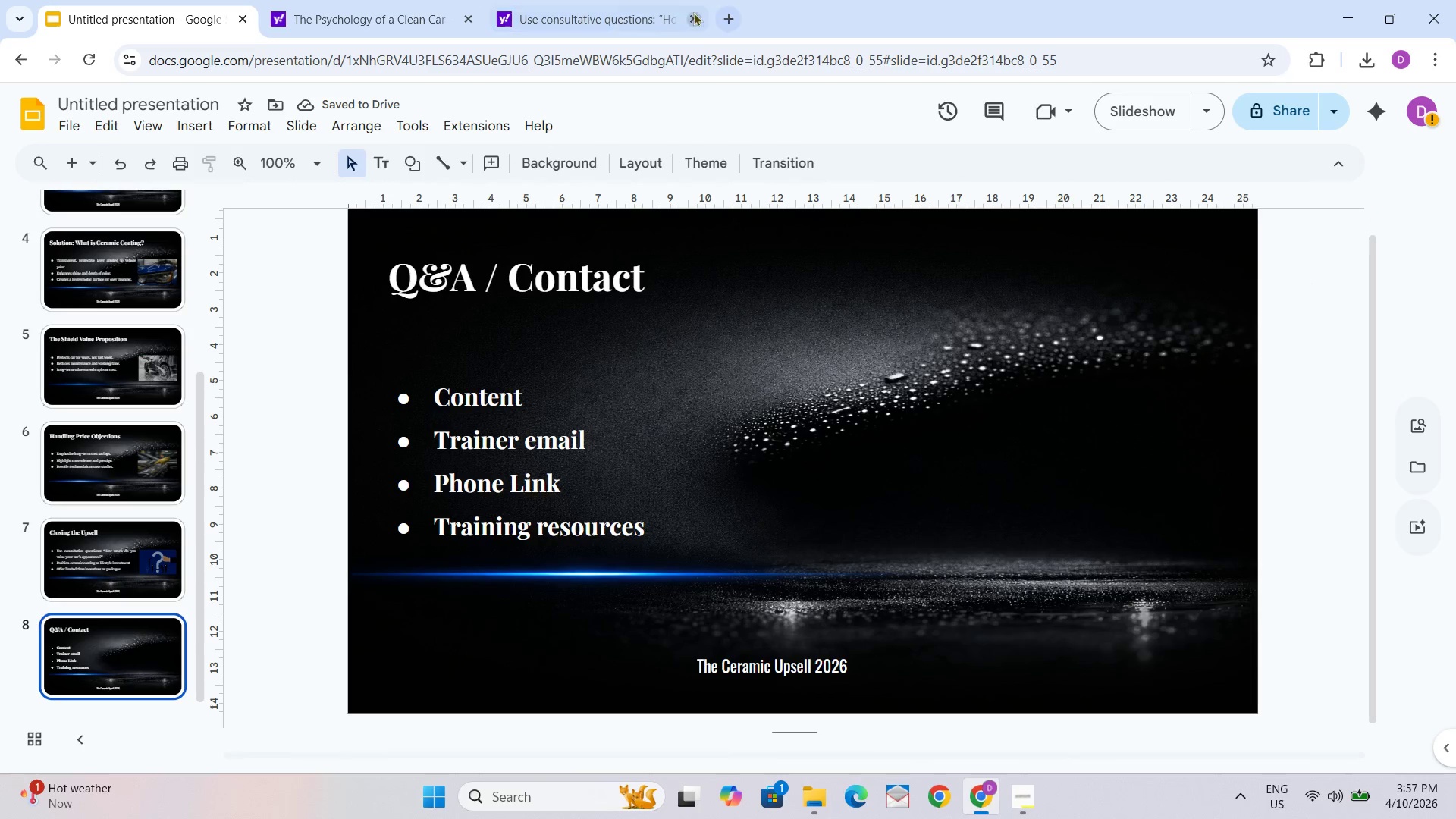 
left_click([389, 17])
 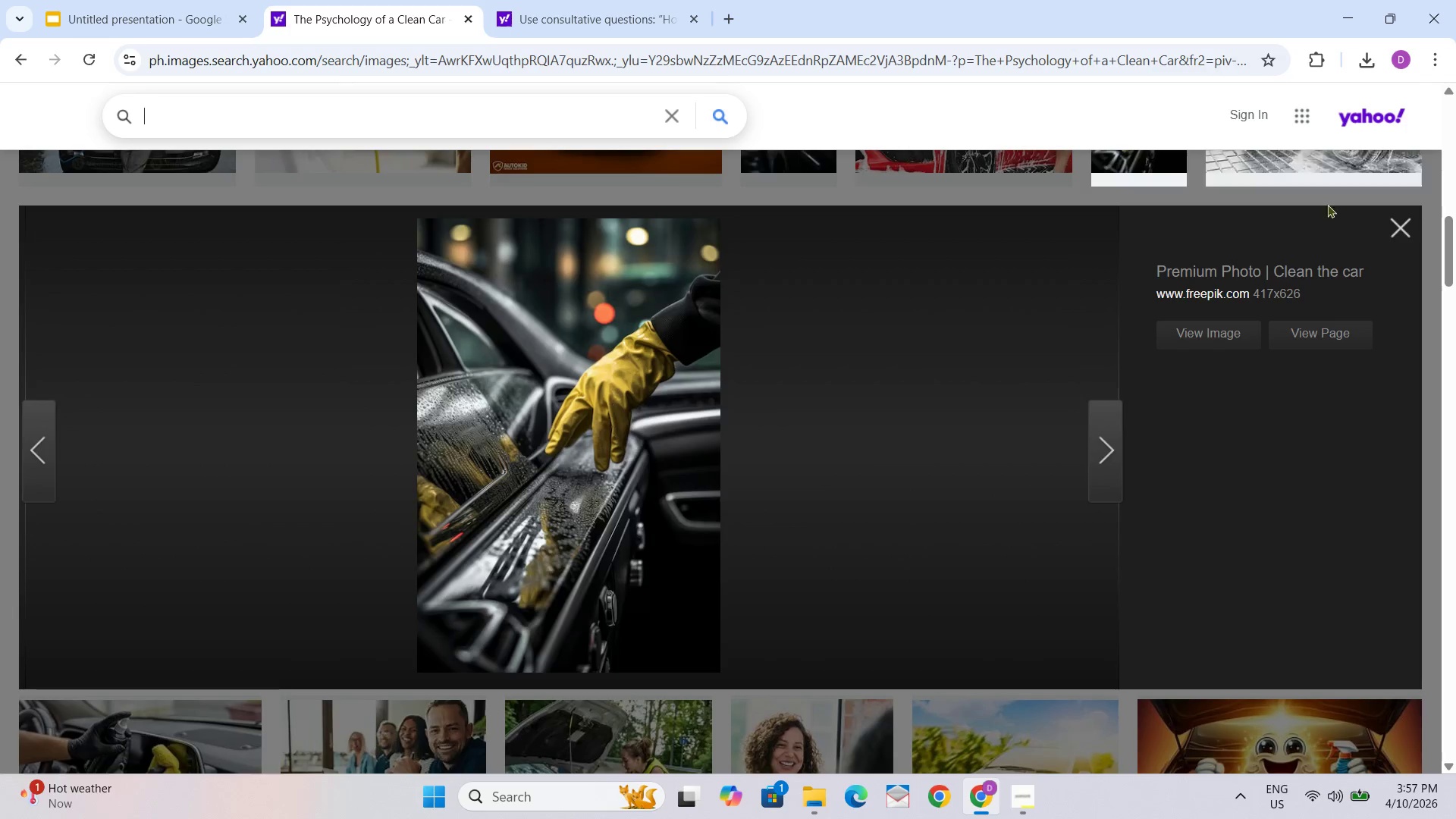 
left_click([1398, 227])
 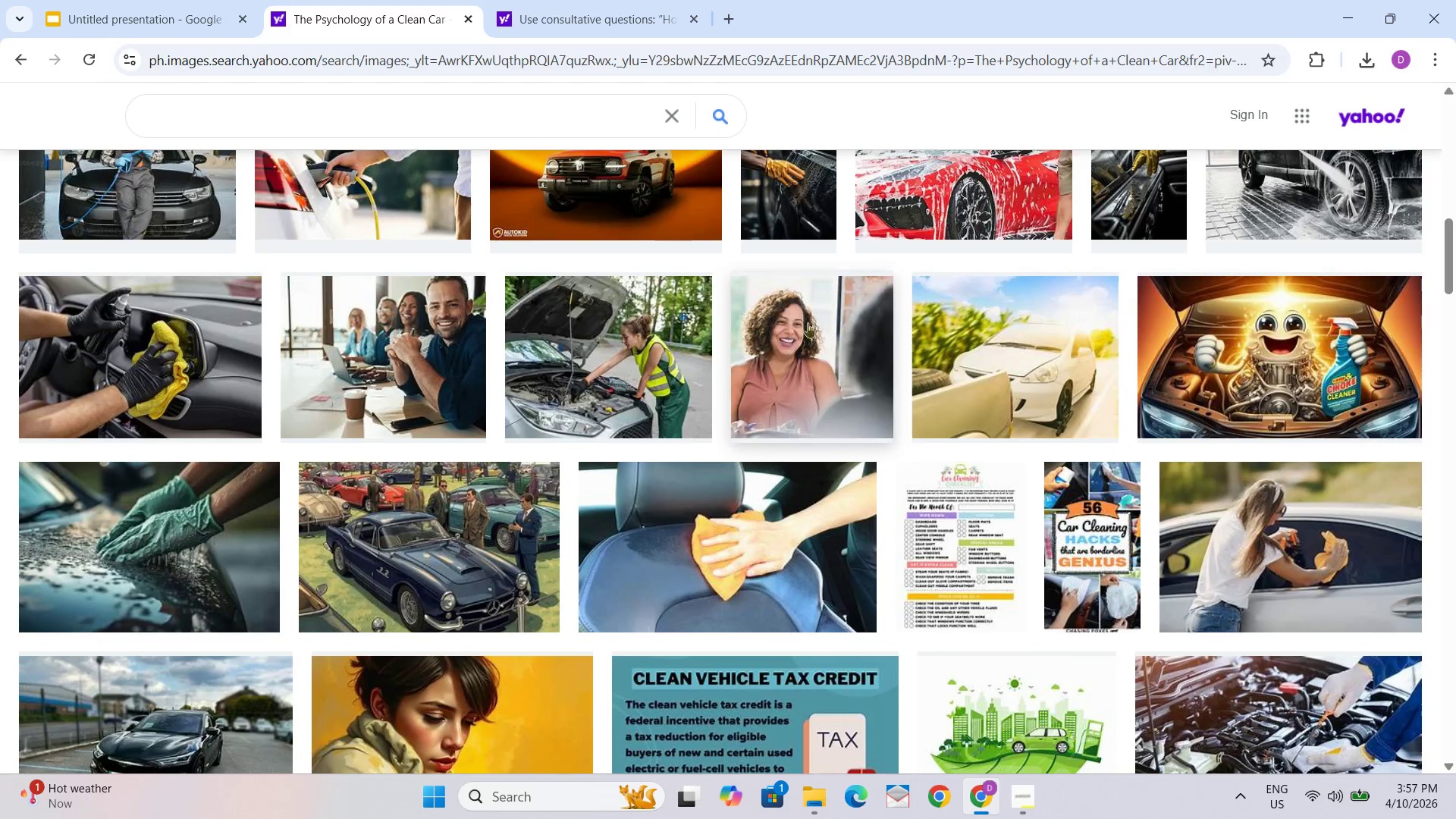 
scroll: coordinate [795, 353], scroll_direction: up, amount: 1.0
 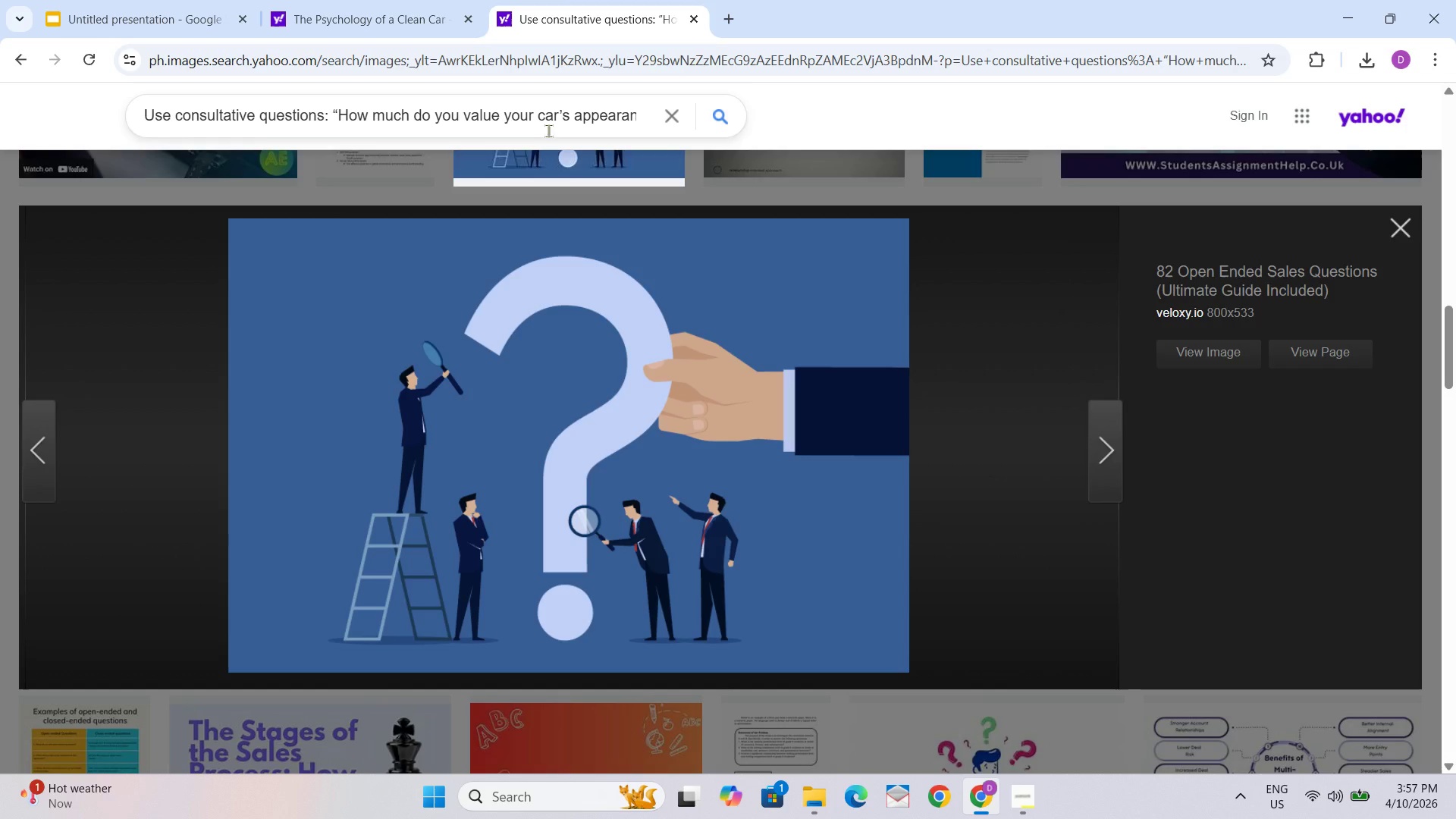 
left_click([682, 113])
 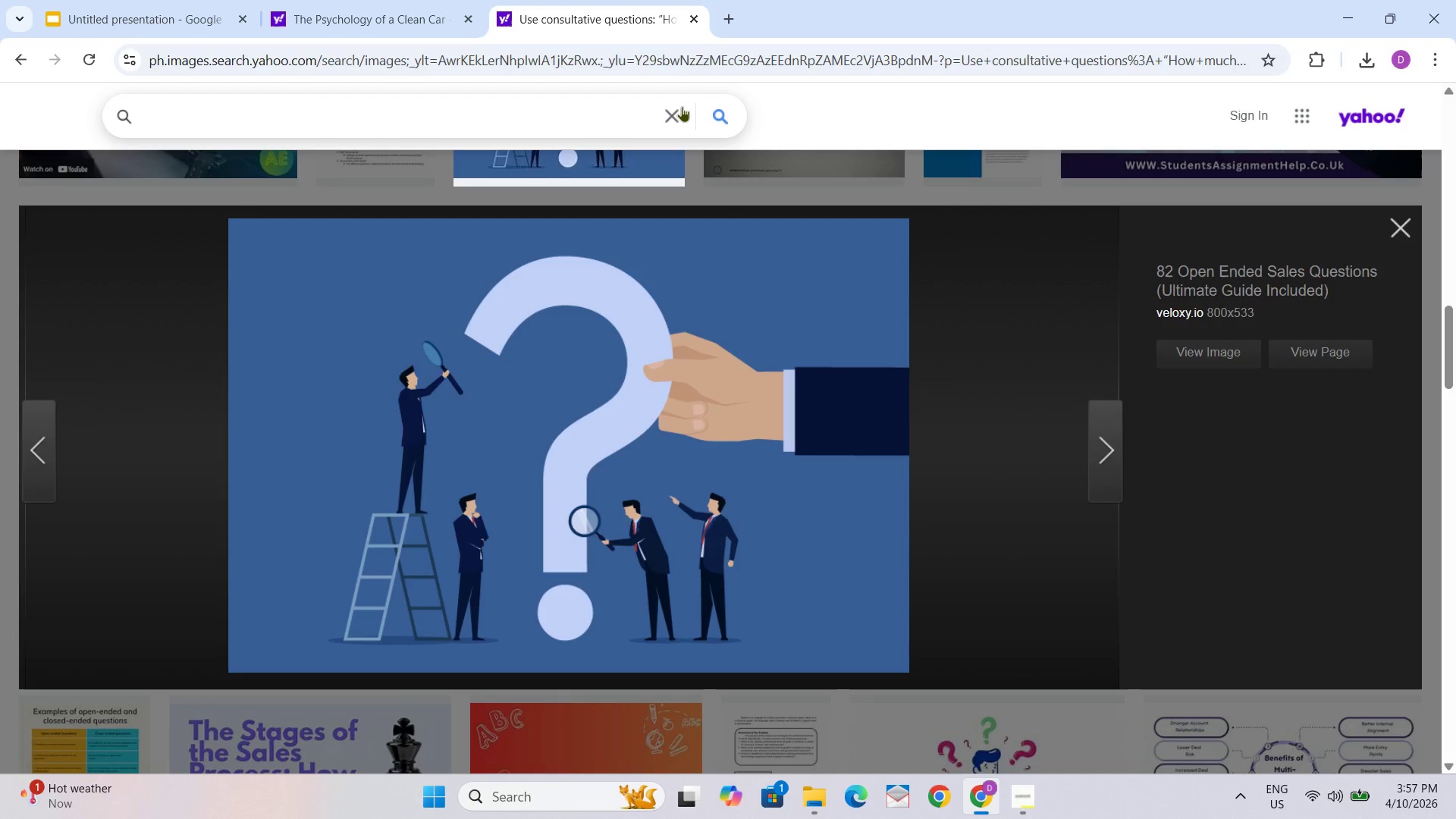 
type(sports car)
 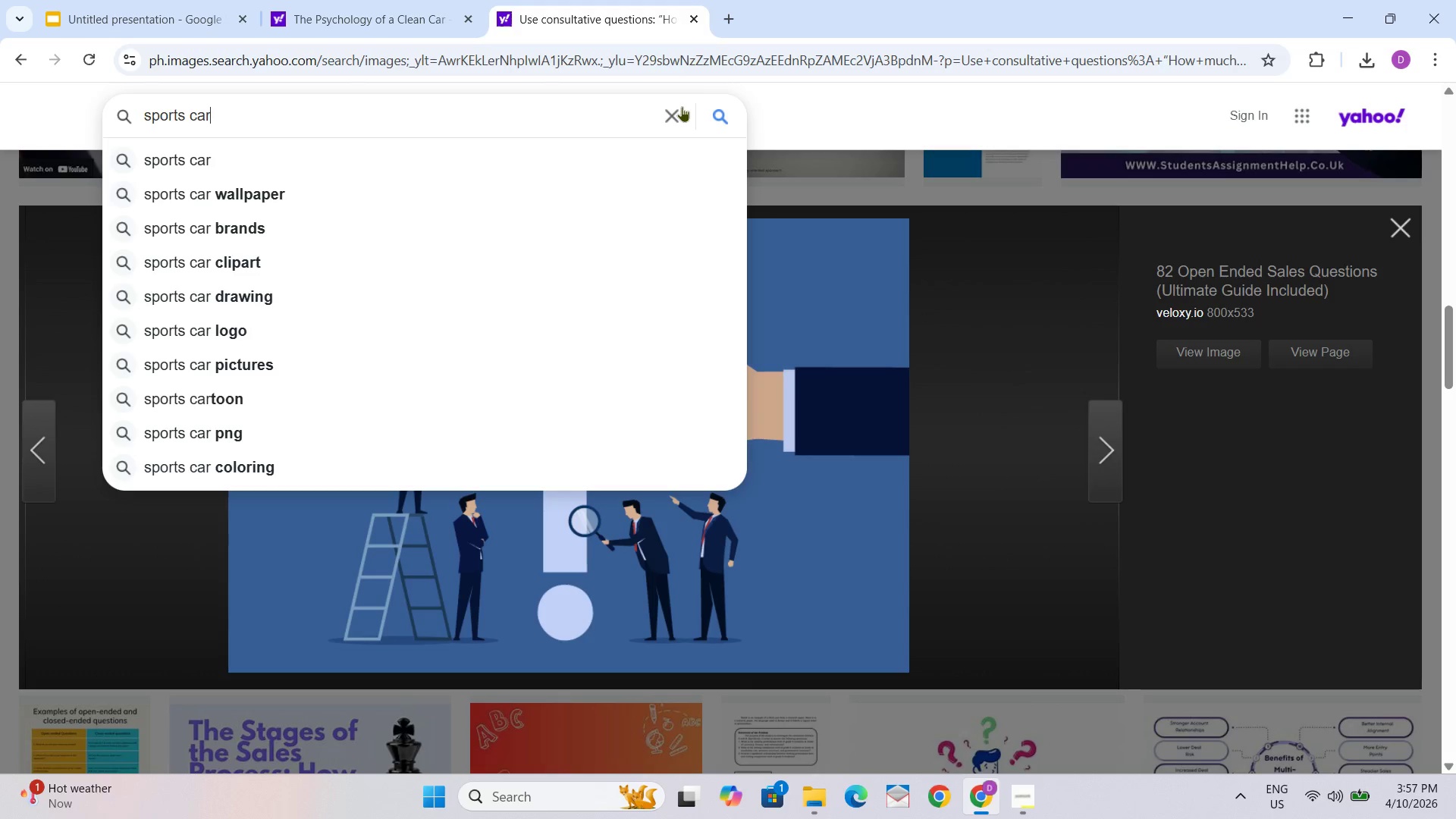 
key(Enter)
 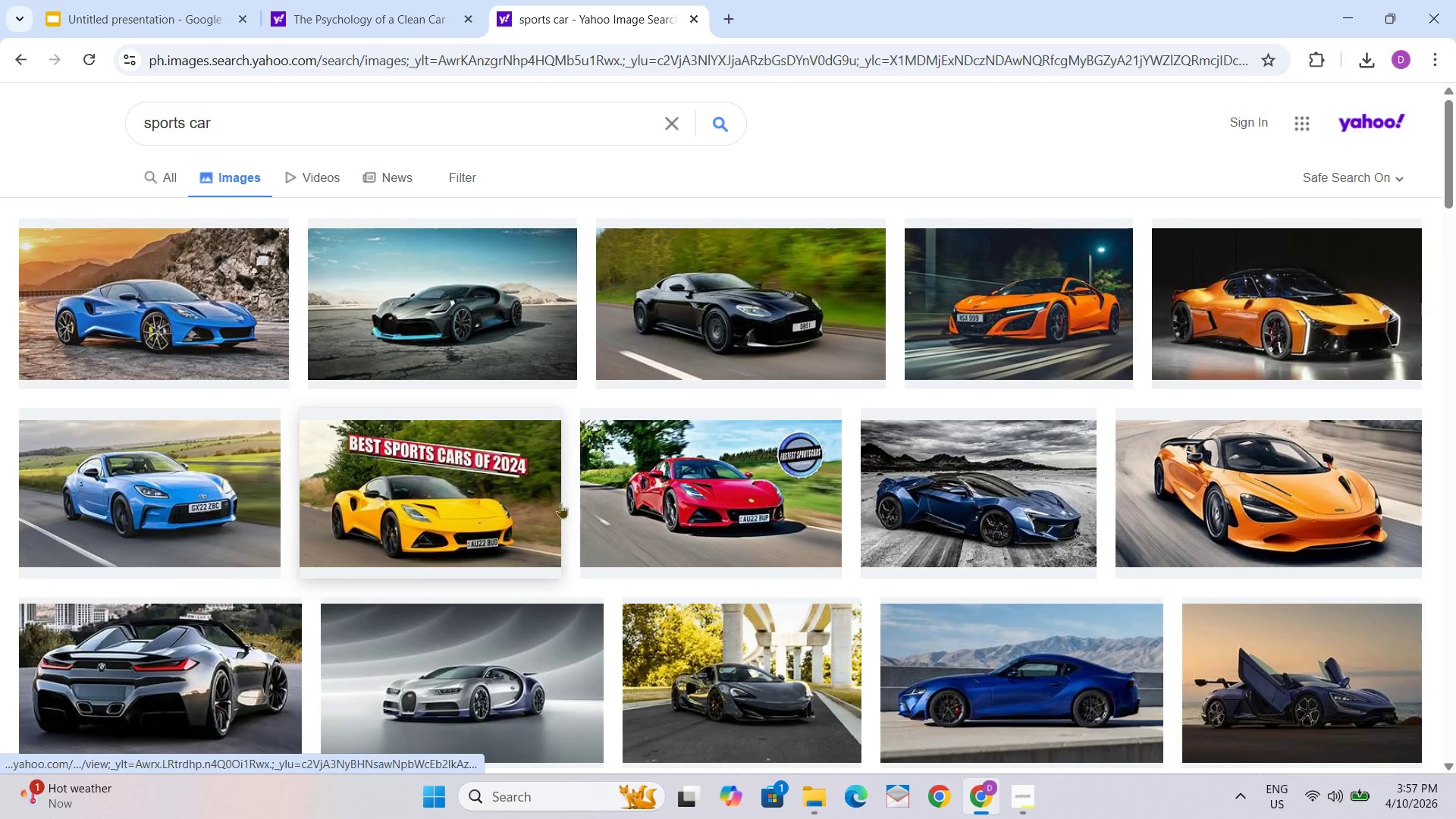 
scroll: coordinate [986, 441], scroll_direction: down, amount: 6.0
 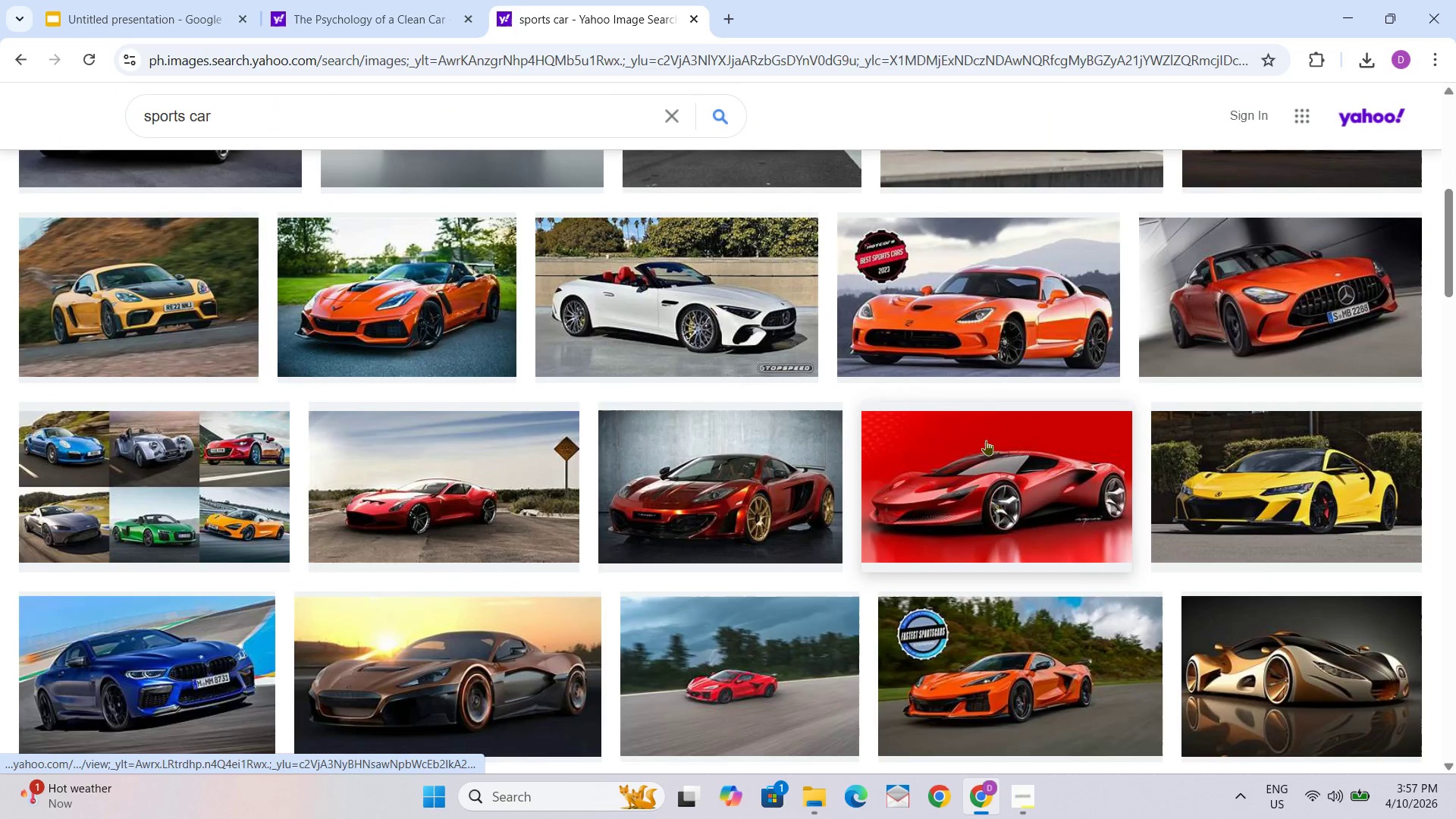 
scroll: coordinate [987, 438], scroll_direction: up, amount: 4.0
 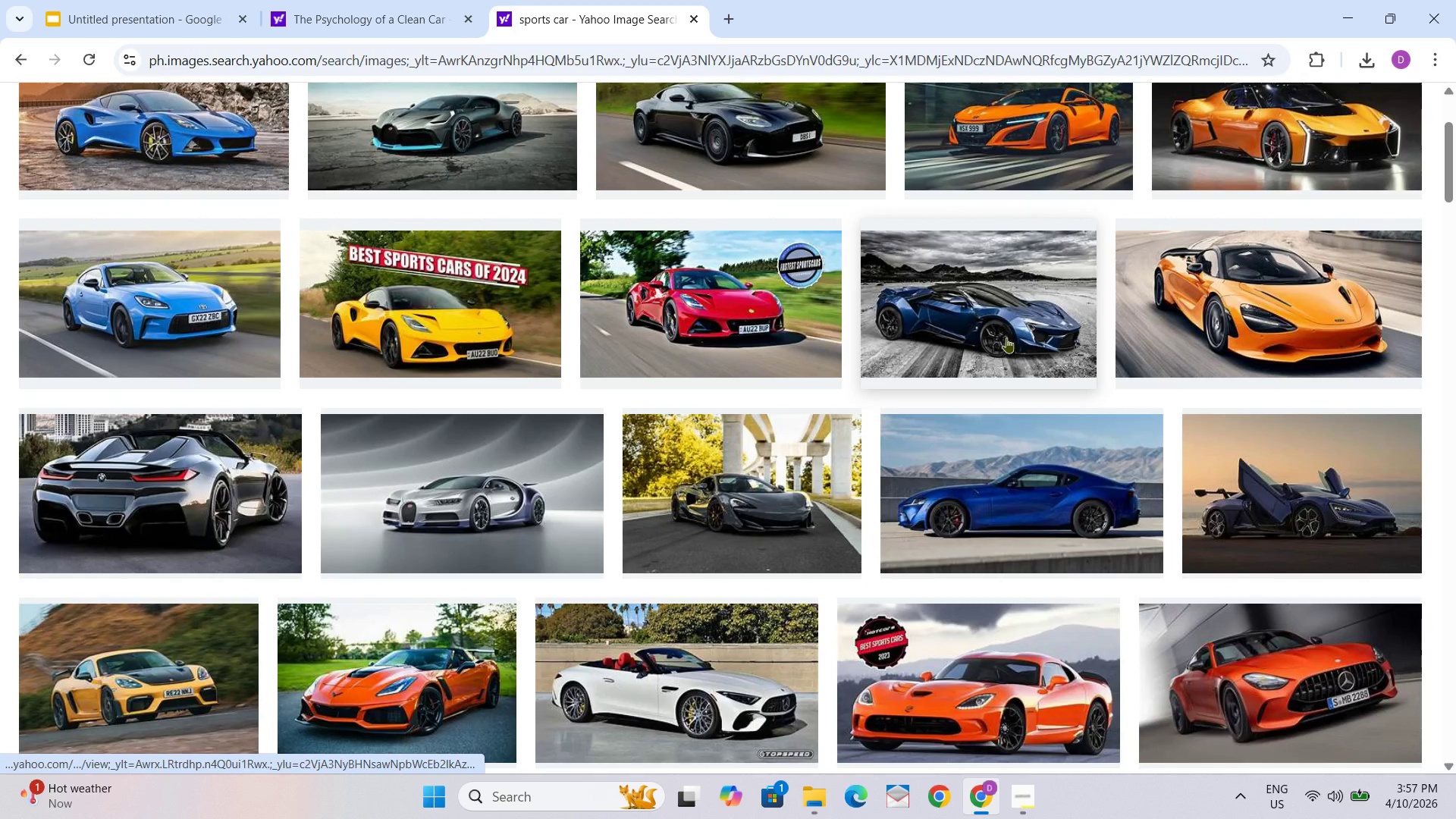 
left_click([1006, 337])
 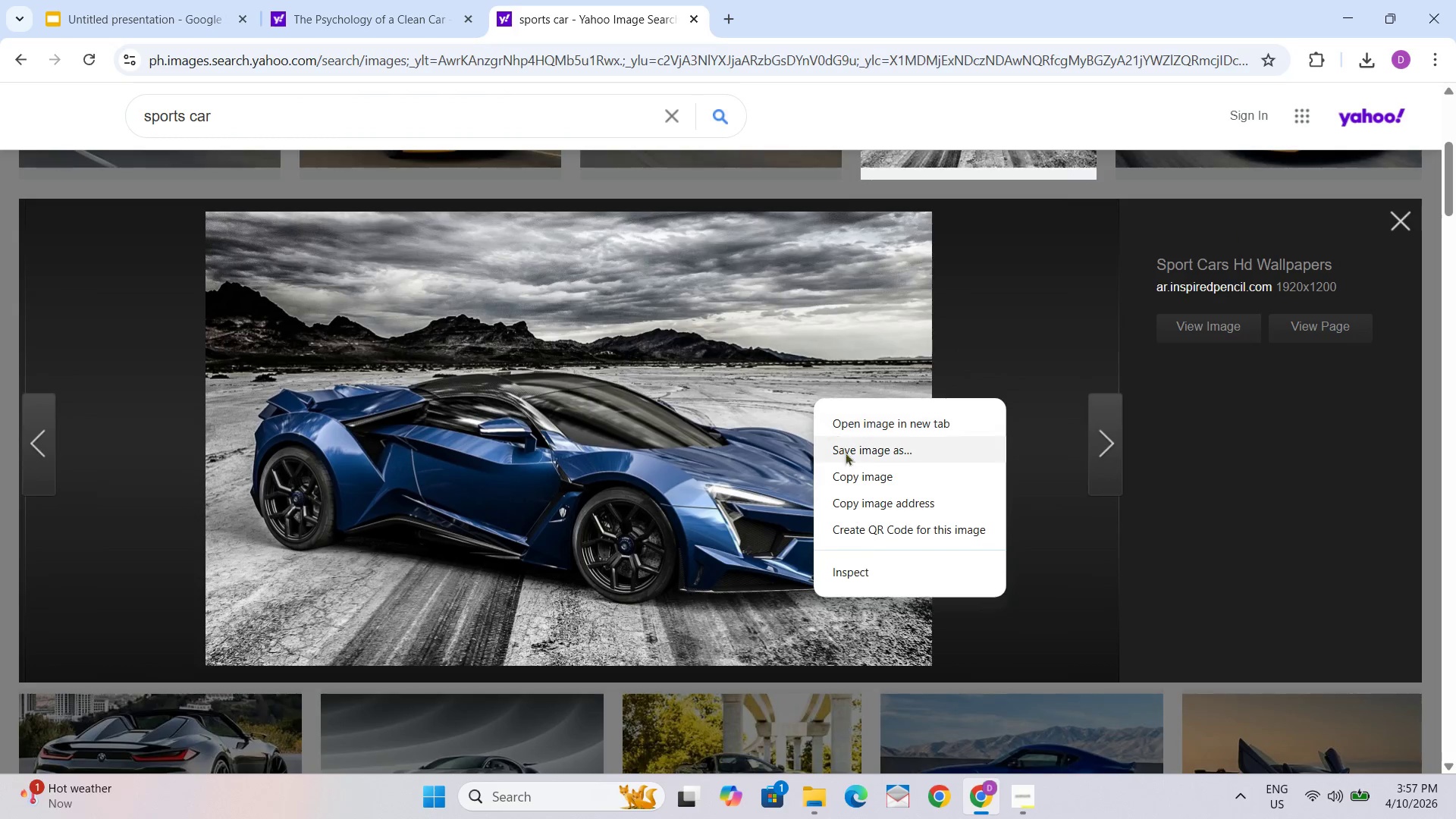 
left_click([867, 466])
 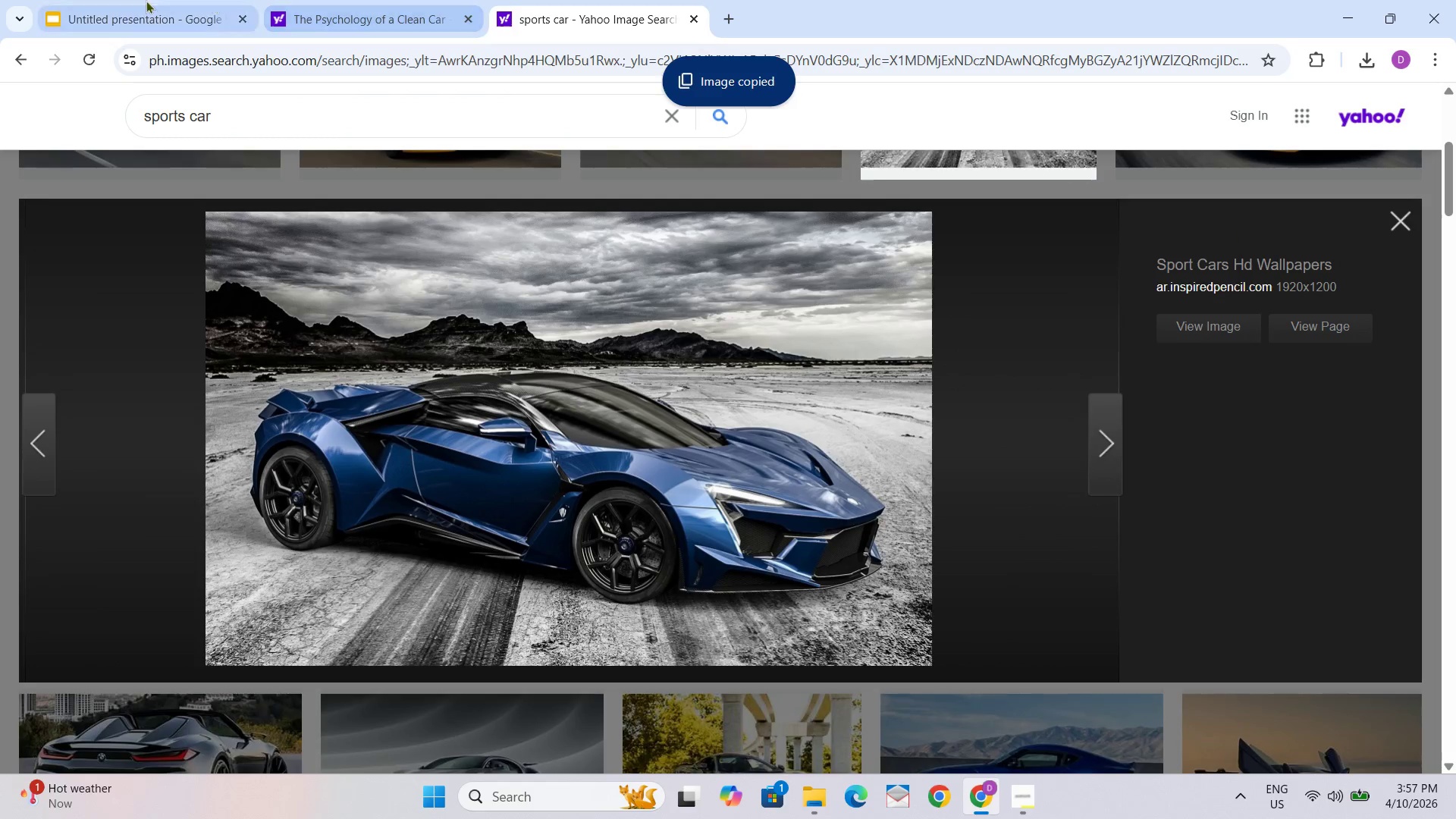 
left_click([121, 5])
 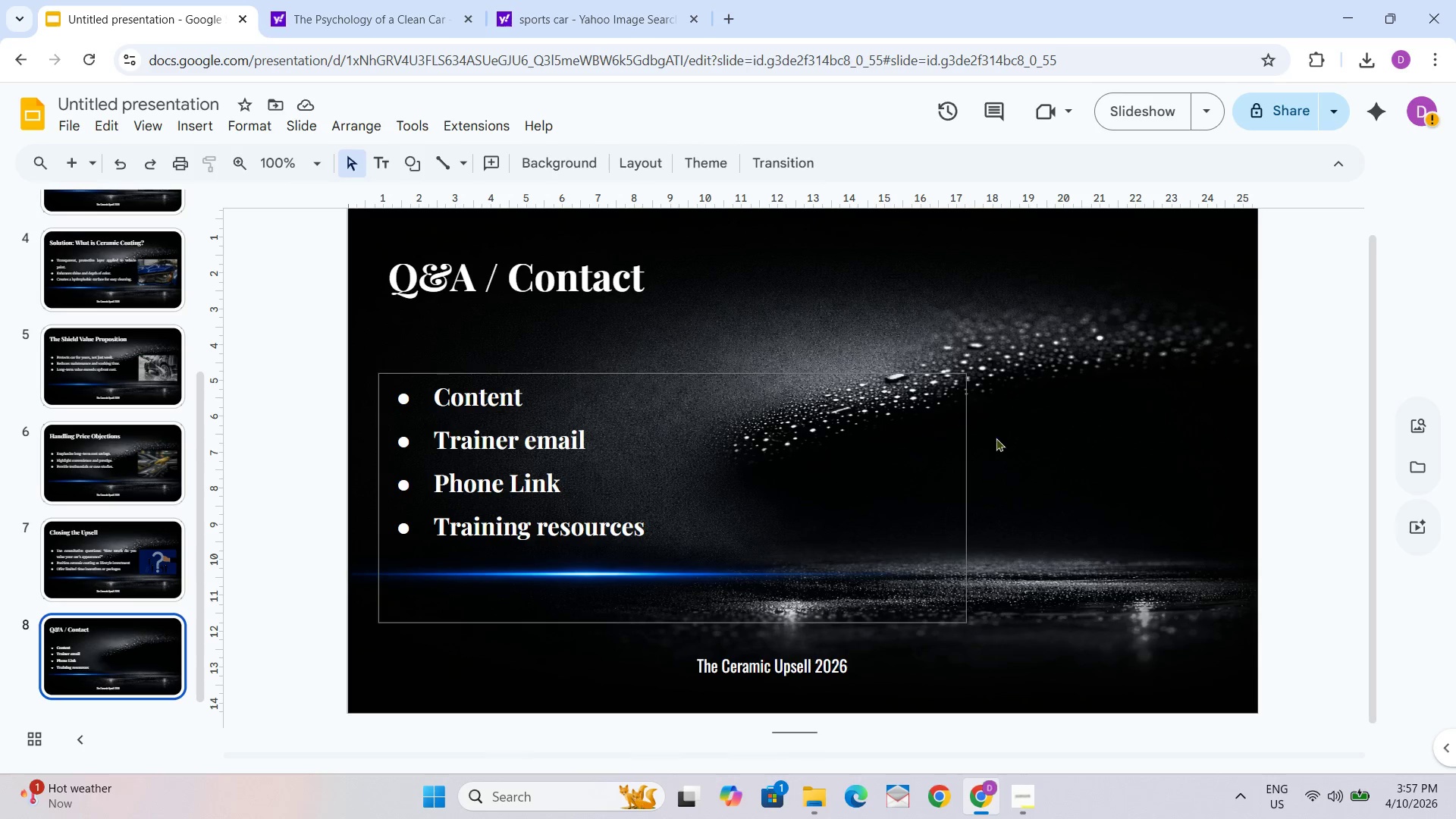 
right_click([1084, 441])
 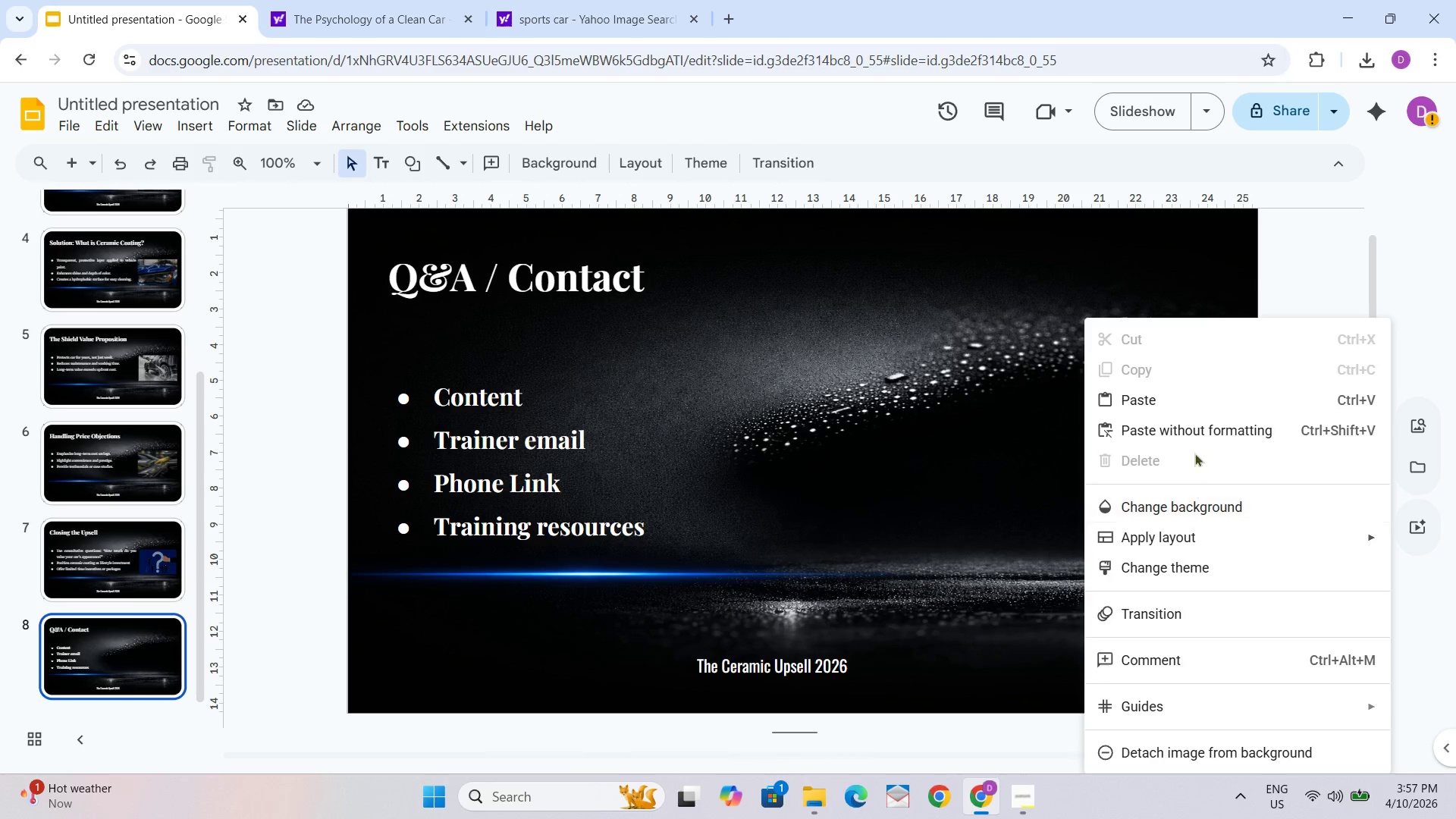 
left_click([1160, 405])
 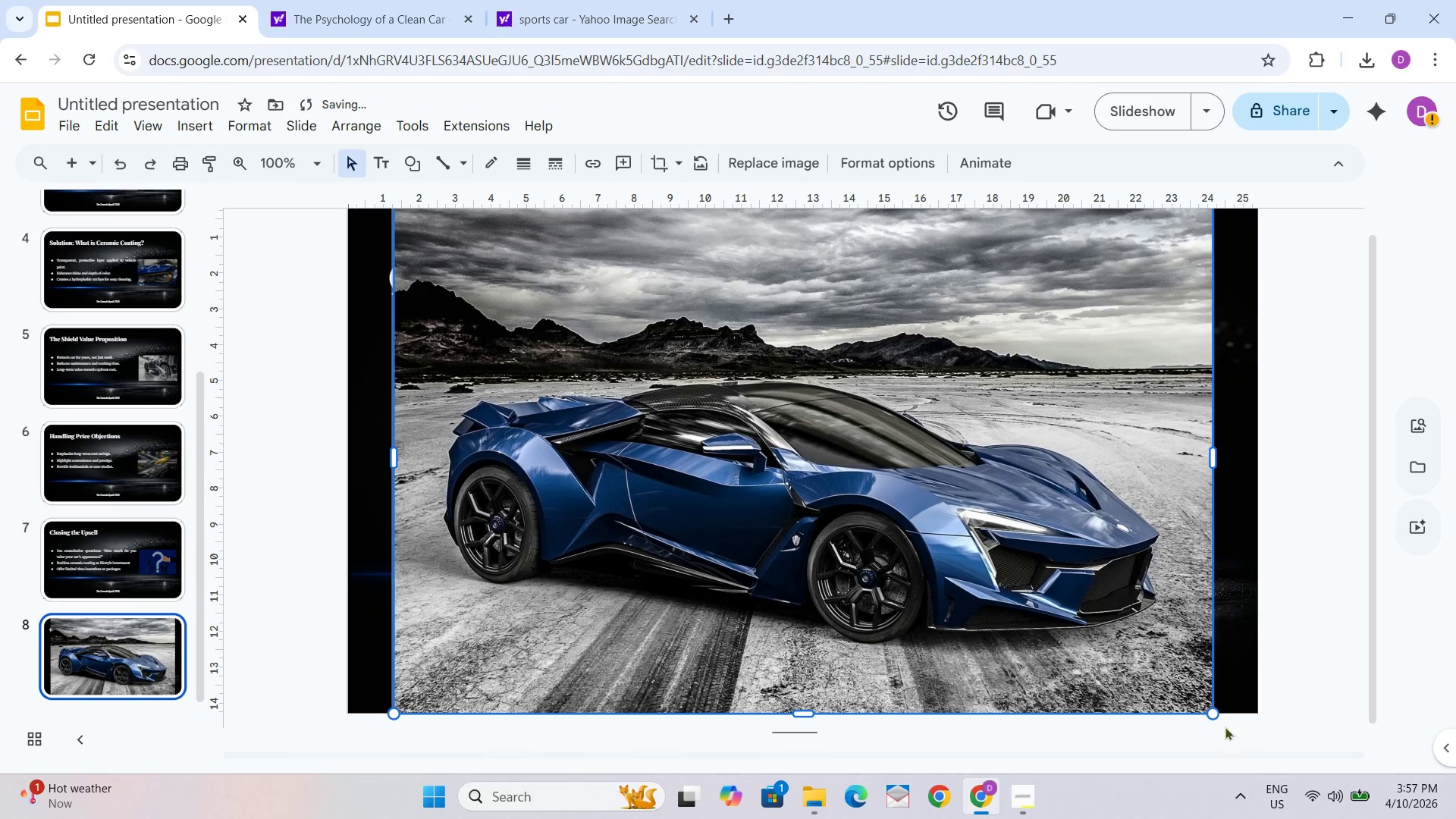 
left_click_drag(start_coordinate=[1213, 714], to_coordinate=[968, 573])
 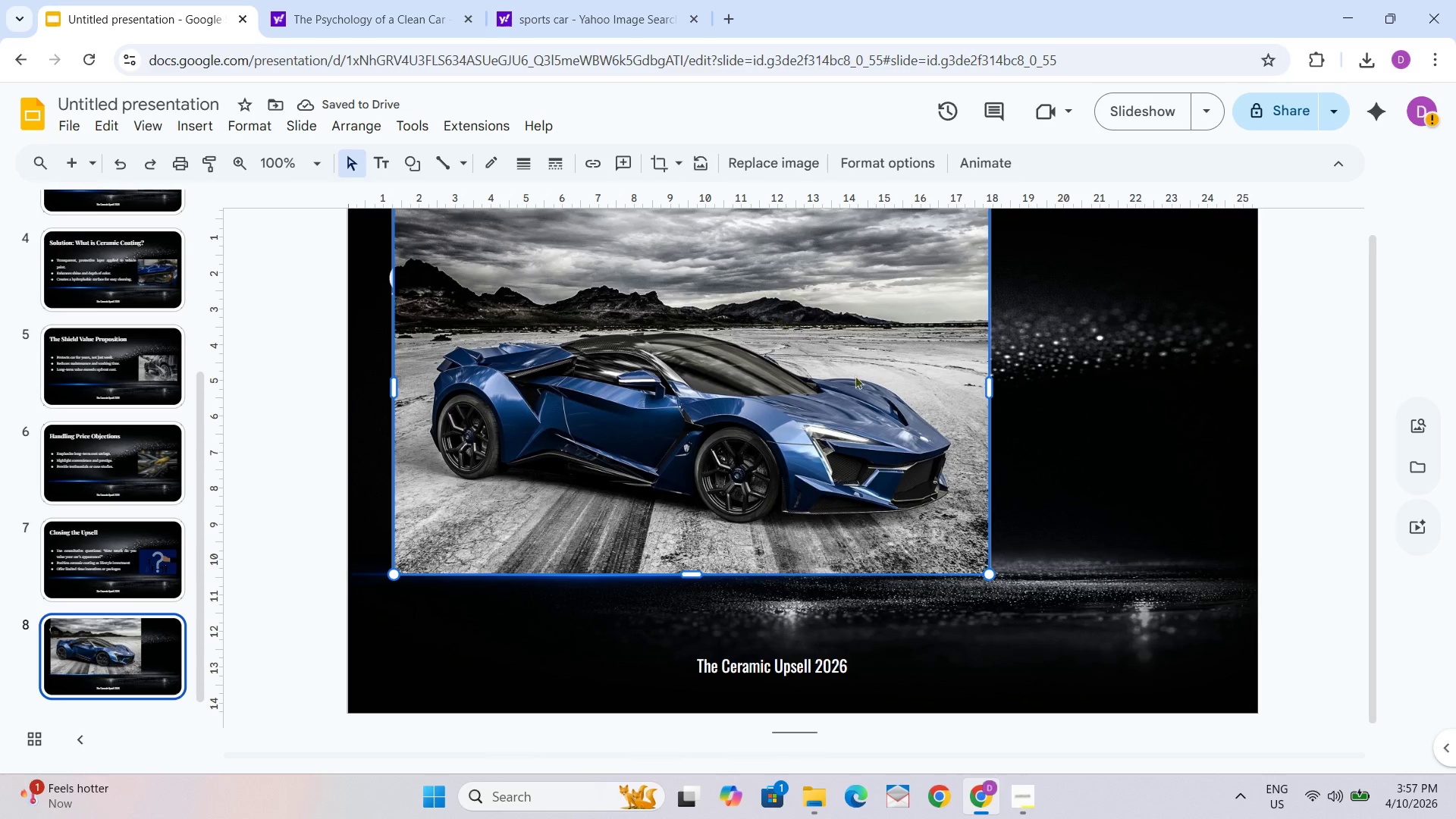 
left_click_drag(start_coordinate=[814, 354], to_coordinate=[945, 436])
 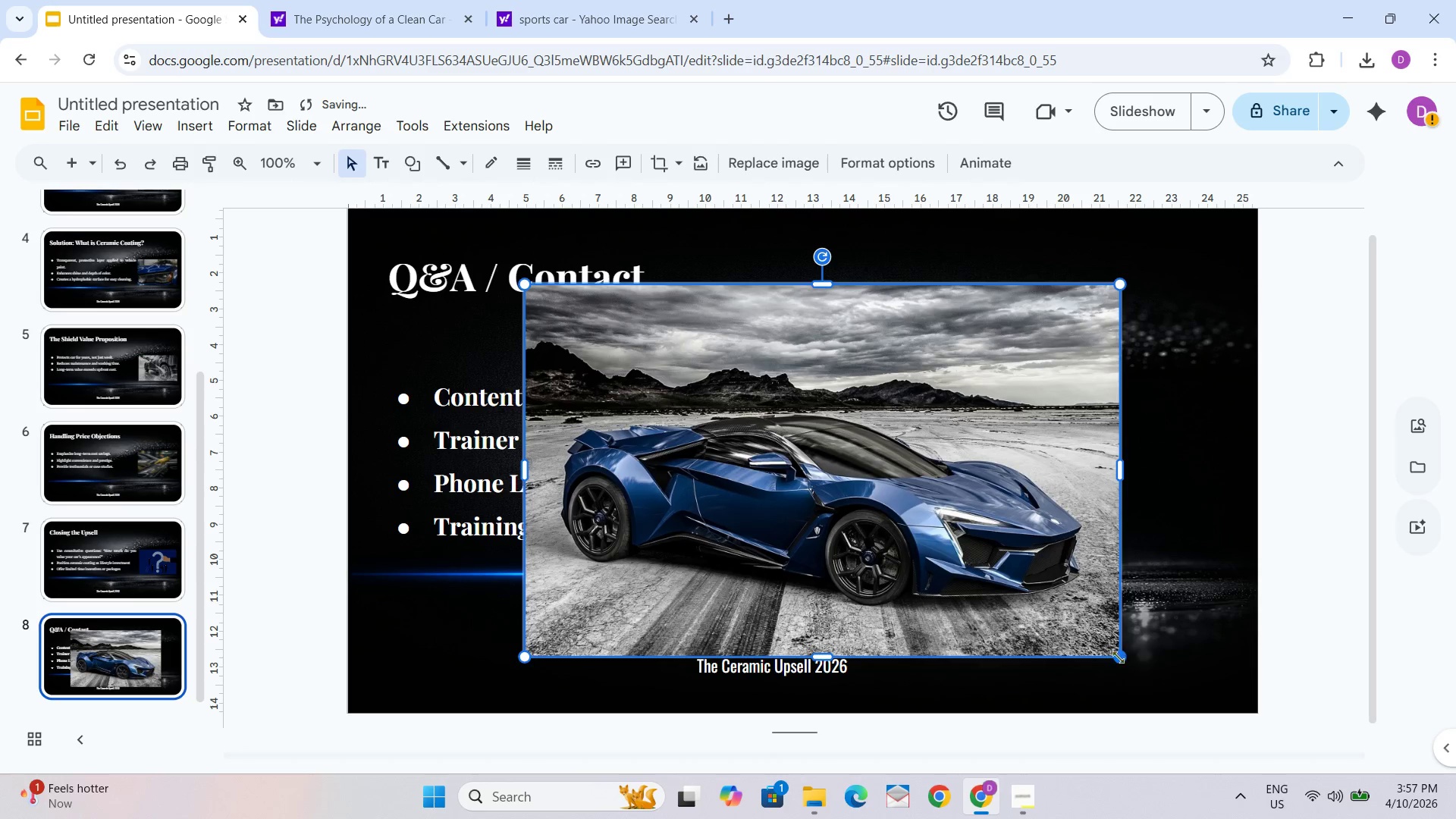 
left_click_drag(start_coordinate=[1118, 660], to_coordinate=[658, 443])
 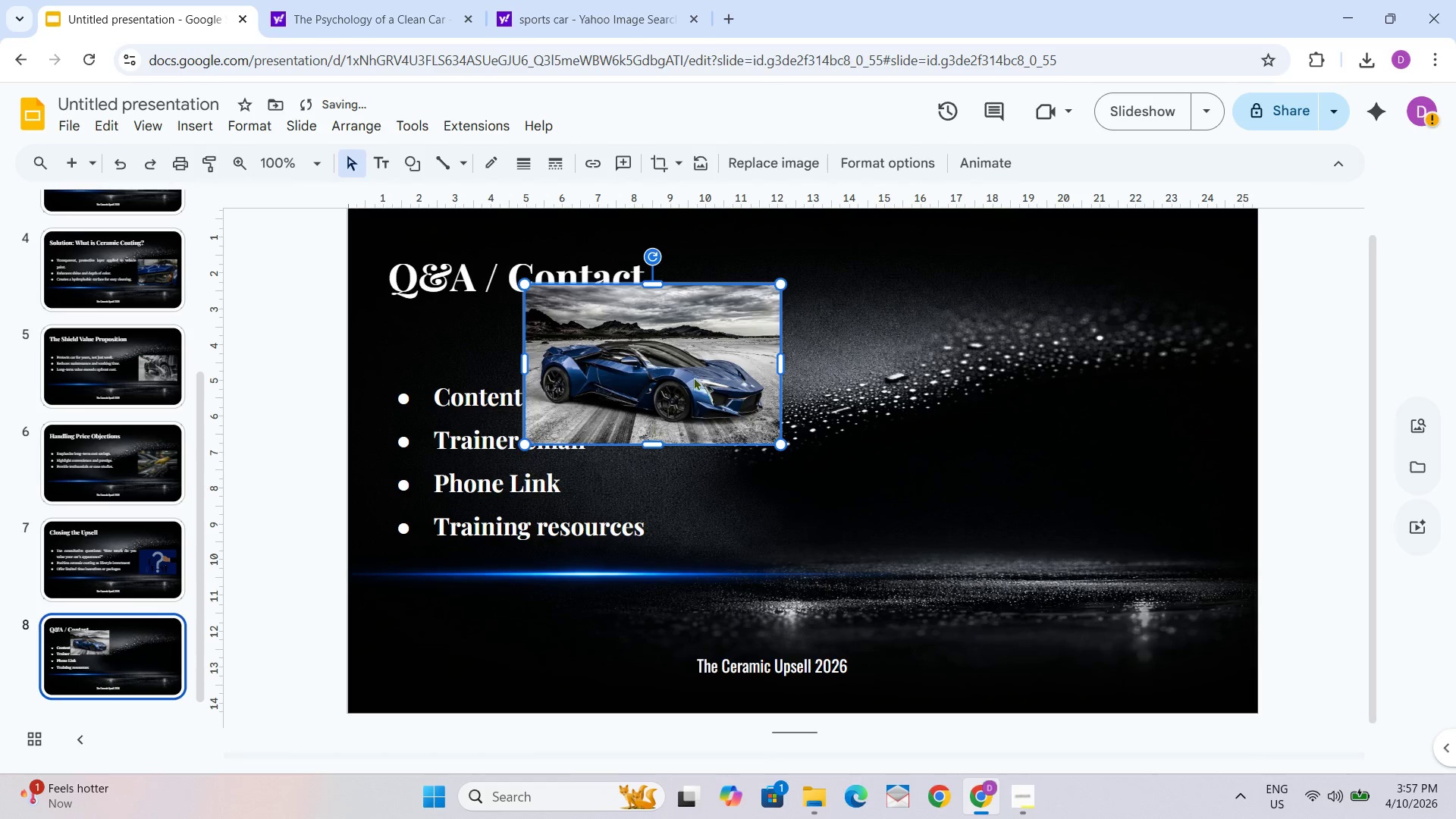 
left_click_drag(start_coordinate=[711, 334], to_coordinate=[1037, 471])
 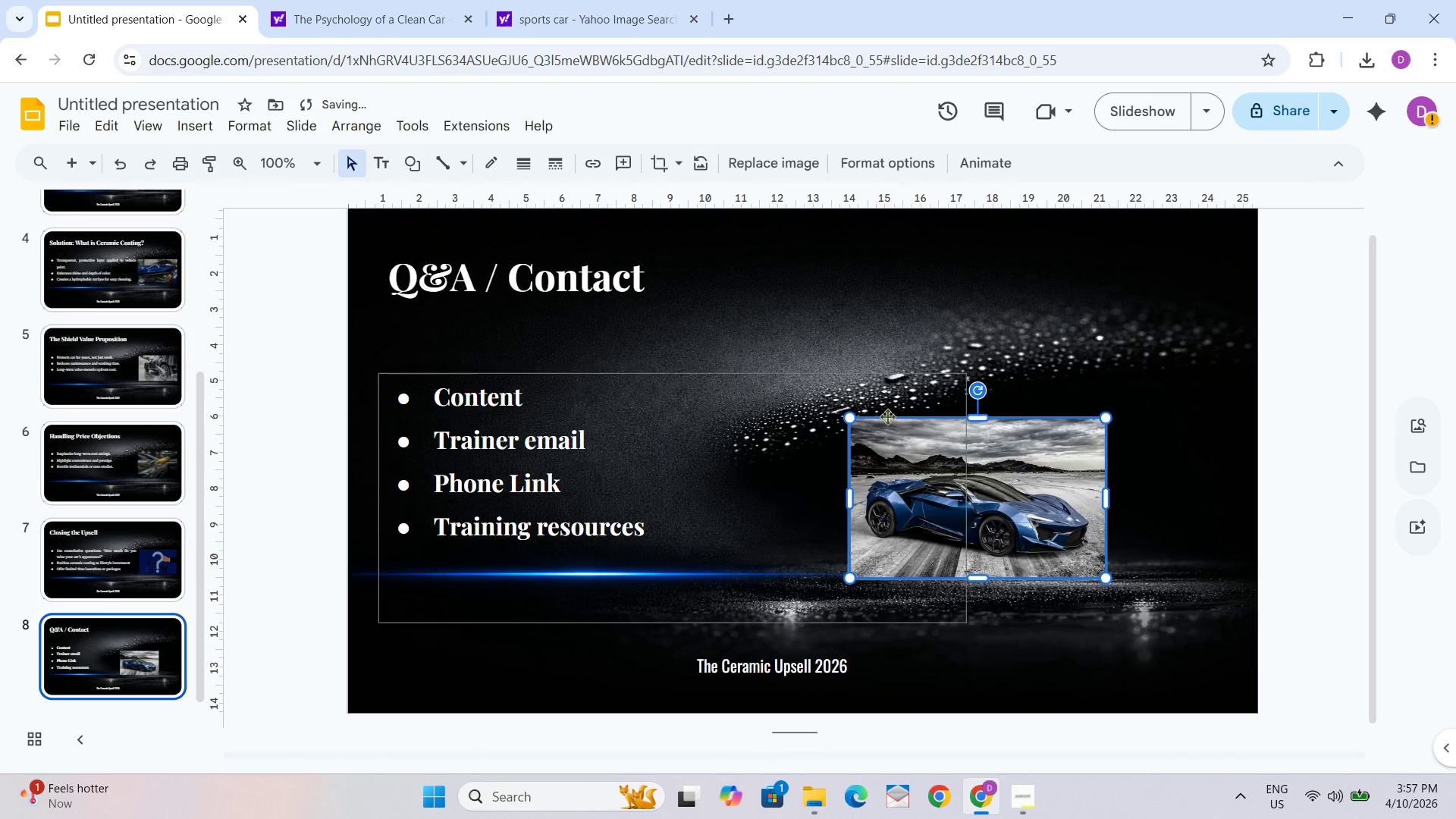 
left_click_drag(start_coordinate=[848, 419], to_coordinate=[709, 310])
 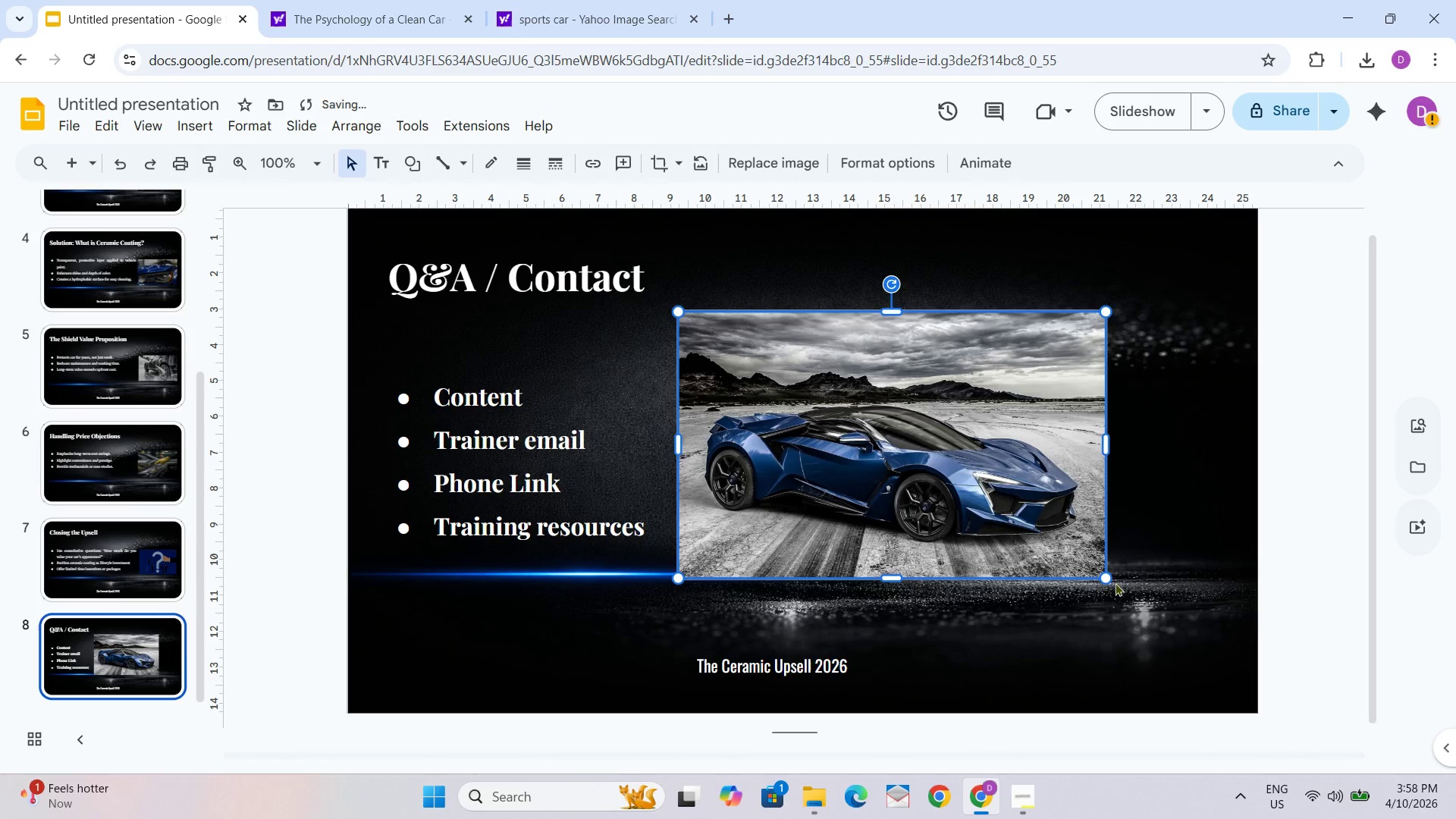 
left_click_drag(start_coordinate=[1106, 579], to_coordinate=[1121, 591])
 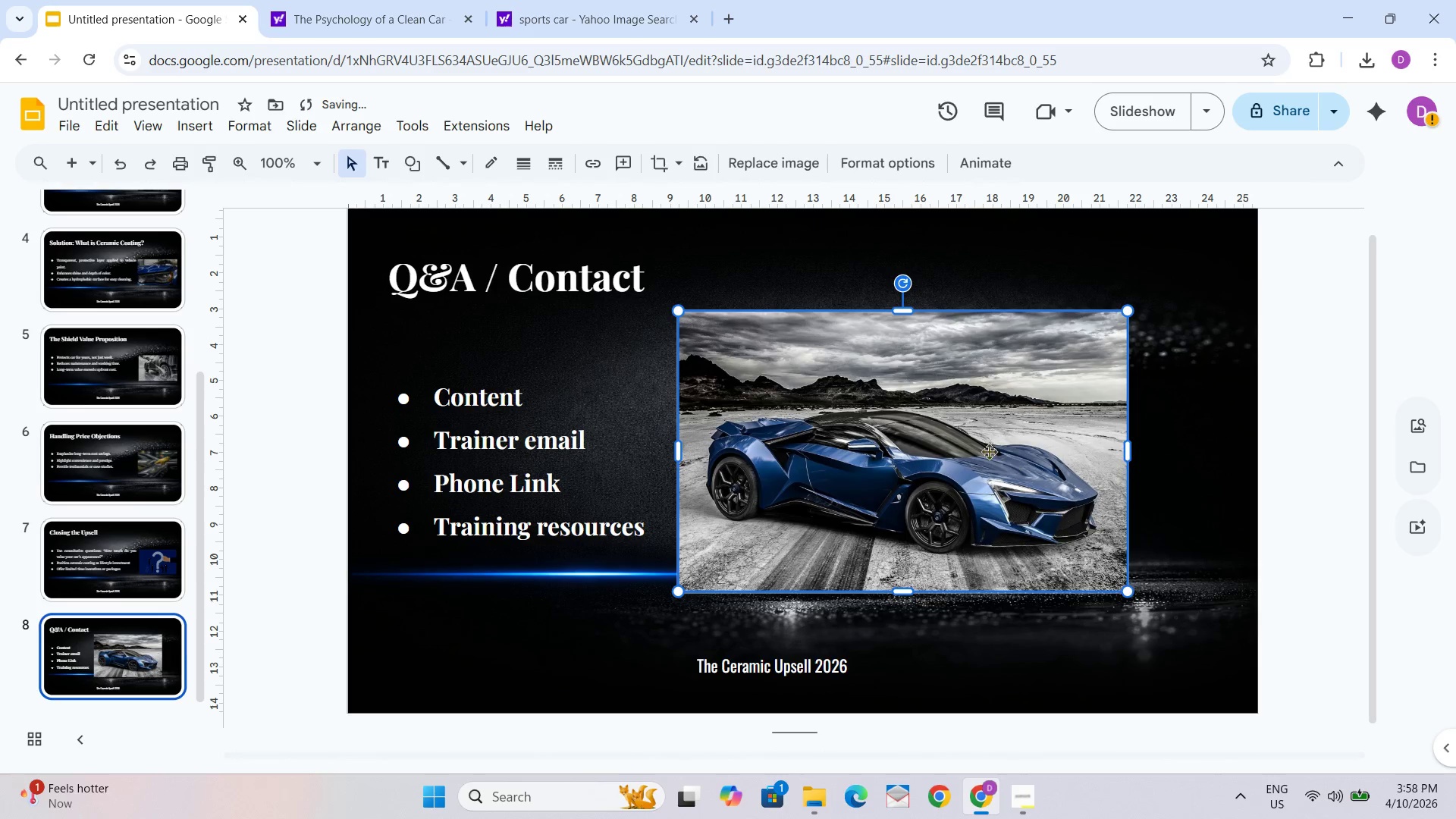 
left_click_drag(start_coordinate=[986, 450], to_coordinate=[1012, 475])
 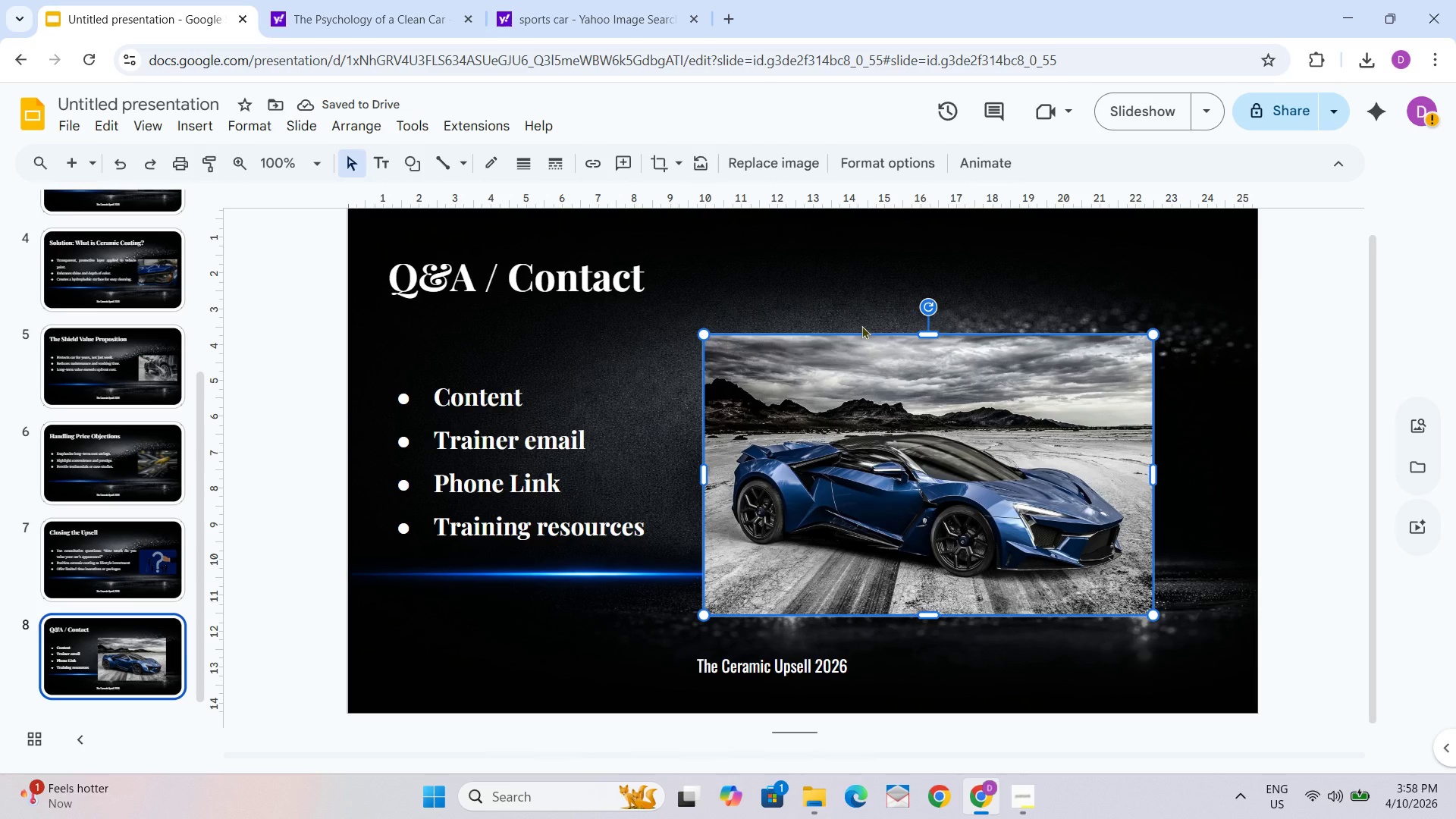 
wait(6.64)
 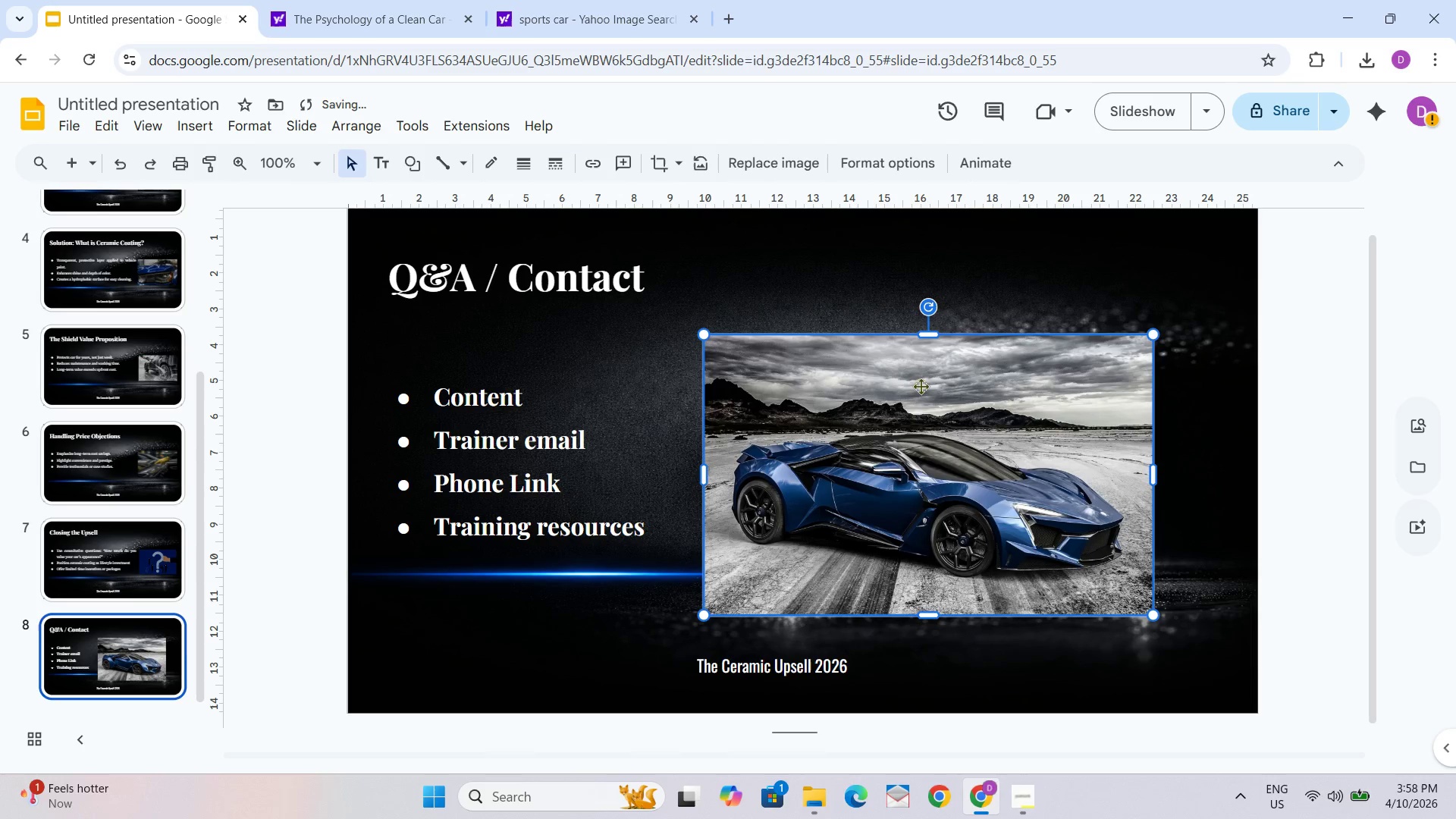 
left_click([905, 158])
 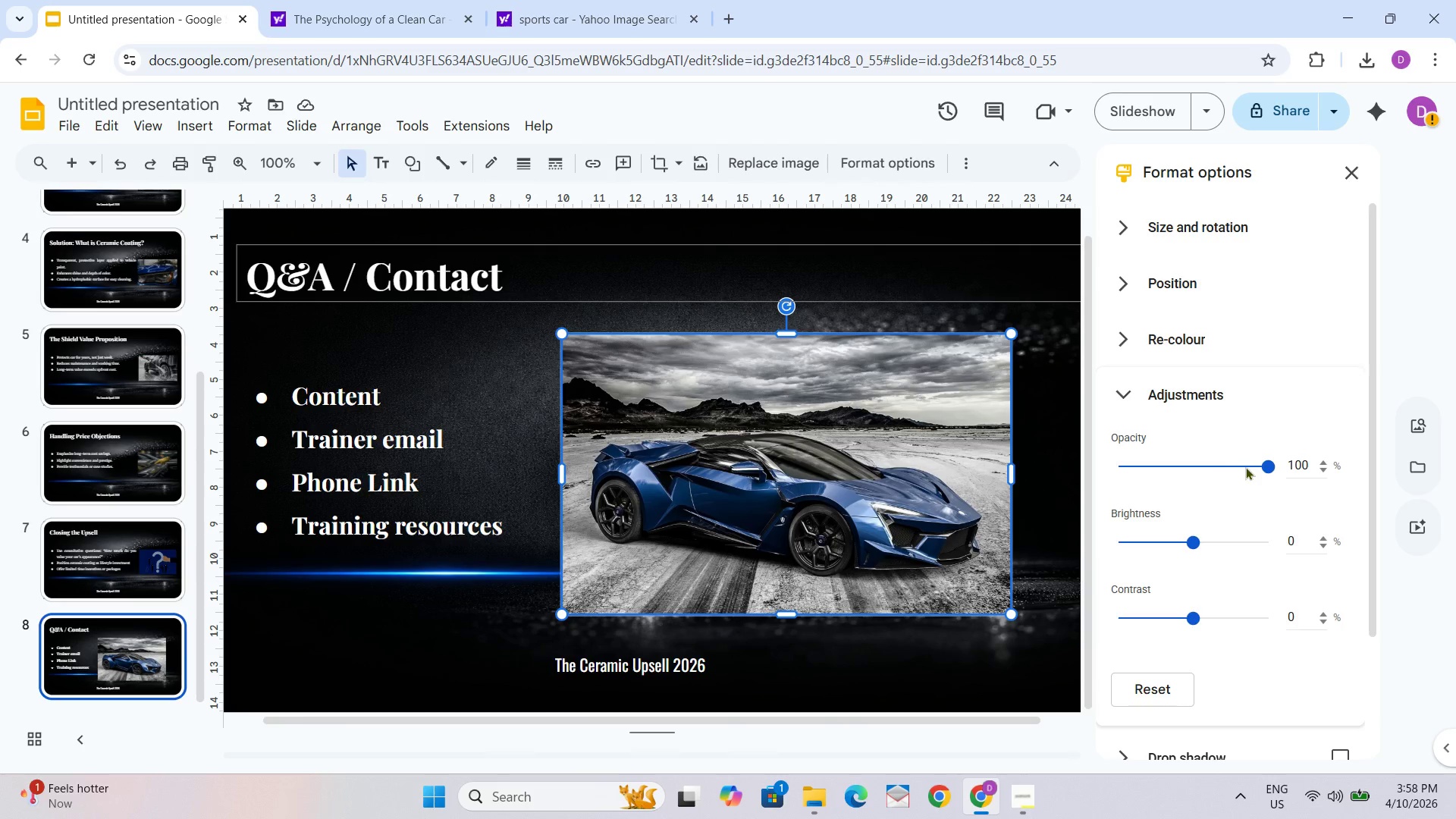 
left_click_drag(start_coordinate=[1271, 465], to_coordinate=[1168, 465])
 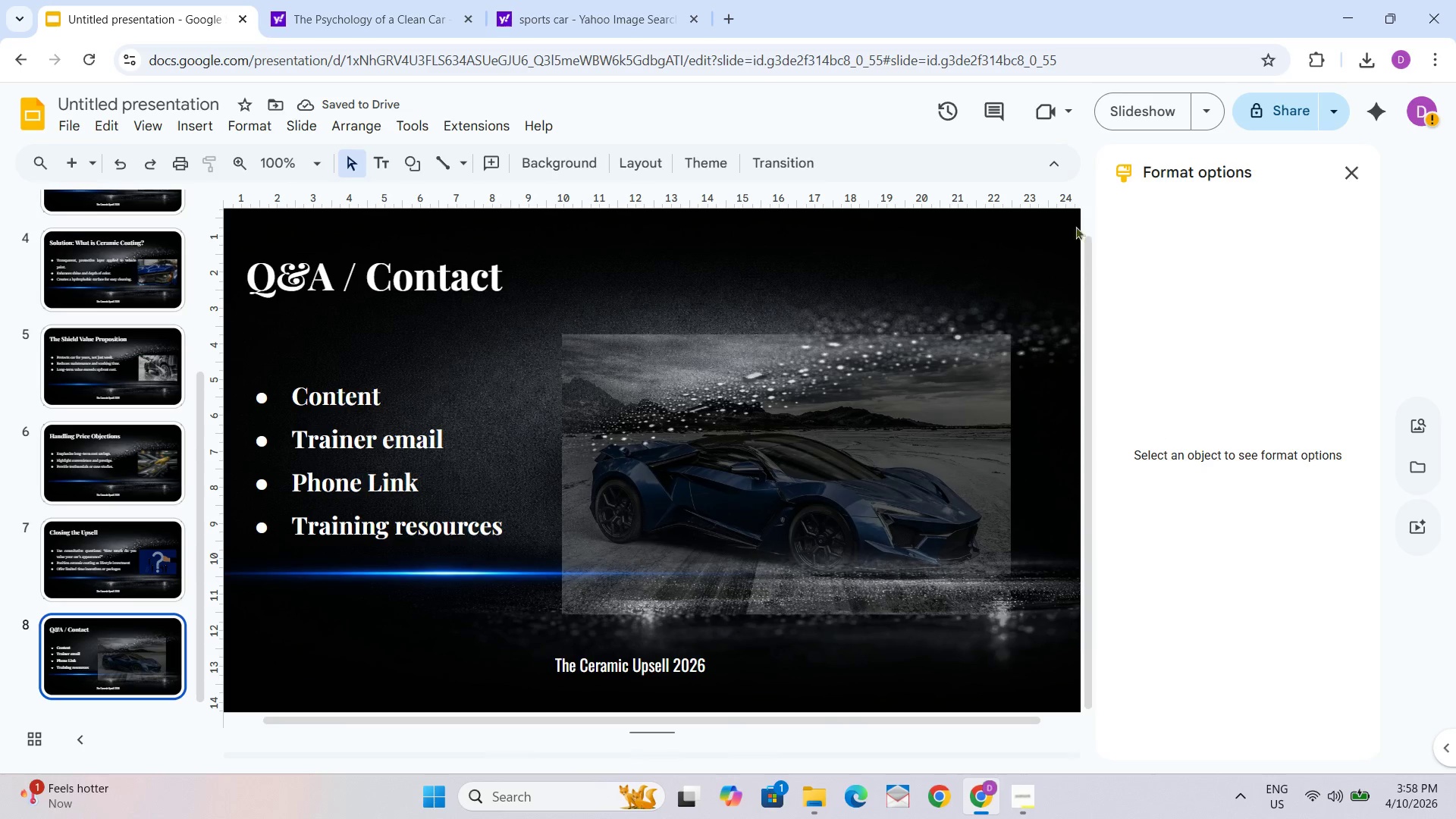 
left_click([899, 155])
 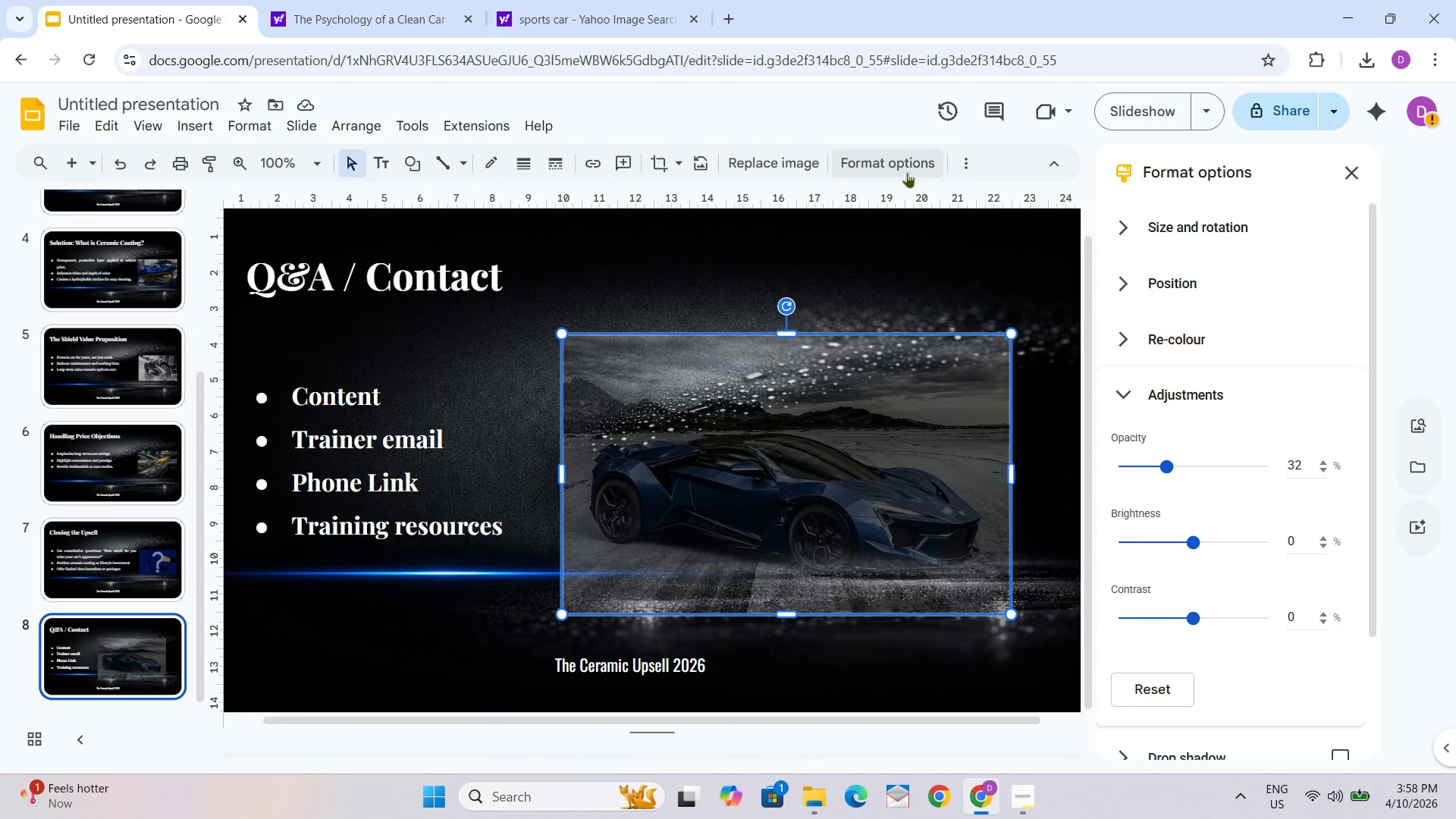 
left_click_drag(start_coordinate=[1193, 541], to_coordinate=[1156, 542])
 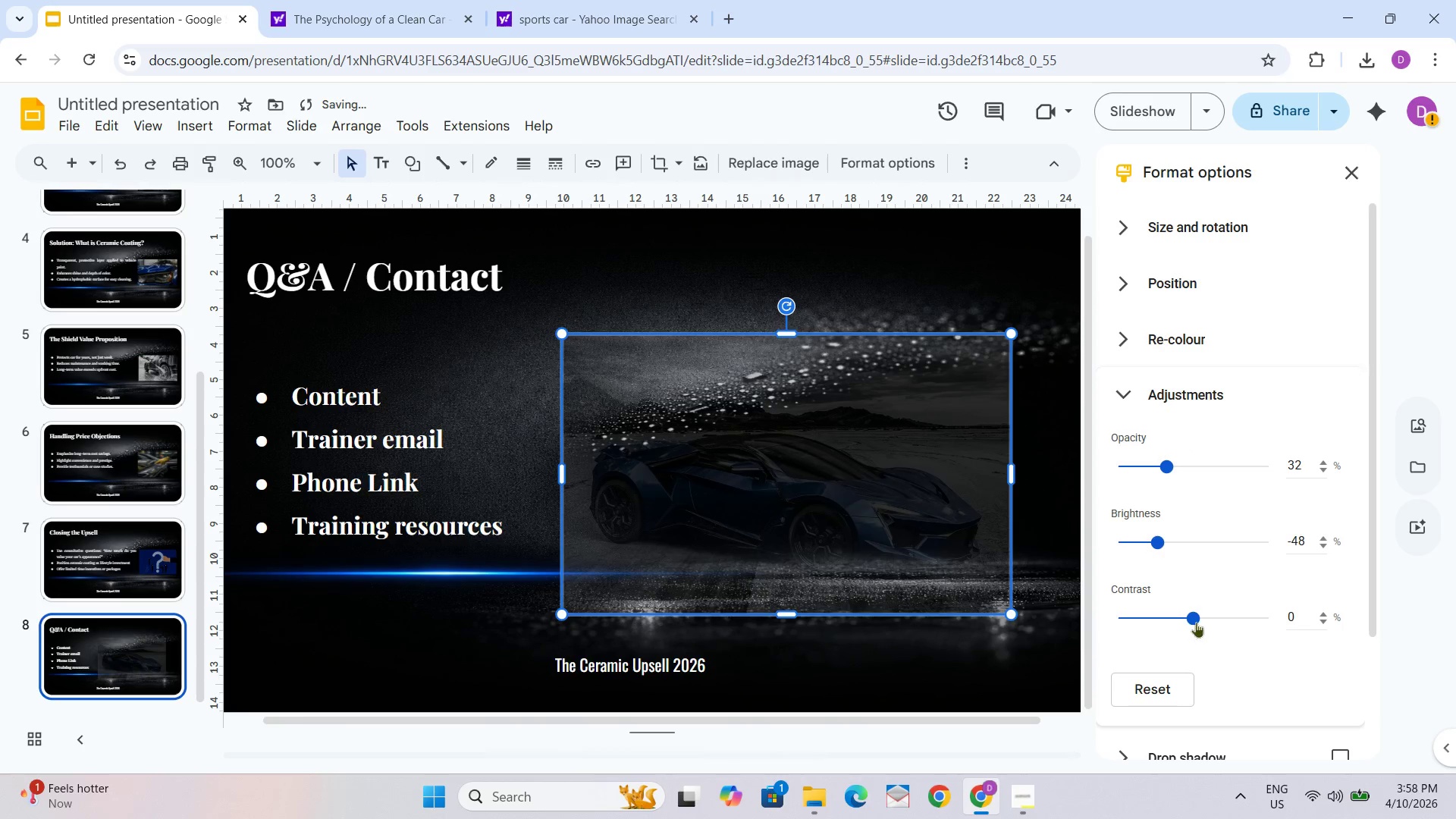 
left_click_drag(start_coordinate=[1195, 622], to_coordinate=[1201, 622])
 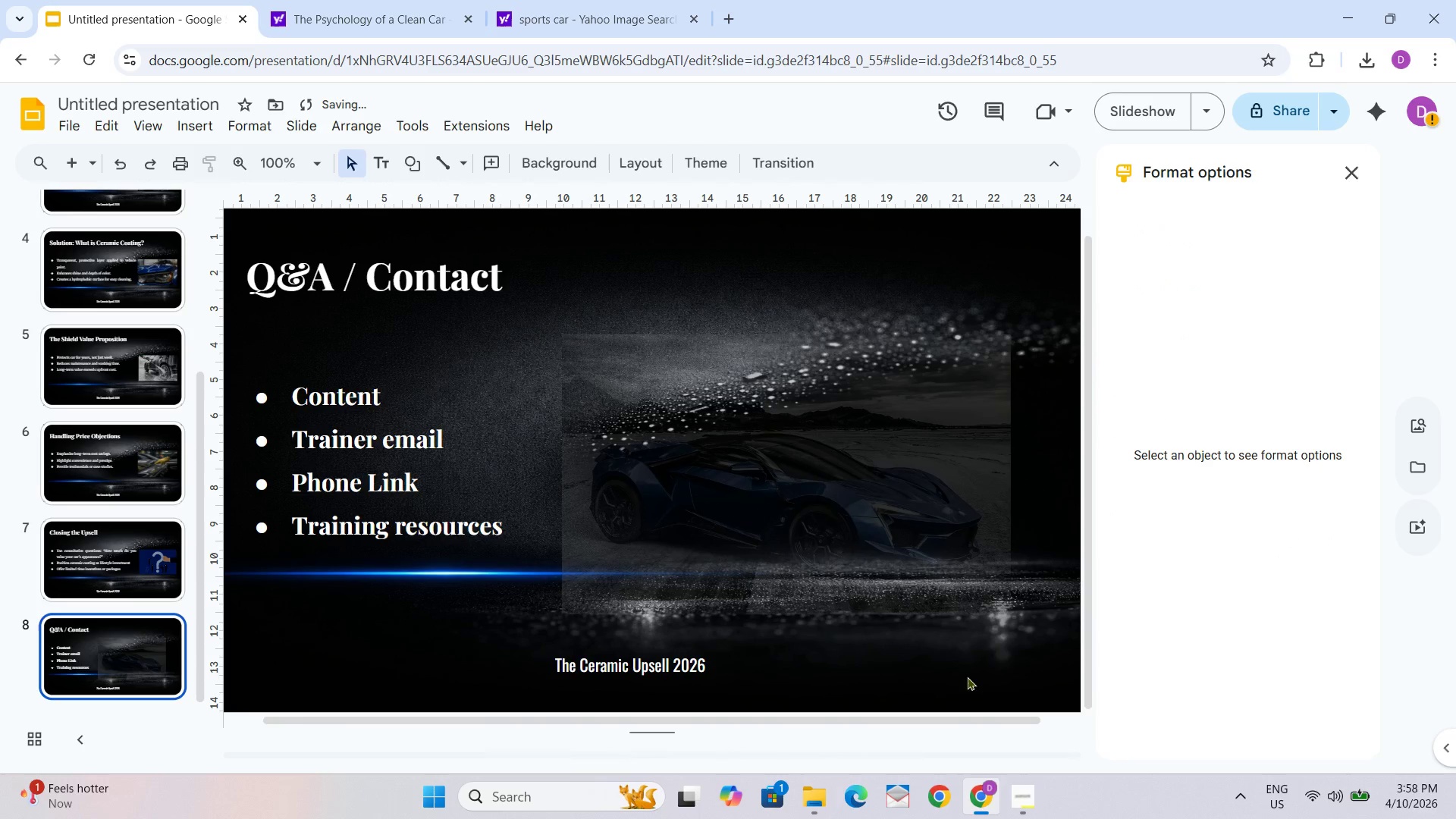 
double_click([967, 676])
 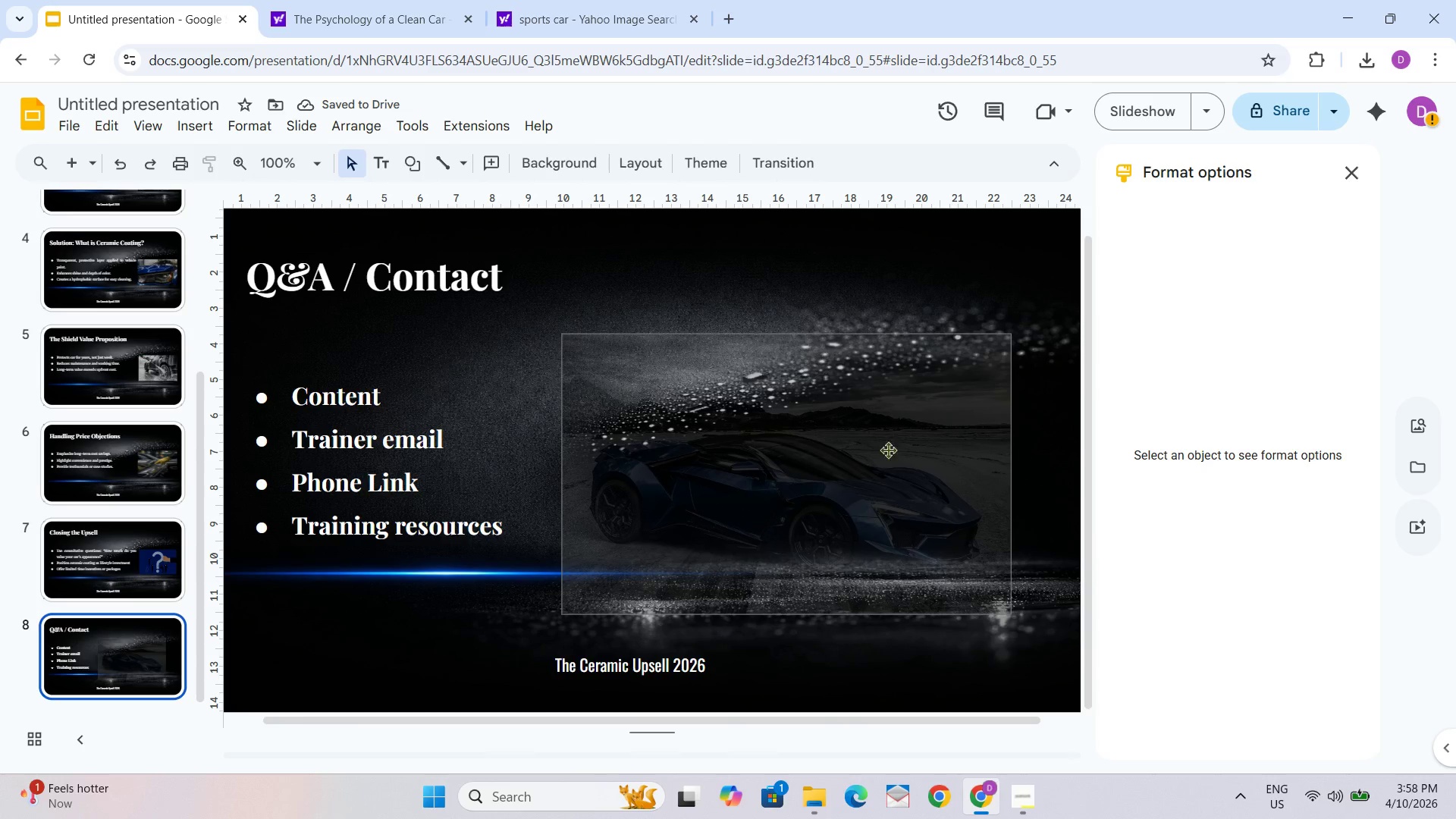 
left_click_drag(start_coordinate=[874, 341], to_coordinate=[883, 350])
 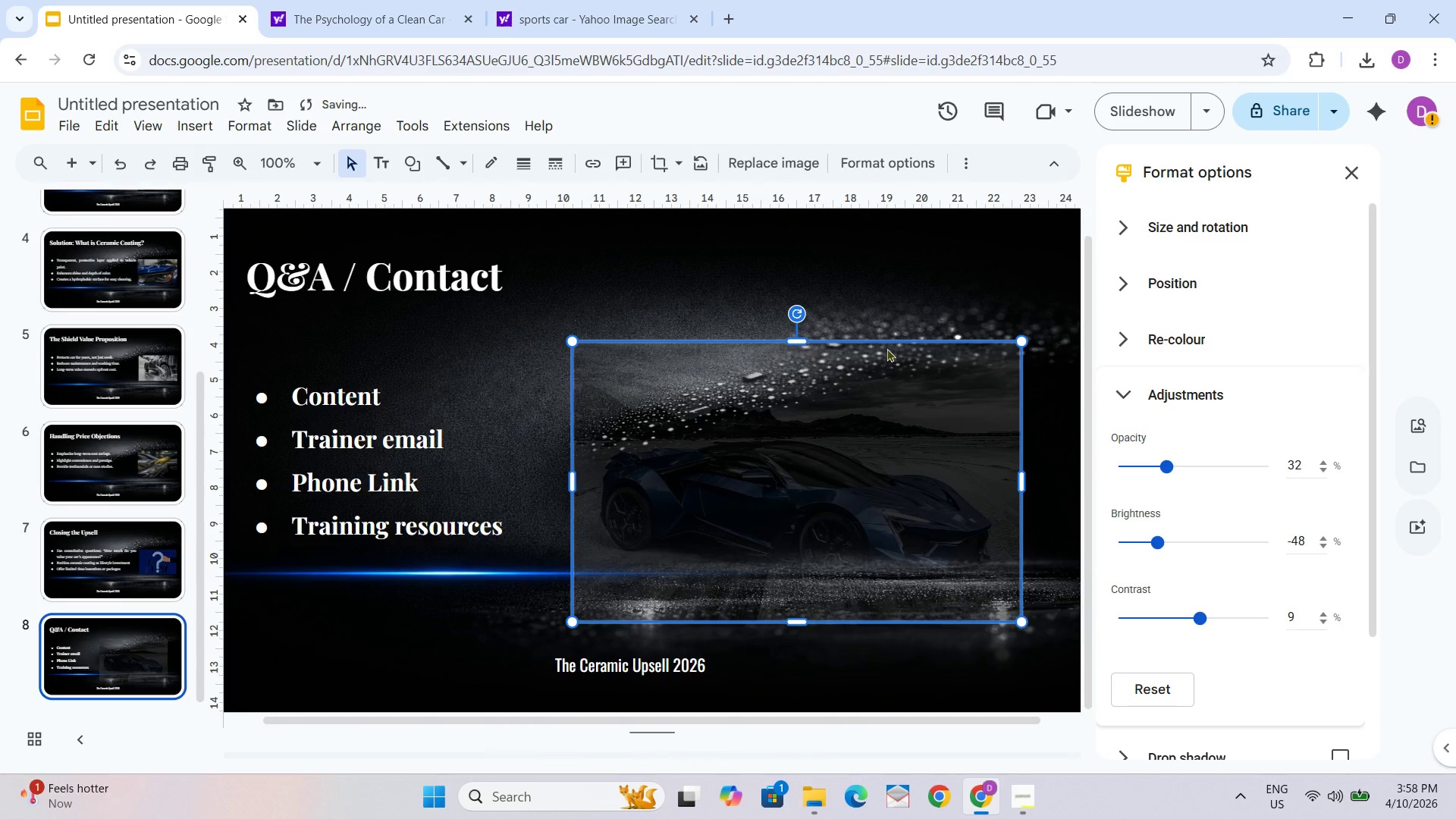 
left_click_drag(start_coordinate=[886, 348], to_coordinate=[872, 344])
 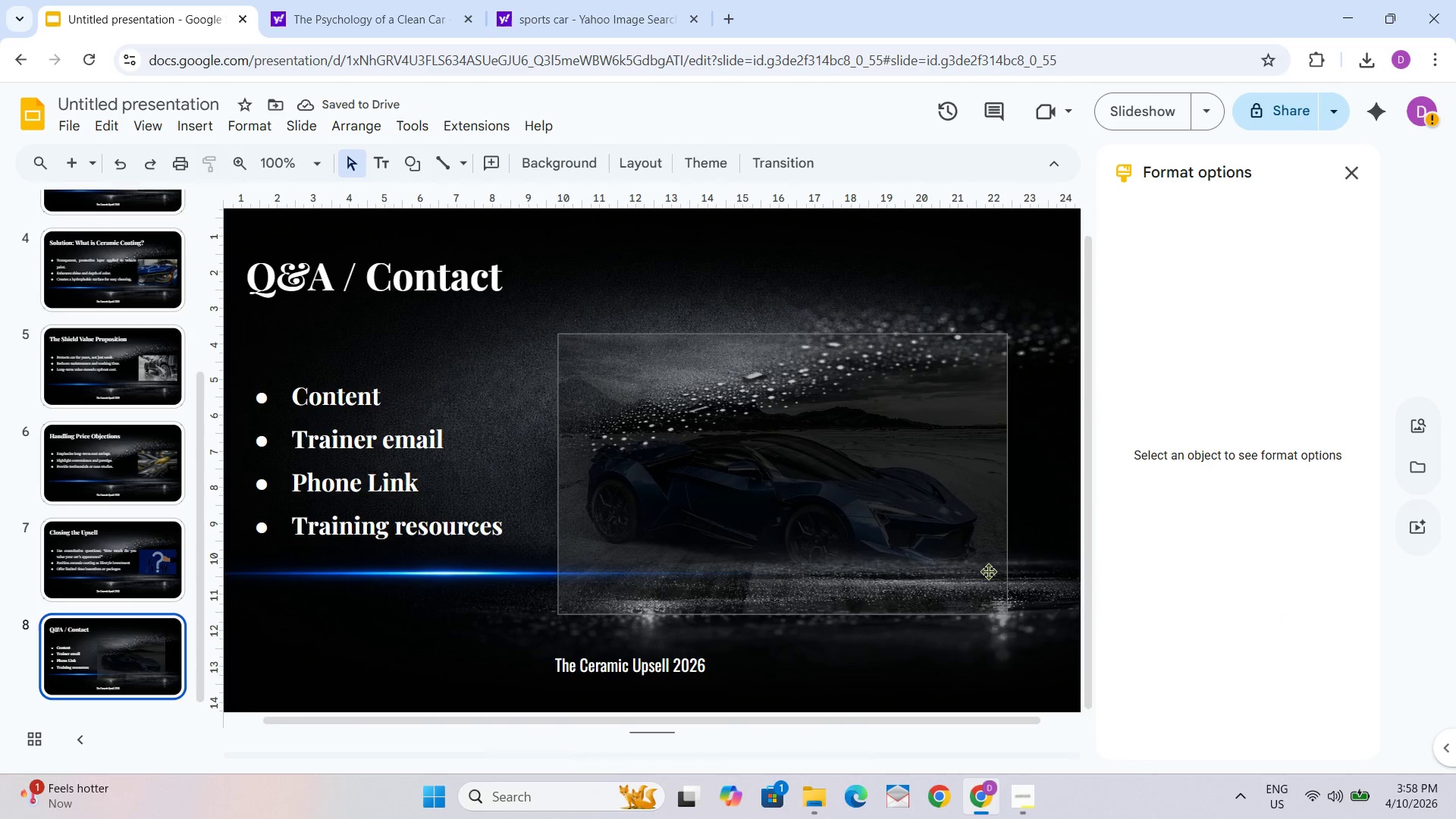 
wait(5.27)
 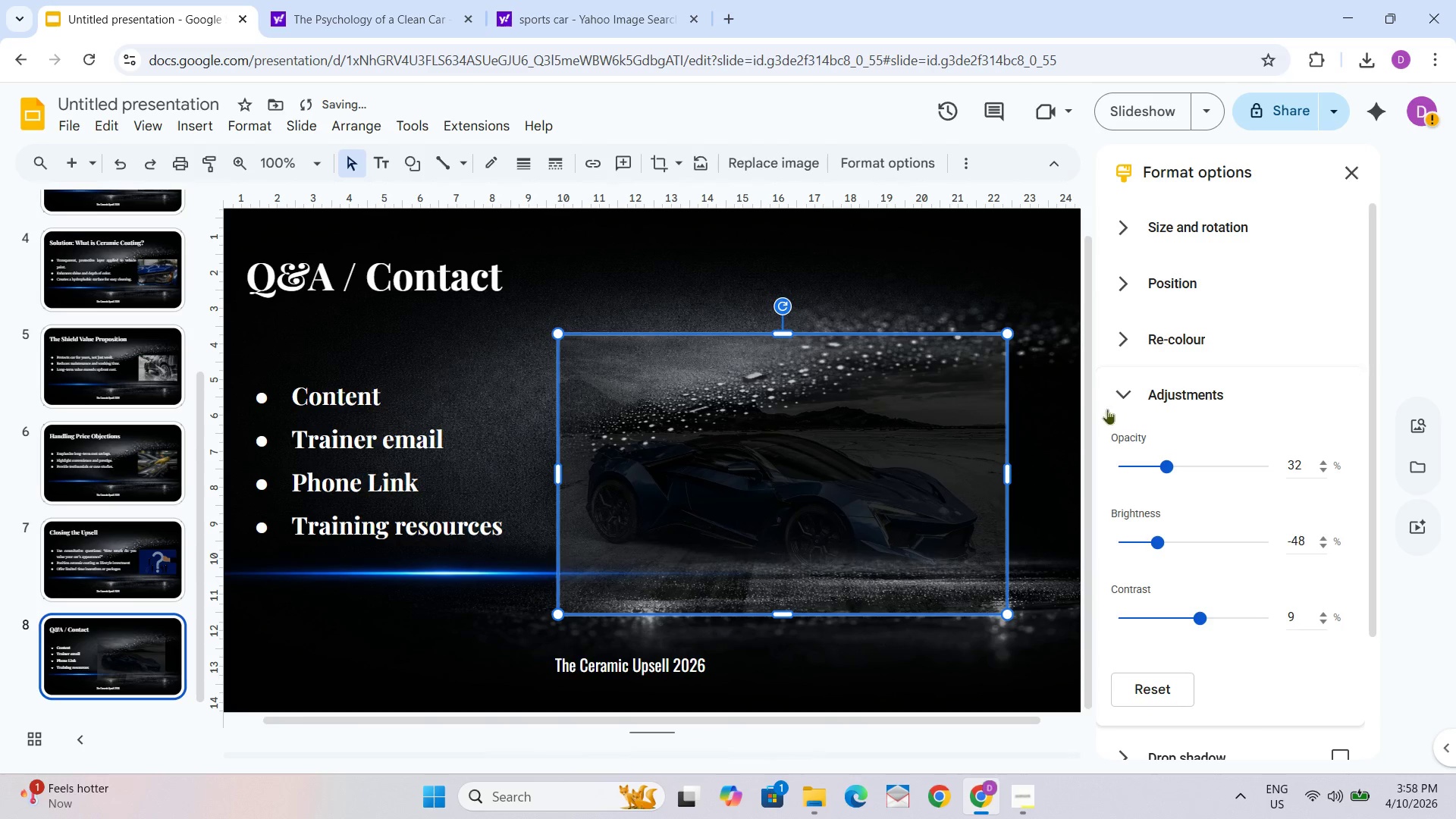 
left_click([933, 471])
 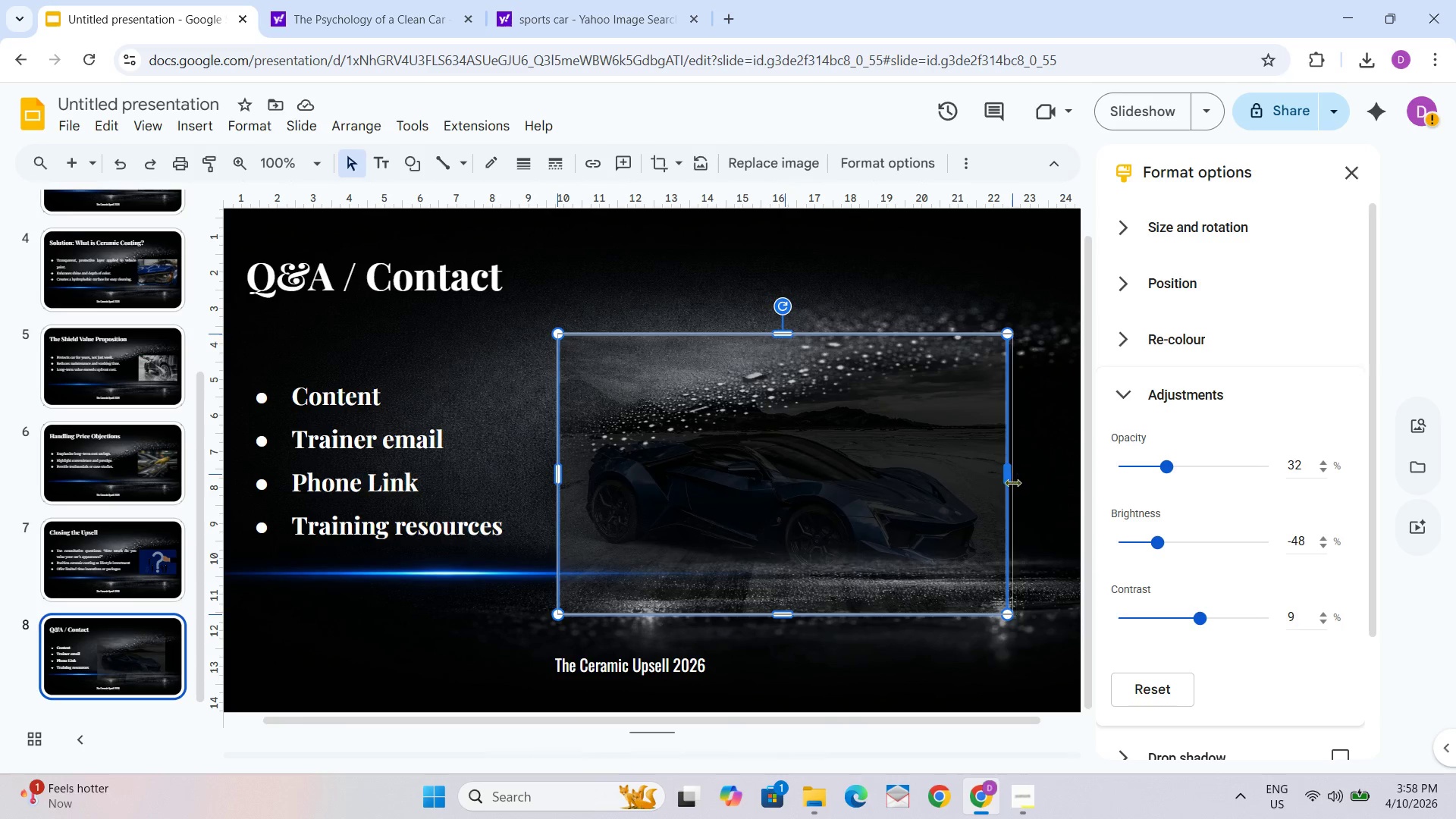 
wait(5.25)
 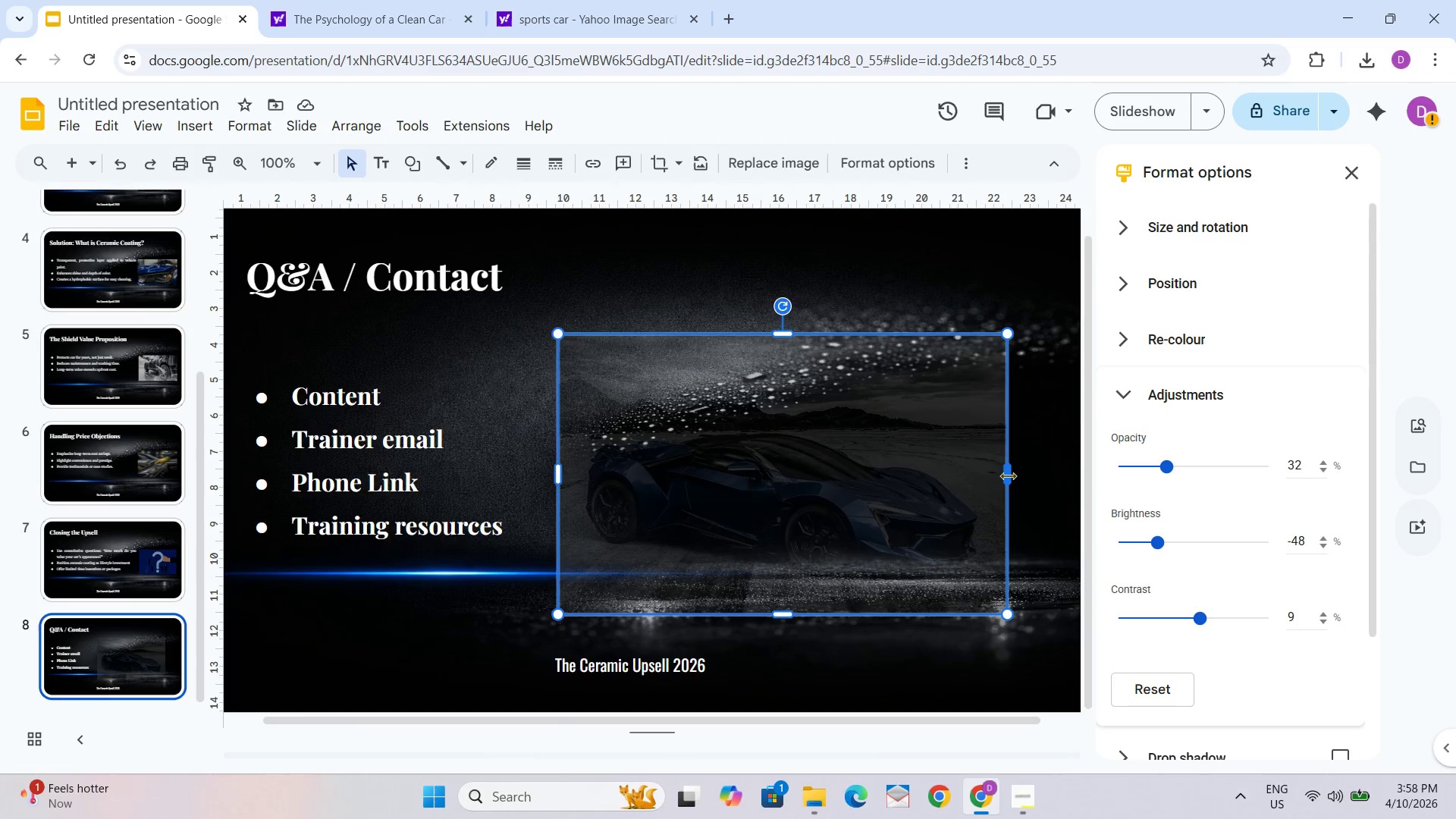 
left_click_drag(start_coordinate=[901, 337], to_coordinate=[923, 337])
 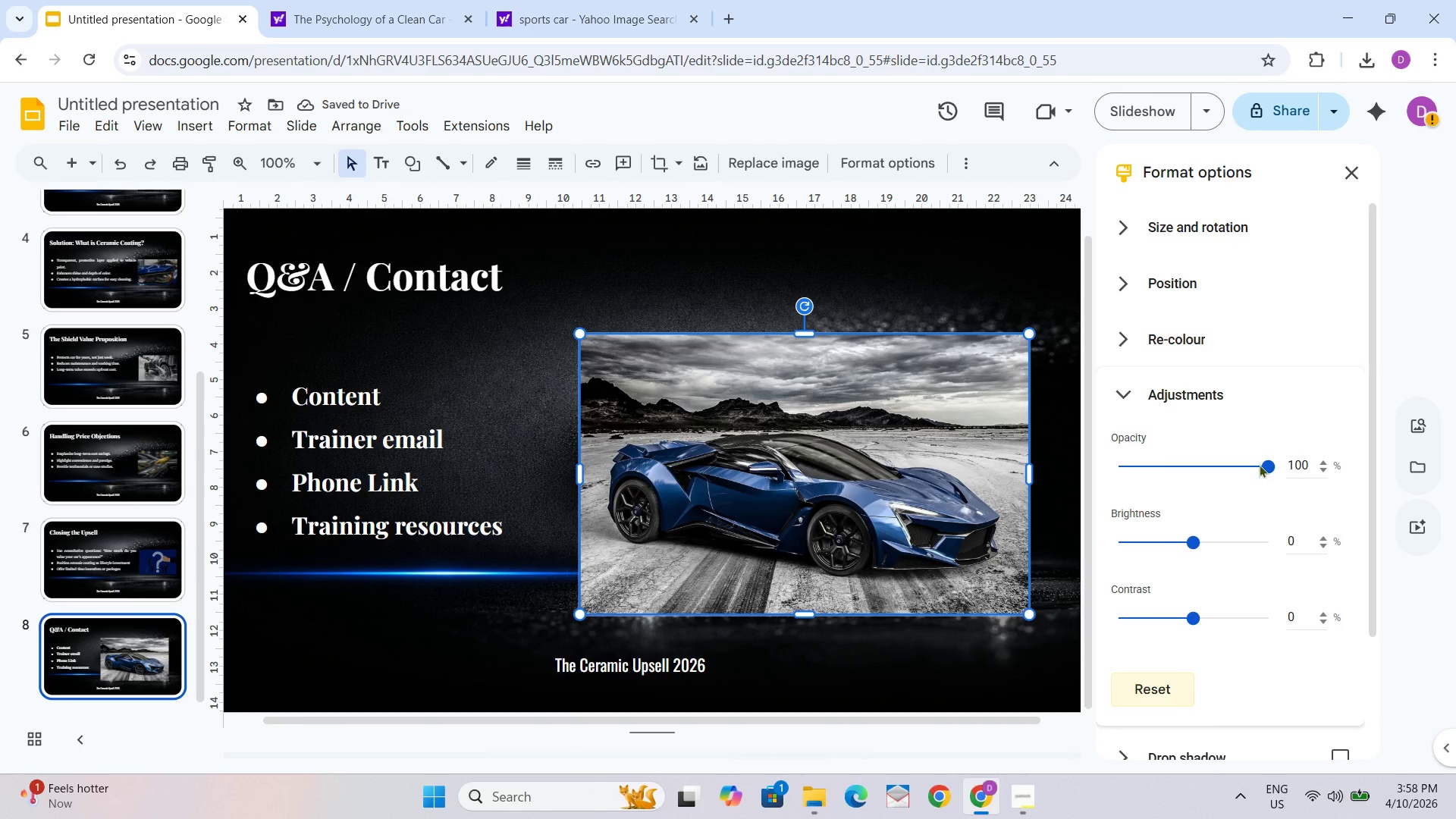 
wait(5.17)
 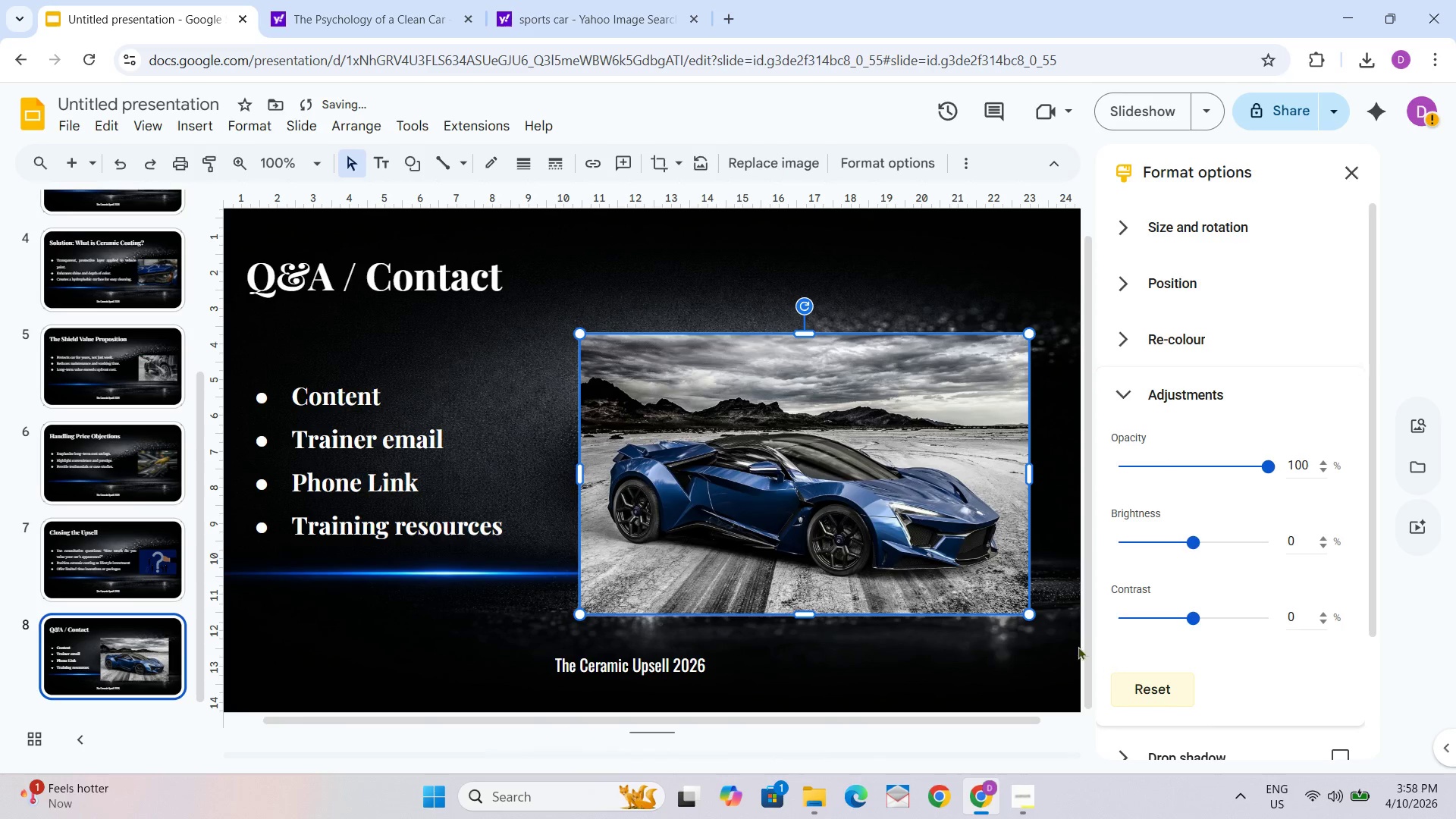 
left_click_drag(start_coordinate=[1194, 538], to_coordinate=[1141, 540])
 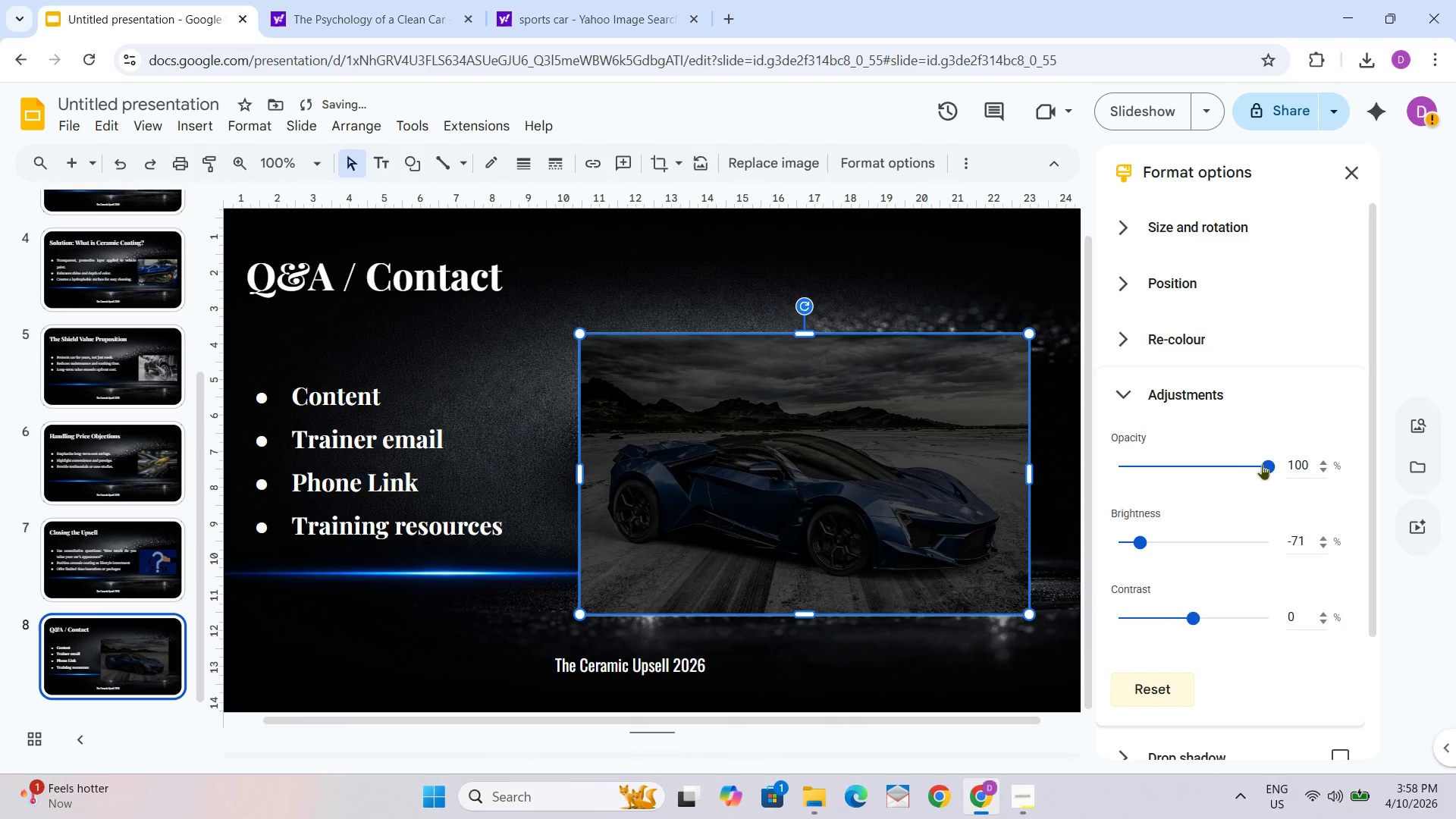 
left_click_drag(start_coordinate=[1269, 464], to_coordinate=[1187, 472])
 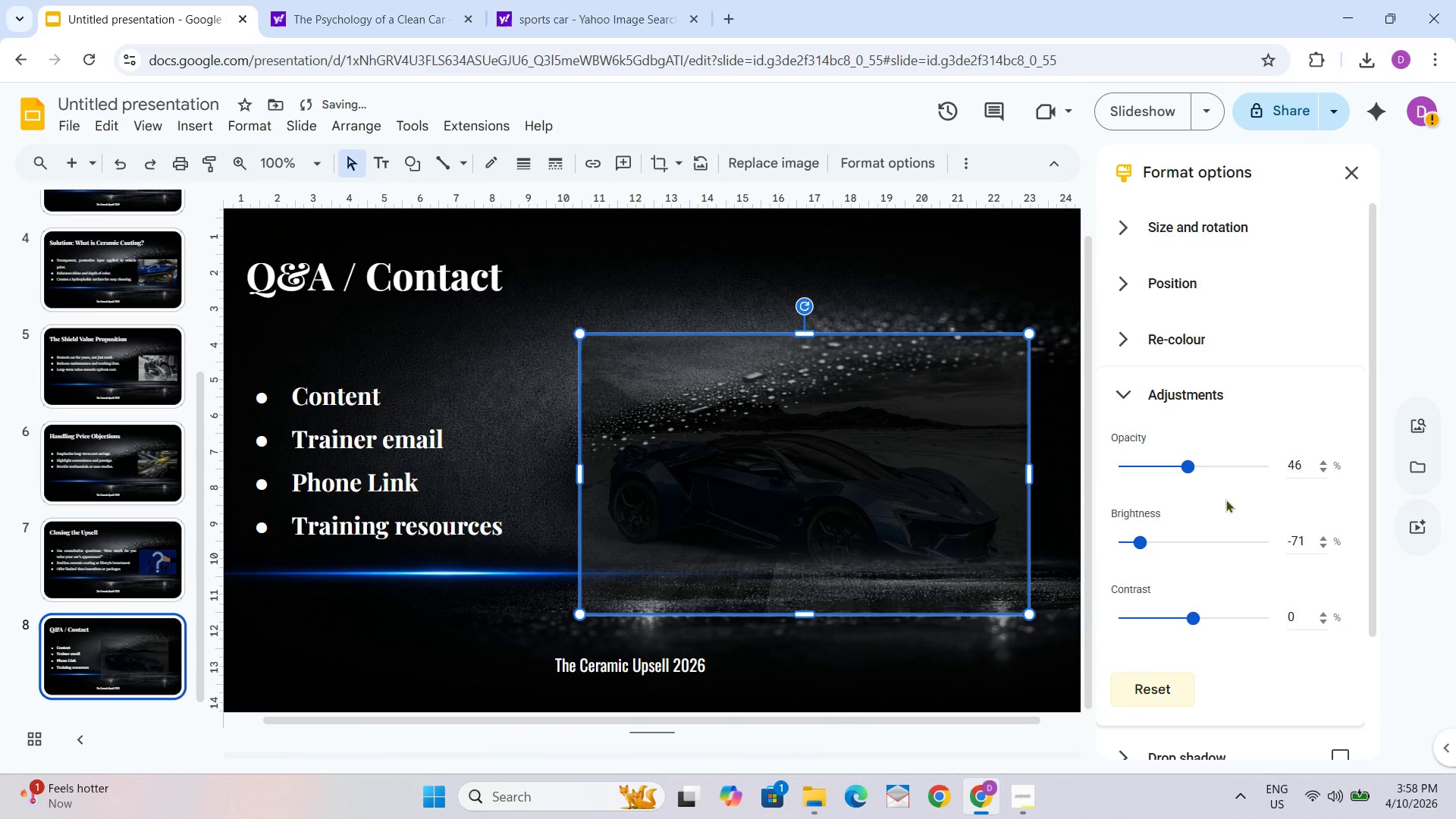 
left_click([1227, 507])
 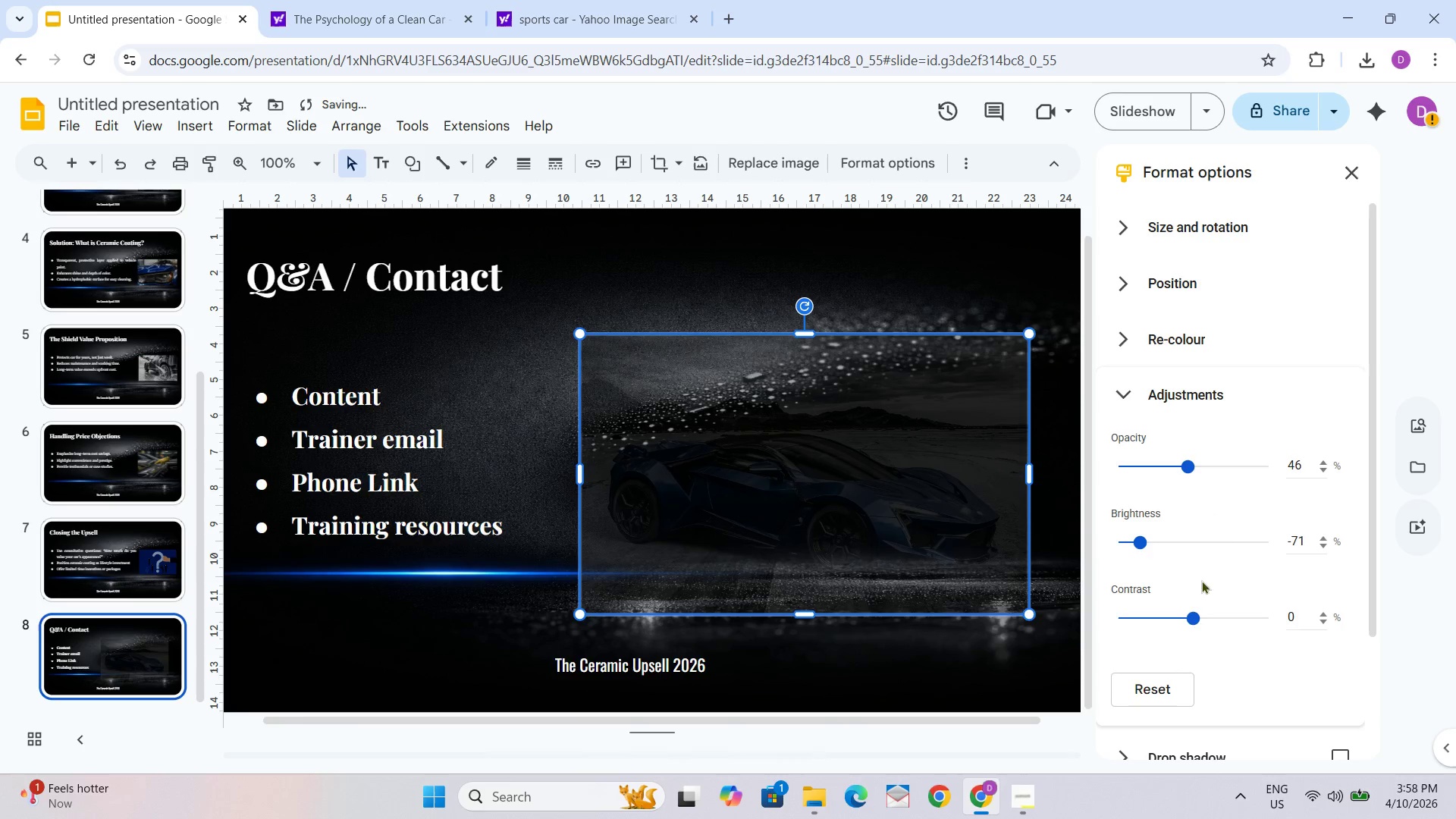 
left_click_drag(start_coordinate=[1194, 619], to_coordinate=[1216, 617])
 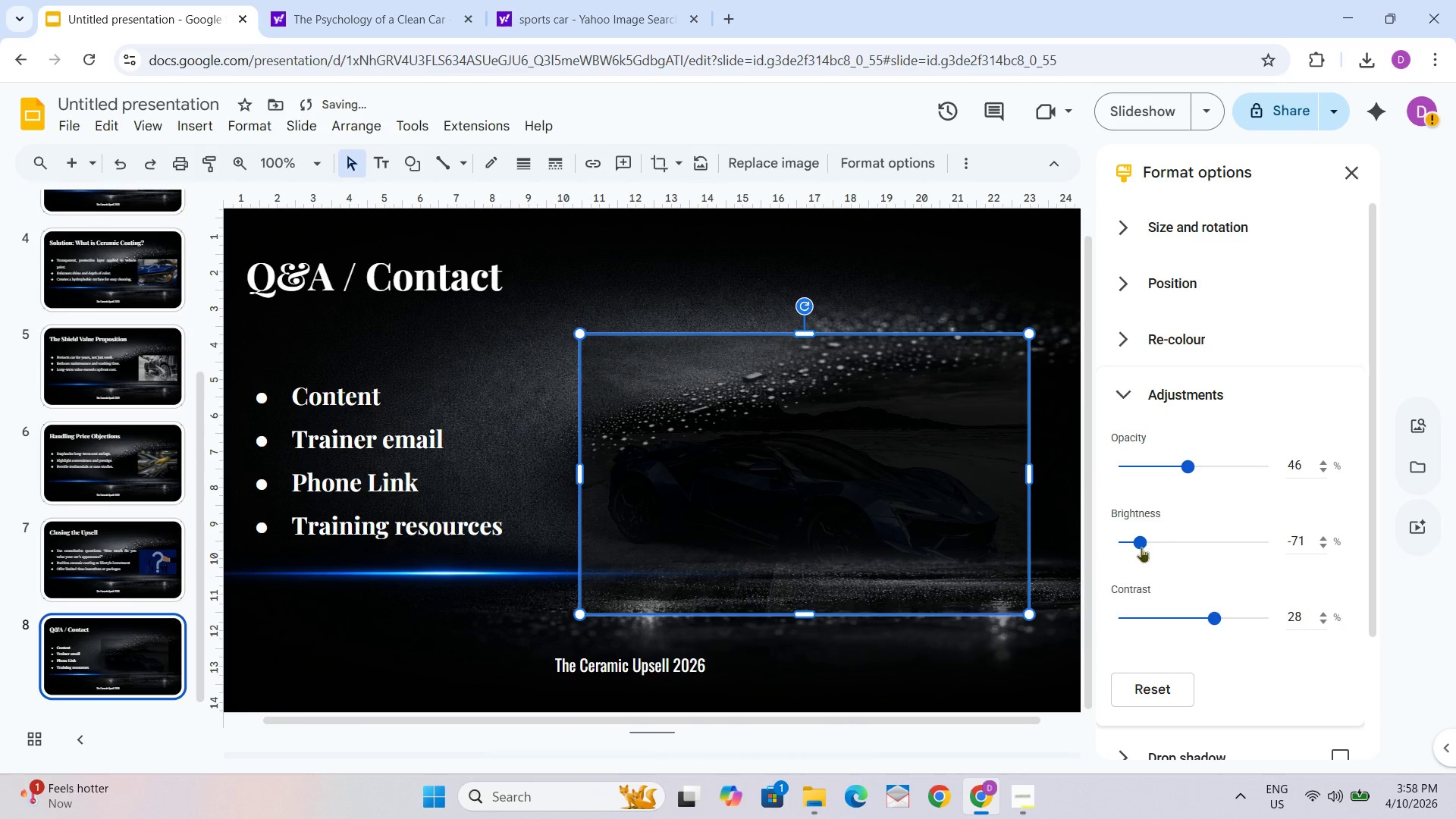 
left_click_drag(start_coordinate=[1141, 547], to_coordinate=[1159, 549])
 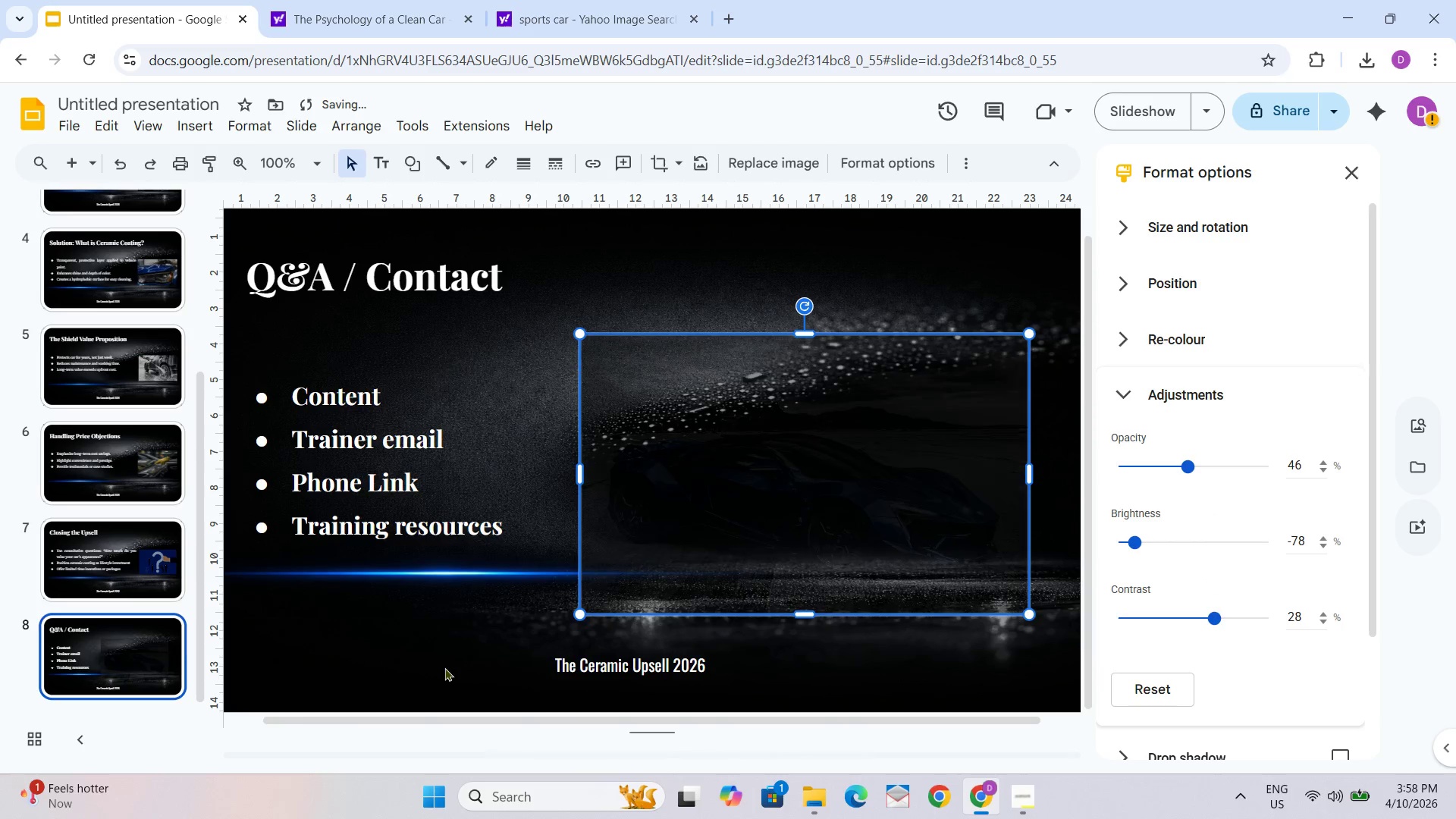 
left_click([444, 680])
 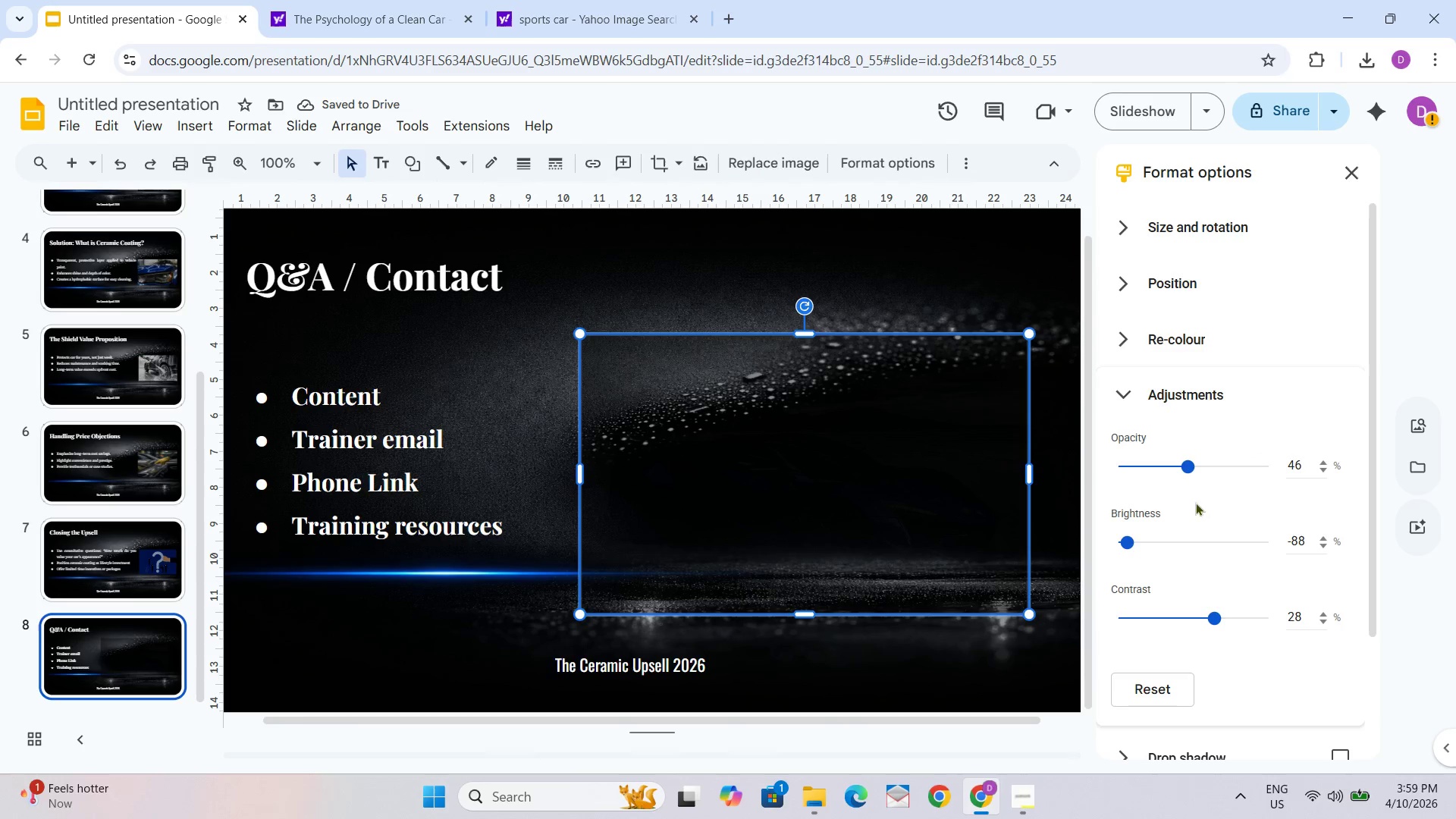 
left_click_drag(start_coordinate=[1128, 541], to_coordinate=[1172, 539])
 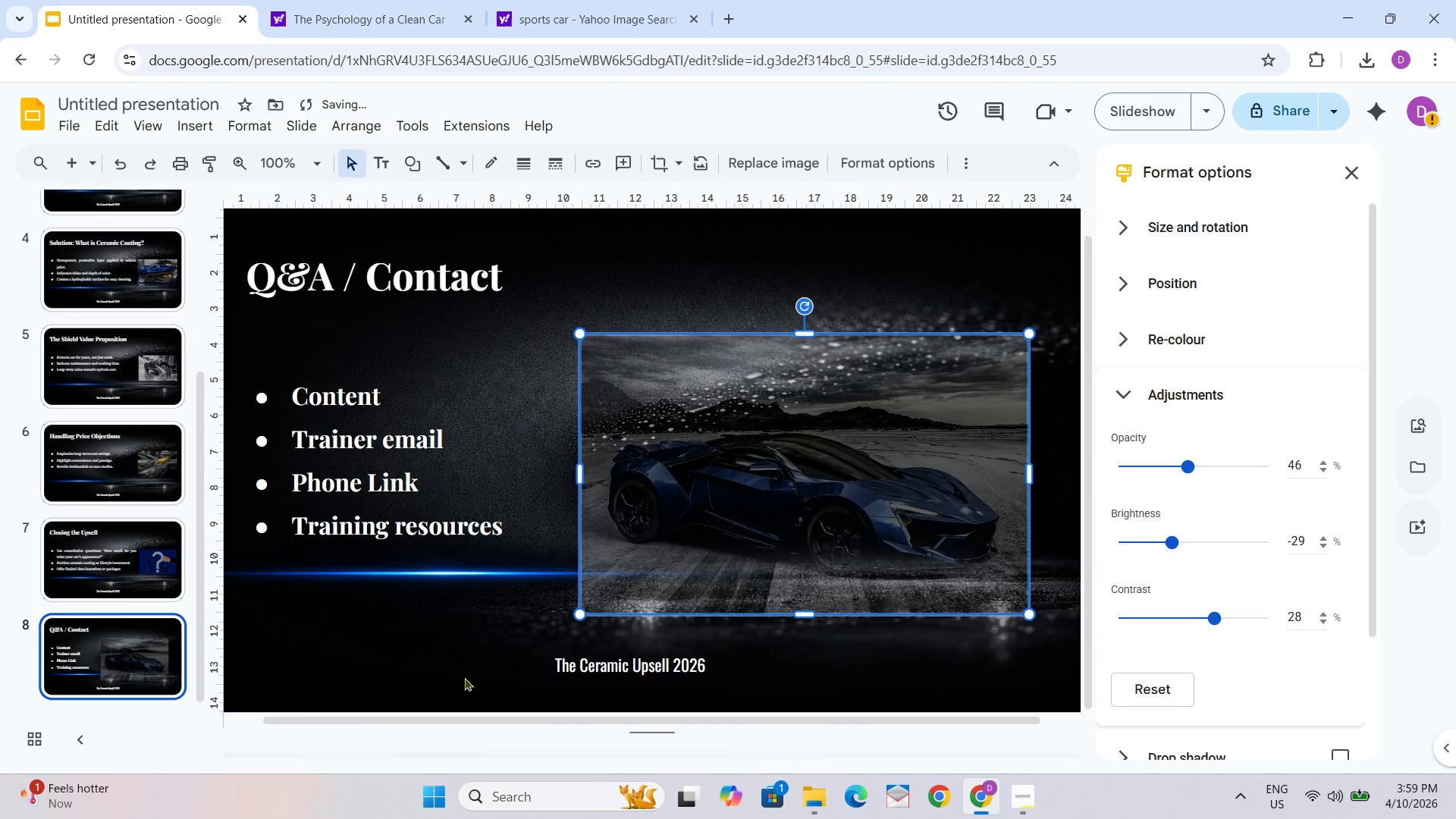 
left_click([463, 680])
 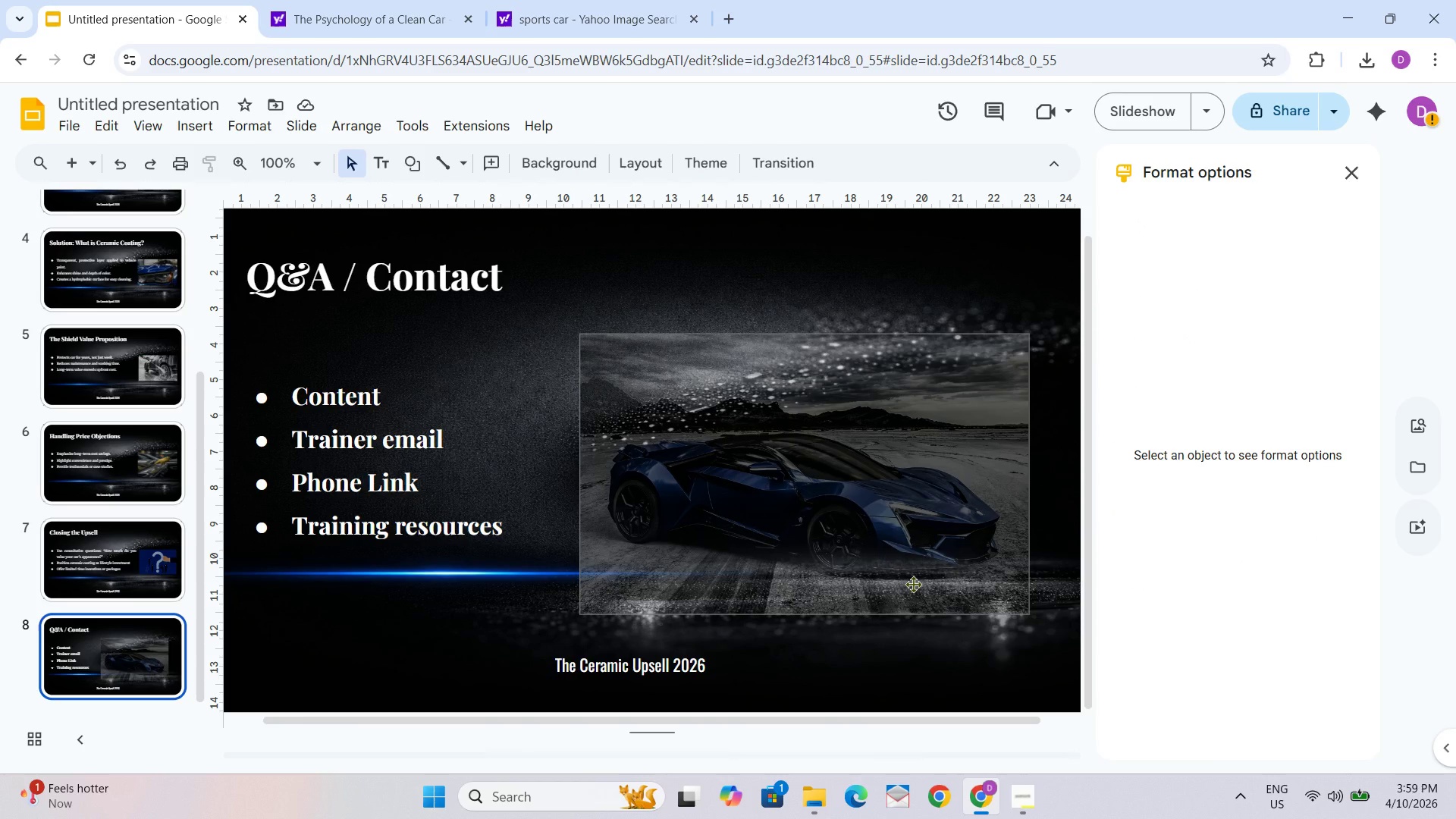 
wait(5.7)
 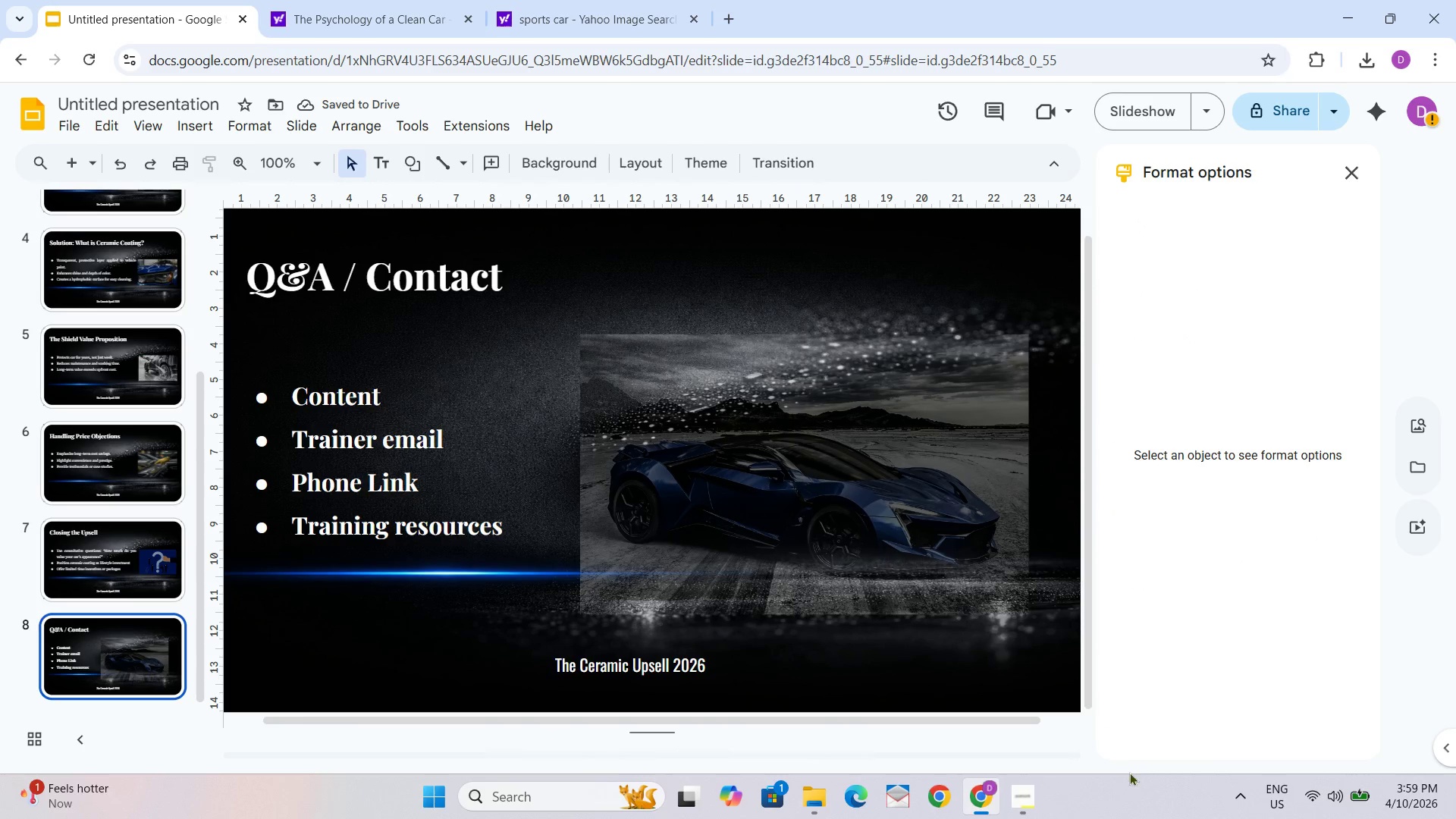 
left_click([913, 351])
 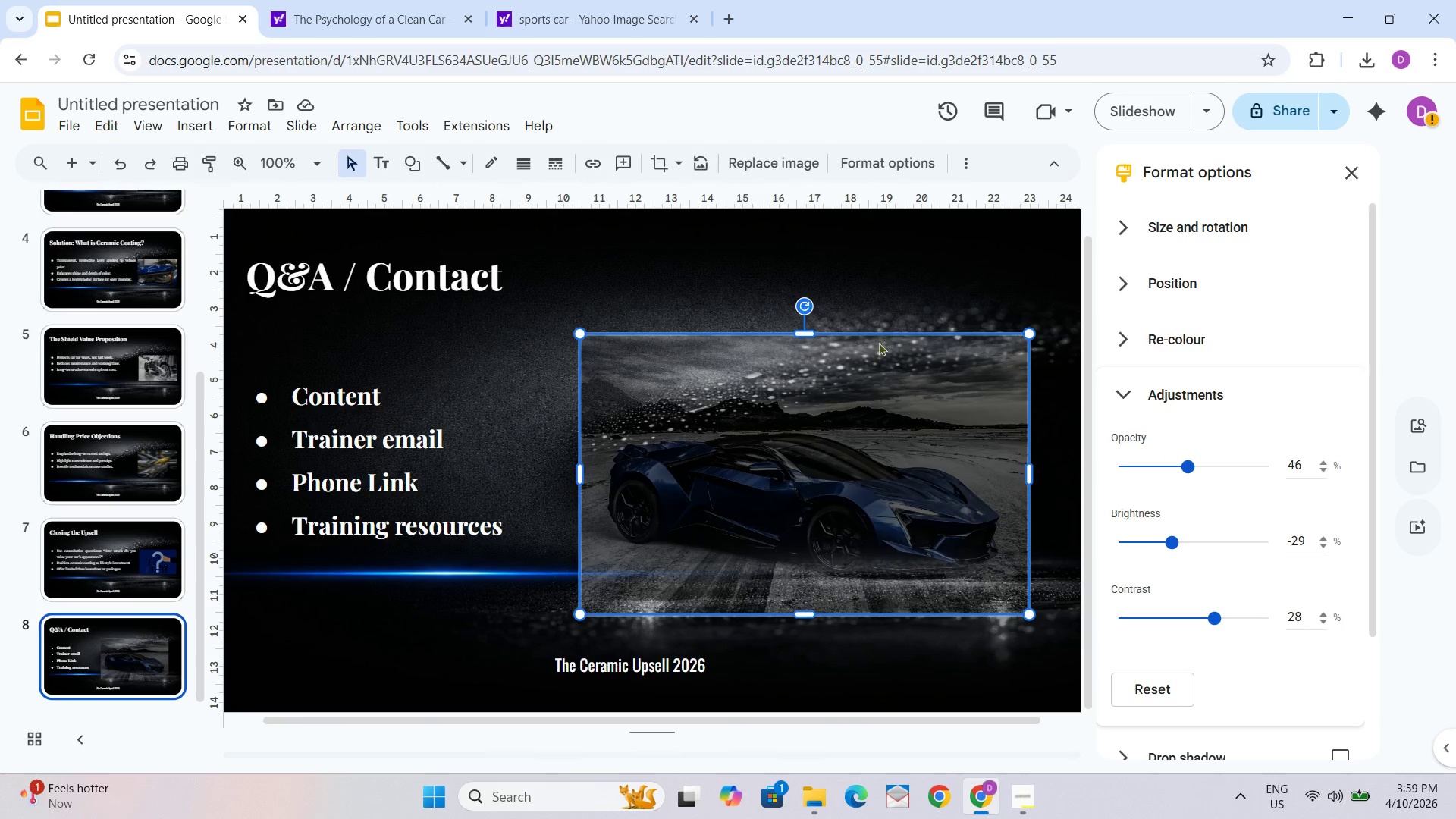 
left_click_drag(start_coordinate=[873, 370], to_coordinate=[886, 361])
 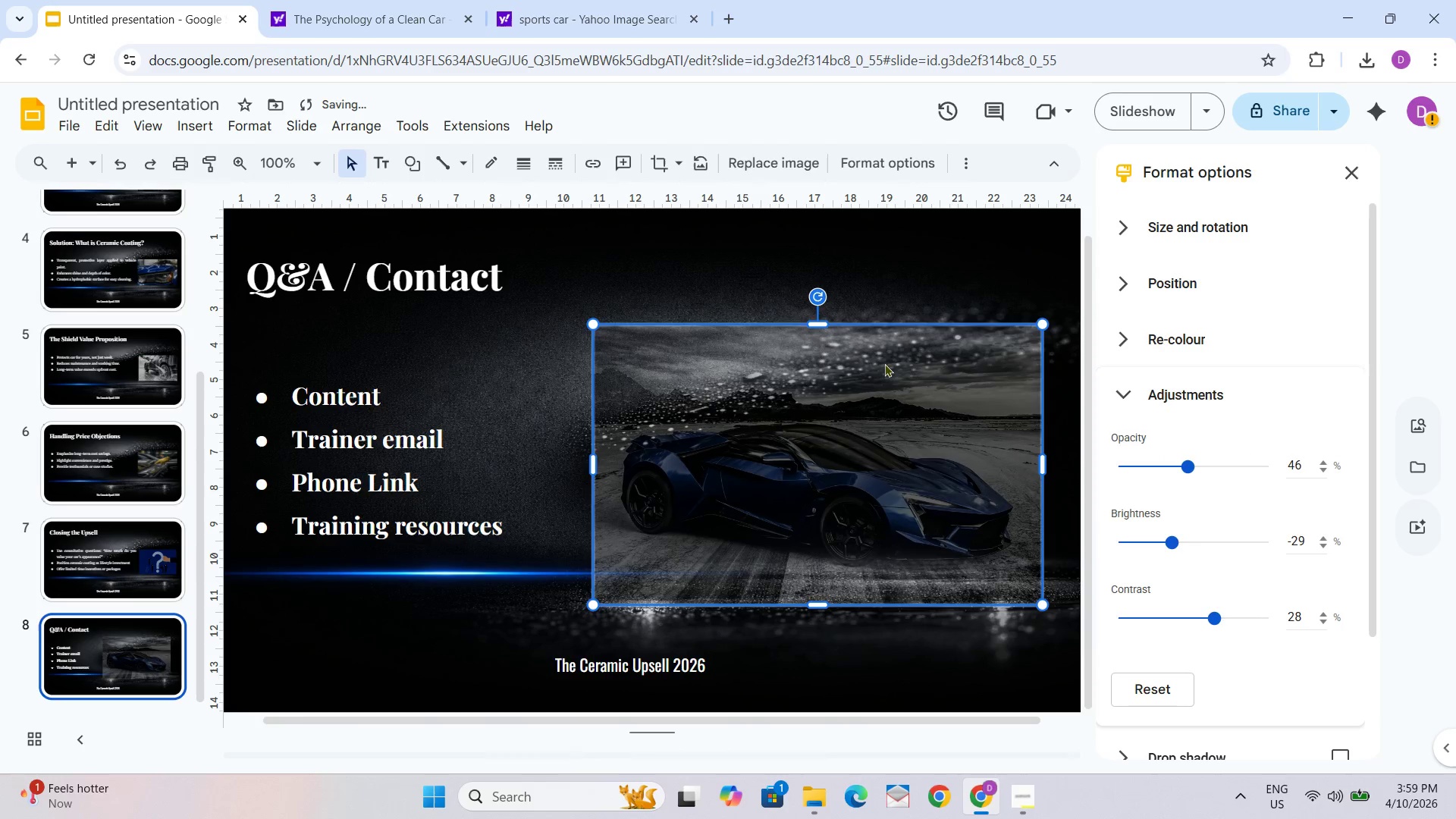 
left_click_drag(start_coordinate=[884, 363], to_coordinate=[889, 353])
 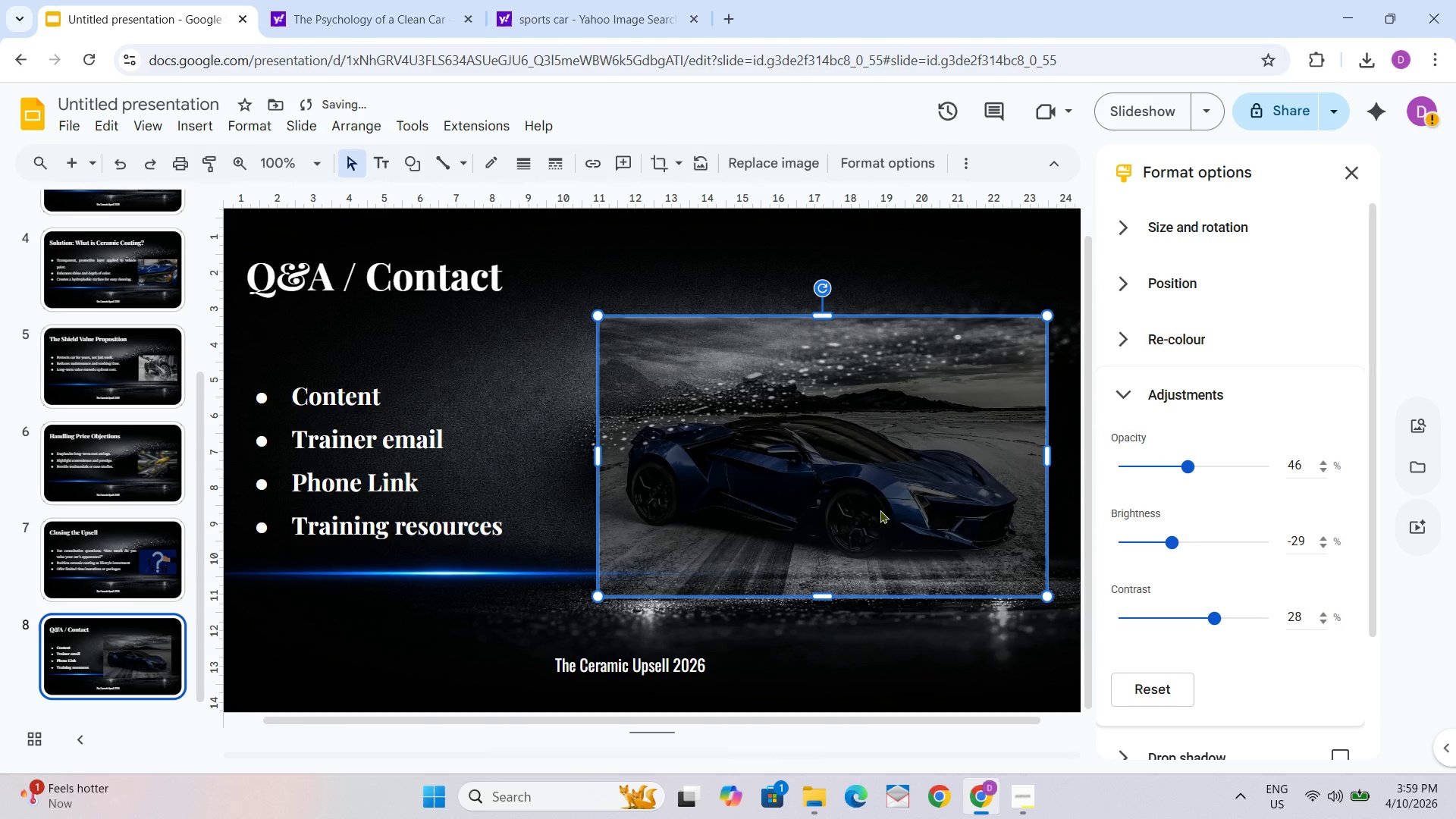 
left_click([904, 666])
 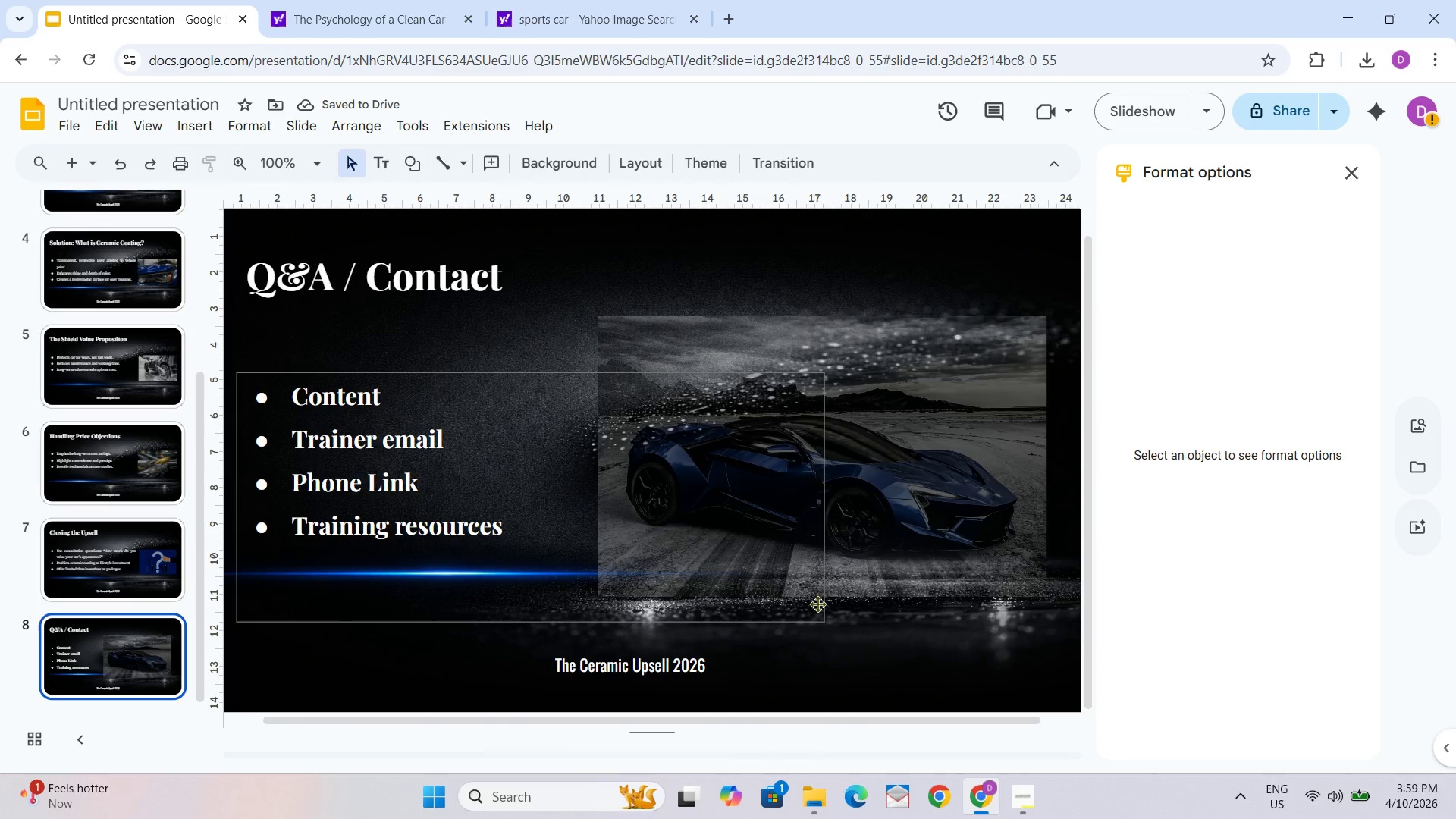 
left_click([887, 589])
 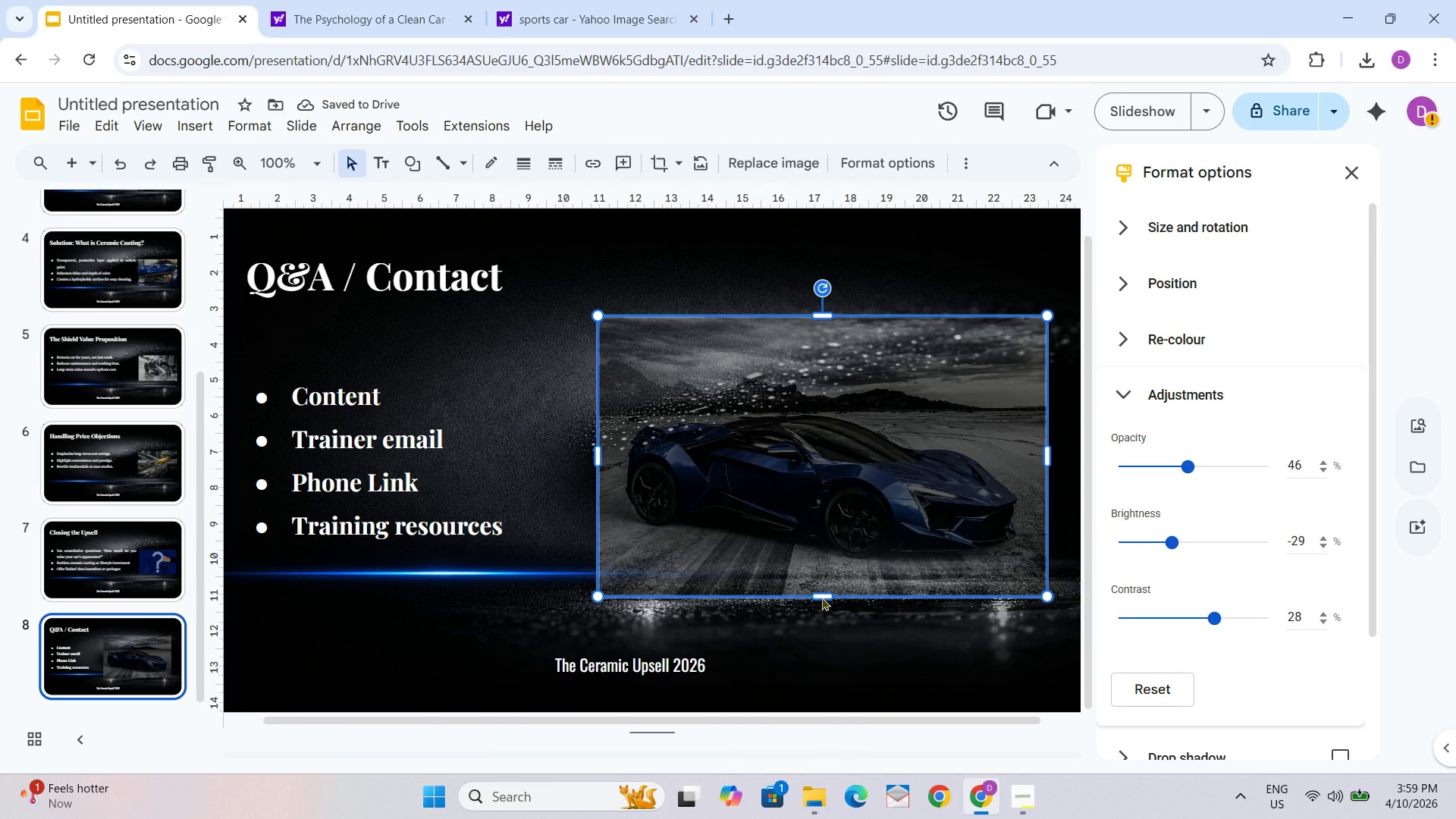 
left_click_drag(start_coordinate=[821, 596], to_coordinate=[821, 590])
 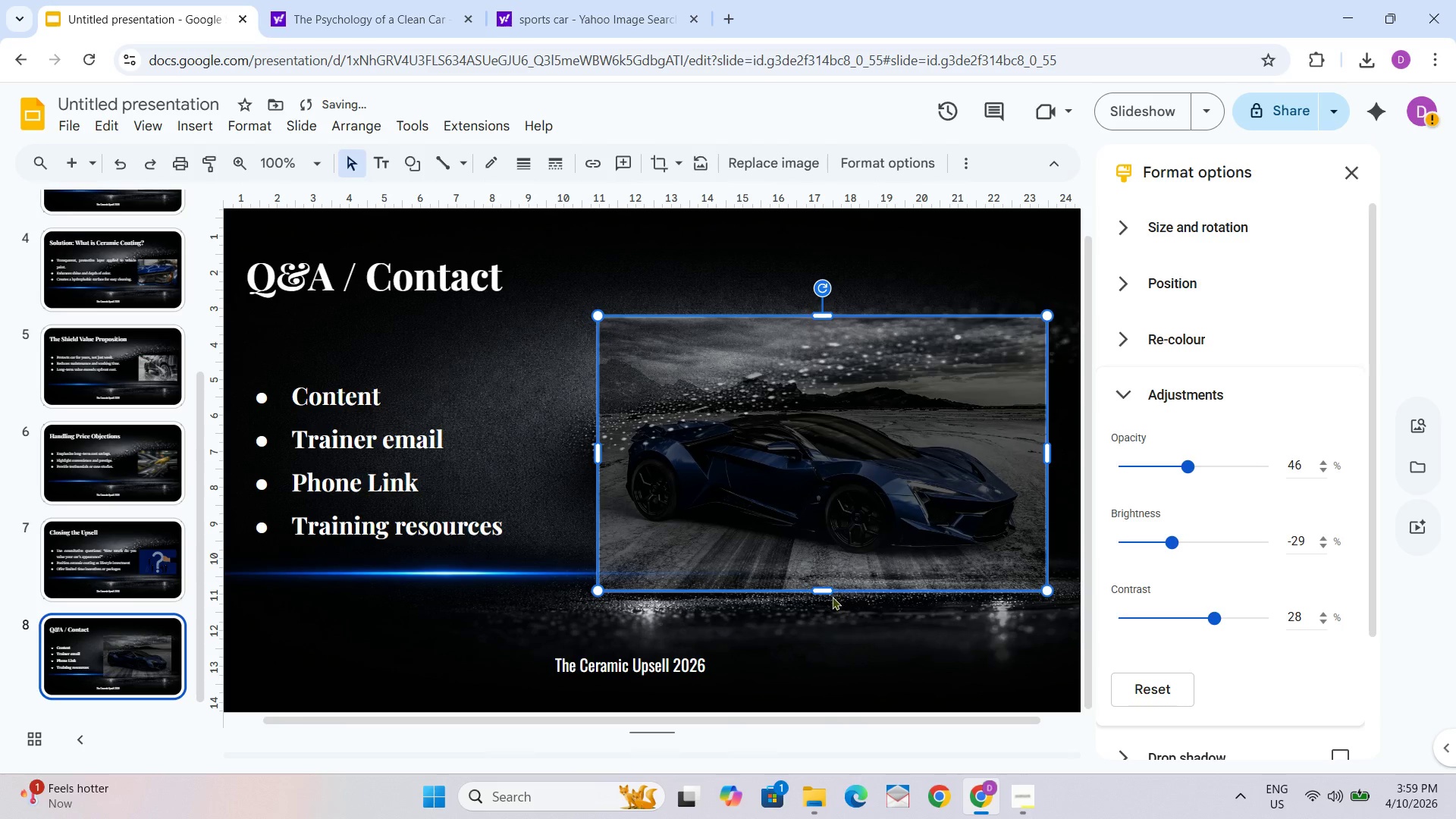 
left_click_drag(start_coordinate=[827, 588], to_coordinate=[826, 574])
 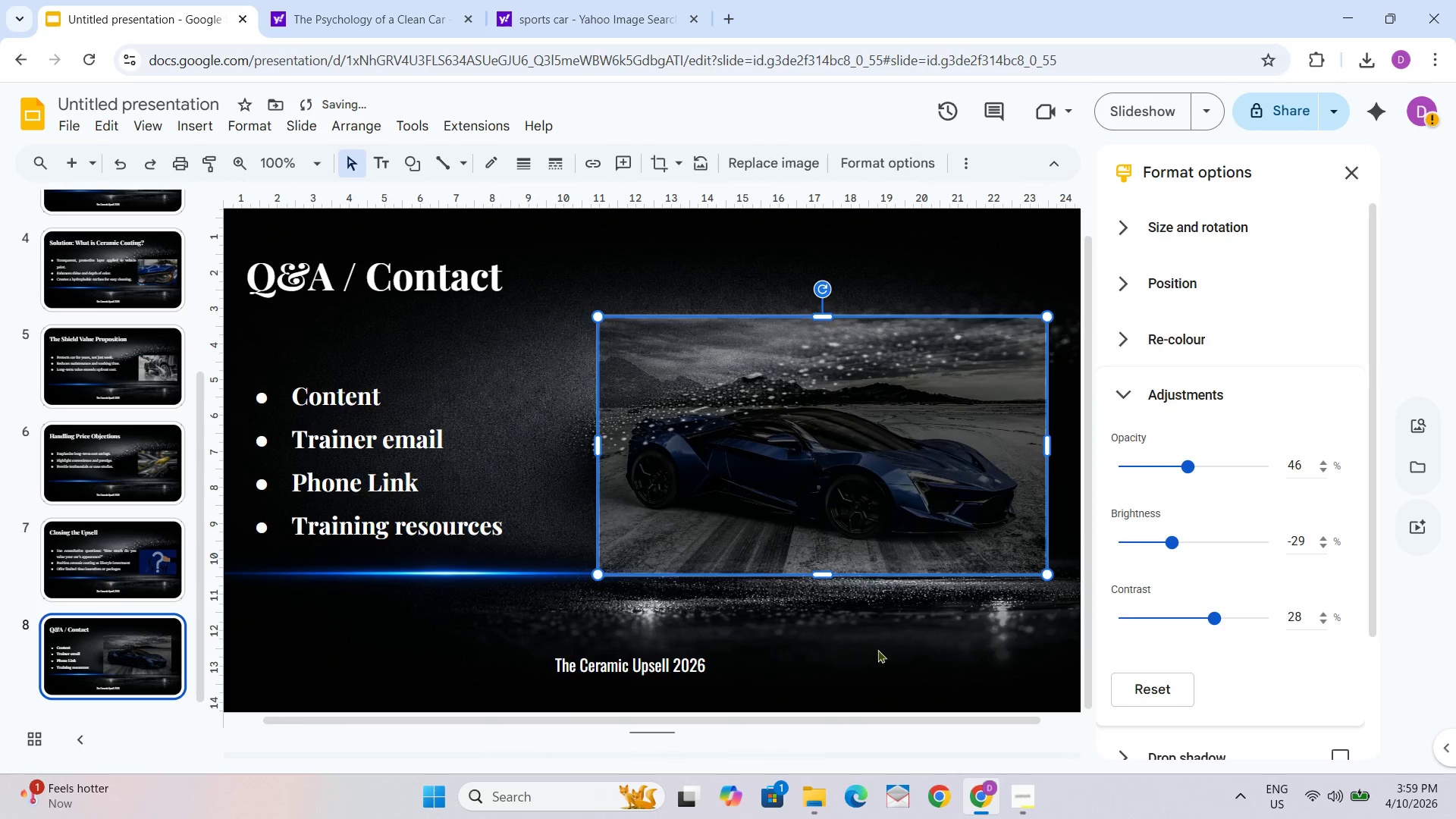 
left_click([877, 649])
 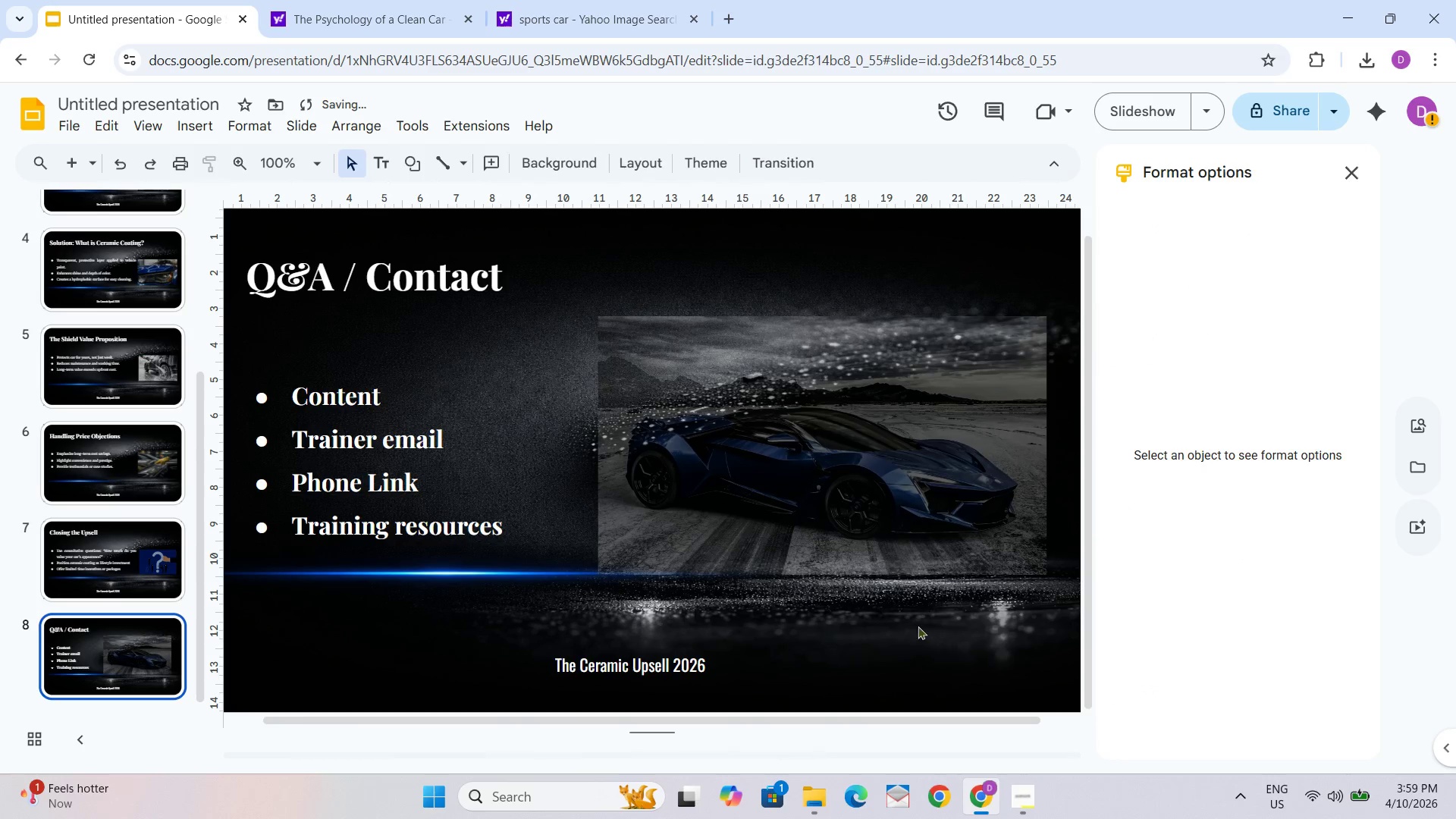 
left_click([974, 536])
 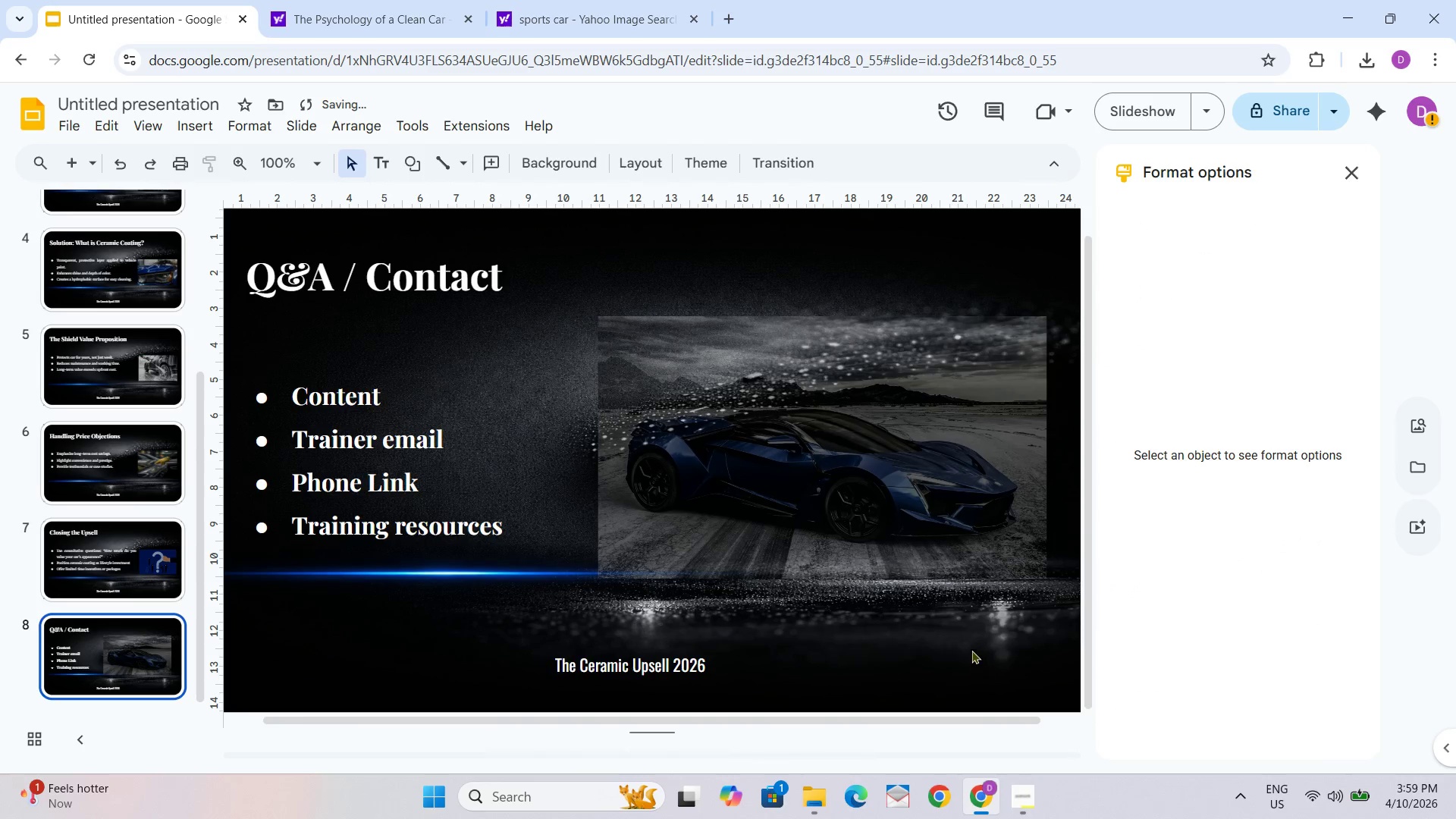 
wait(5.98)
 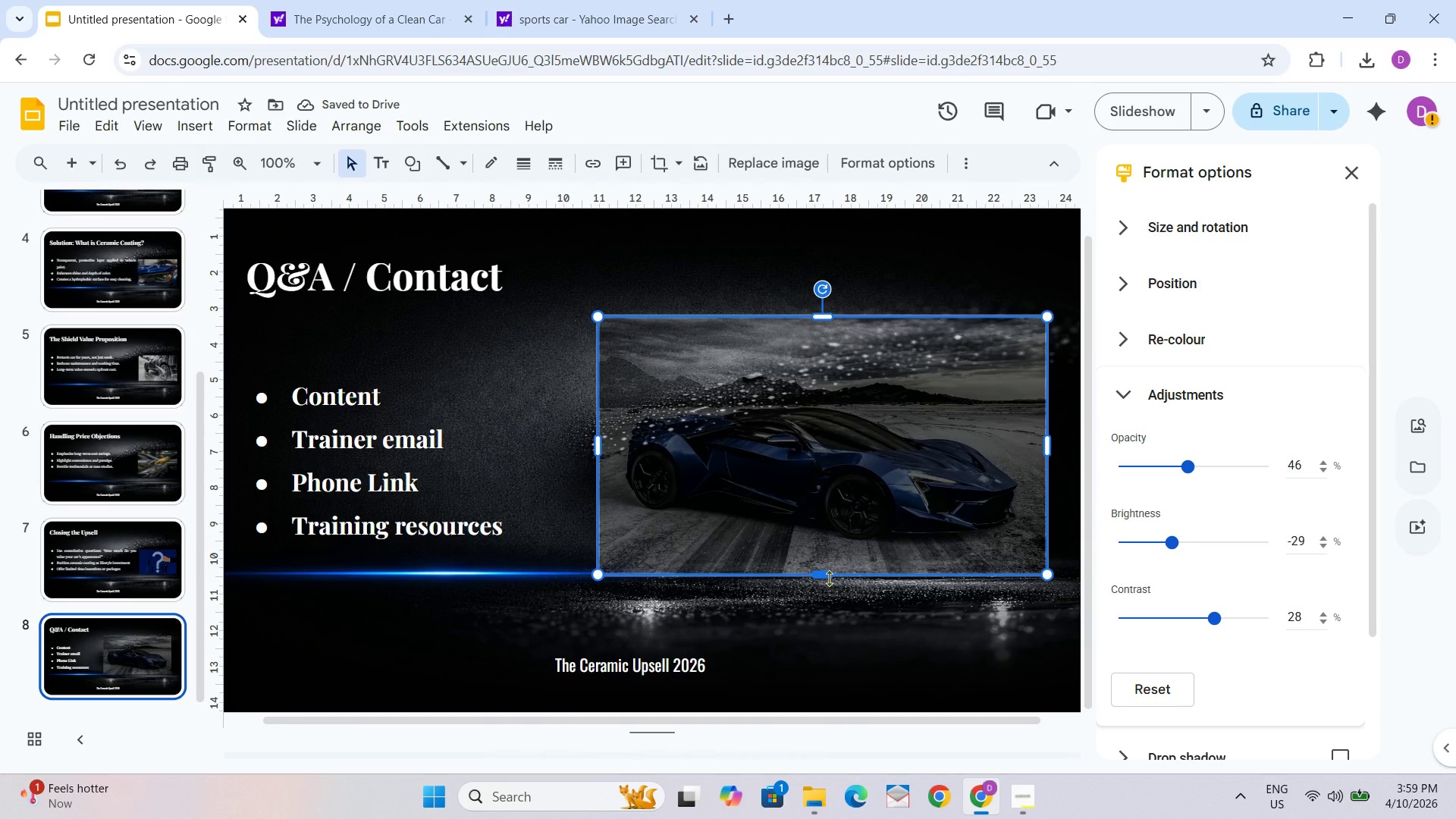 
left_click_drag(start_coordinate=[971, 476], to_coordinate=[947, 472])
 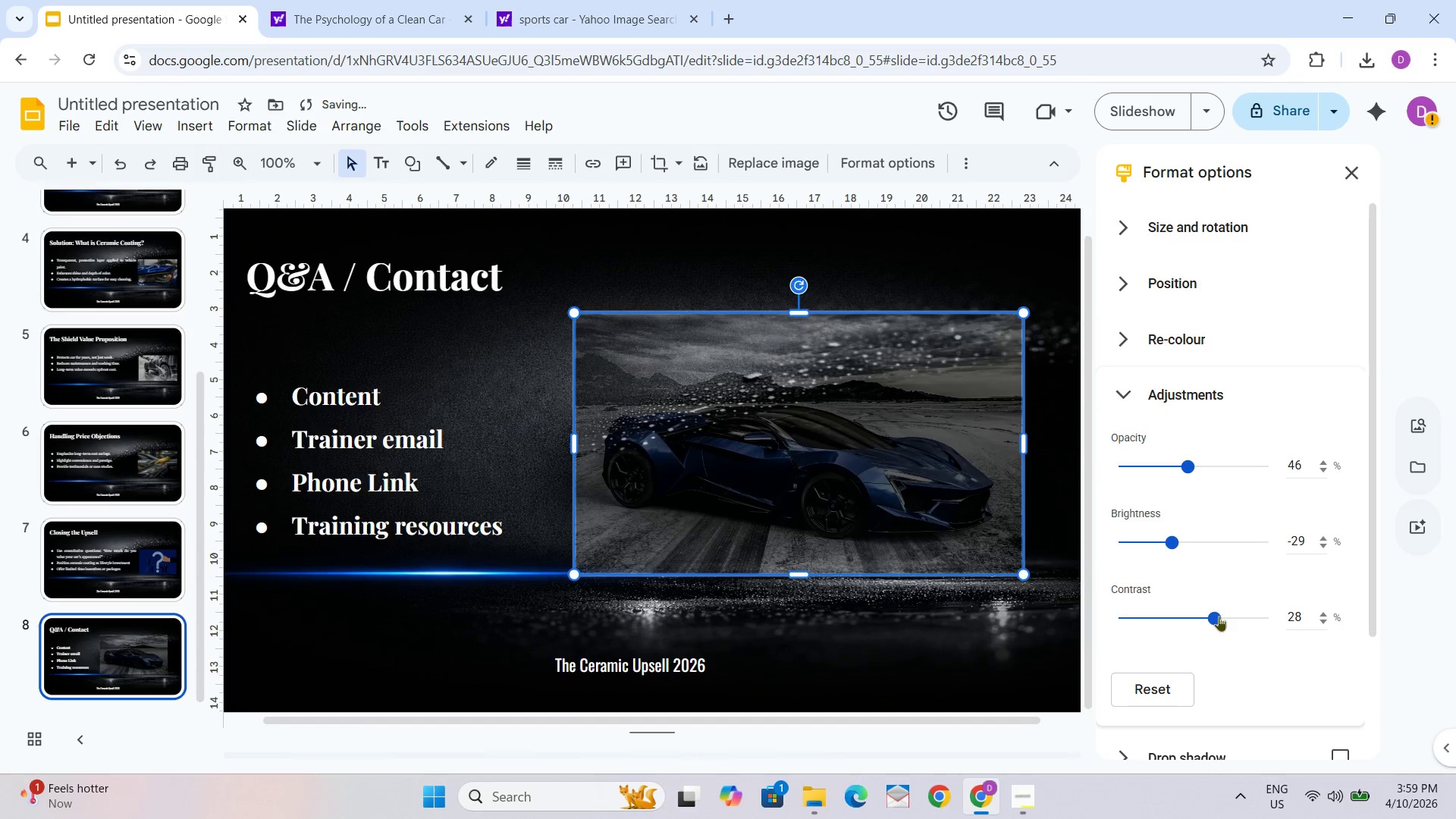 
left_click([1216, 619])
 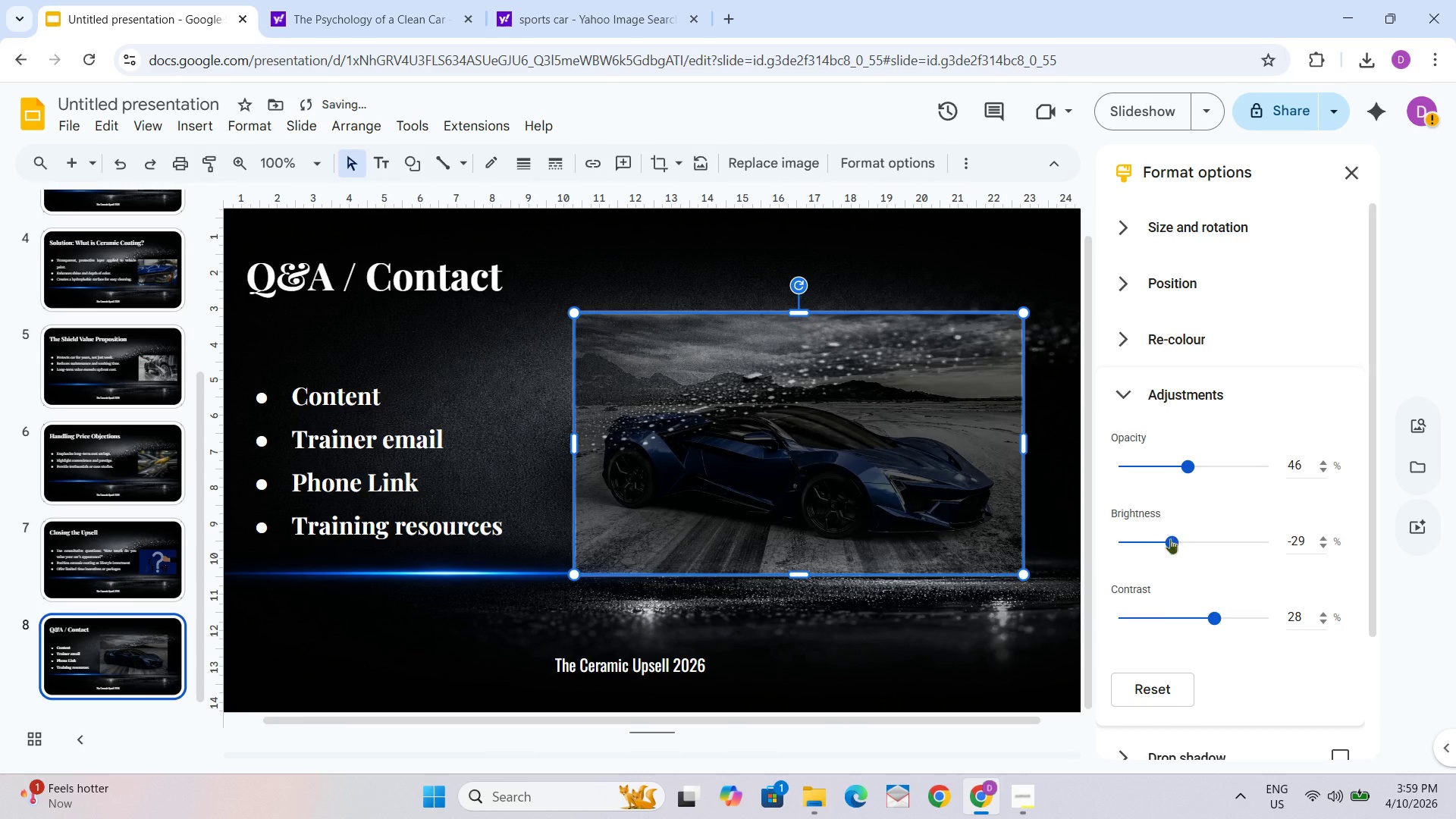 
left_click_drag(start_coordinate=[1170, 540], to_coordinate=[1166, 540])
 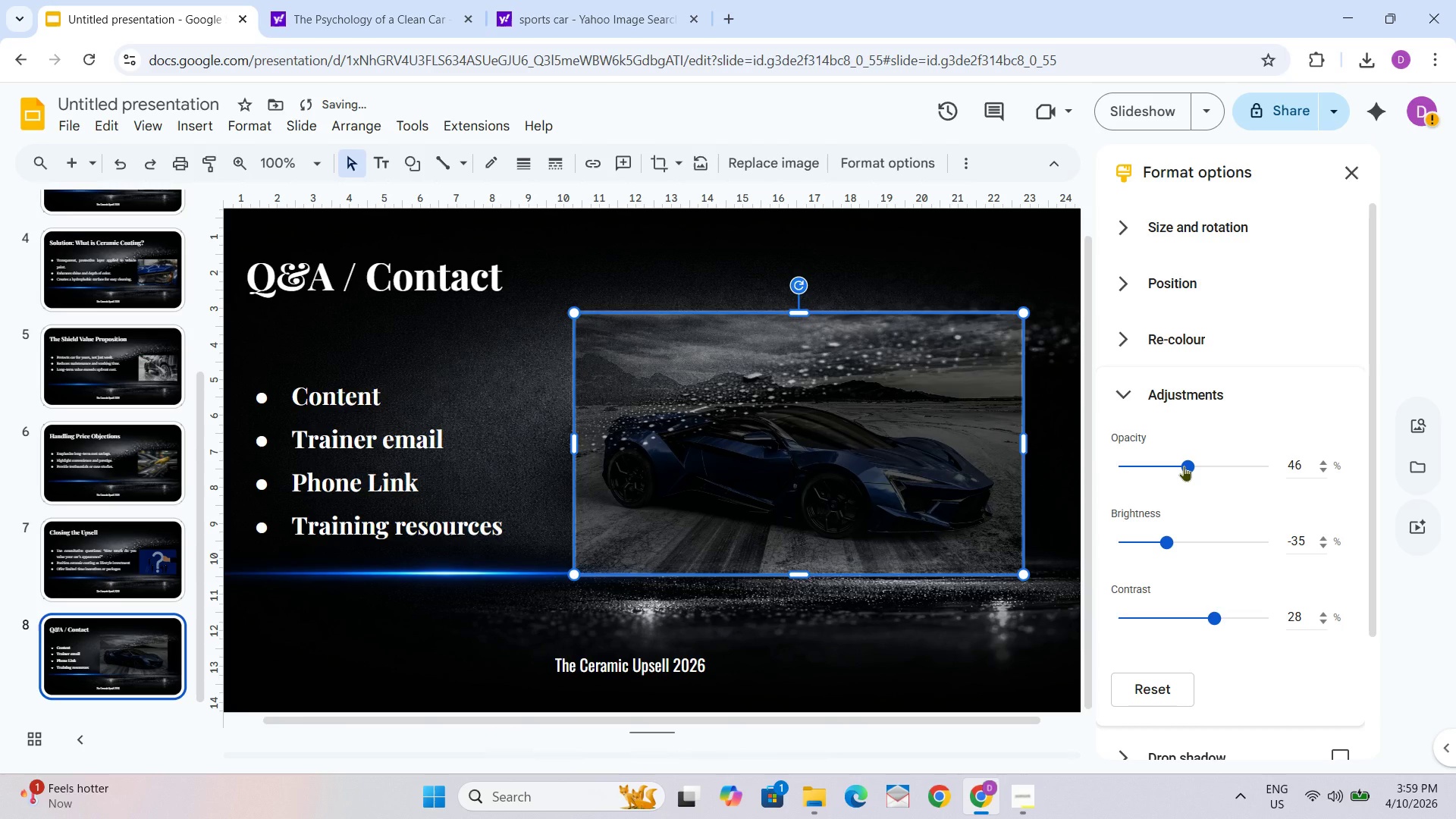 
left_click_drag(start_coordinate=[1184, 466], to_coordinate=[1169, 460])
 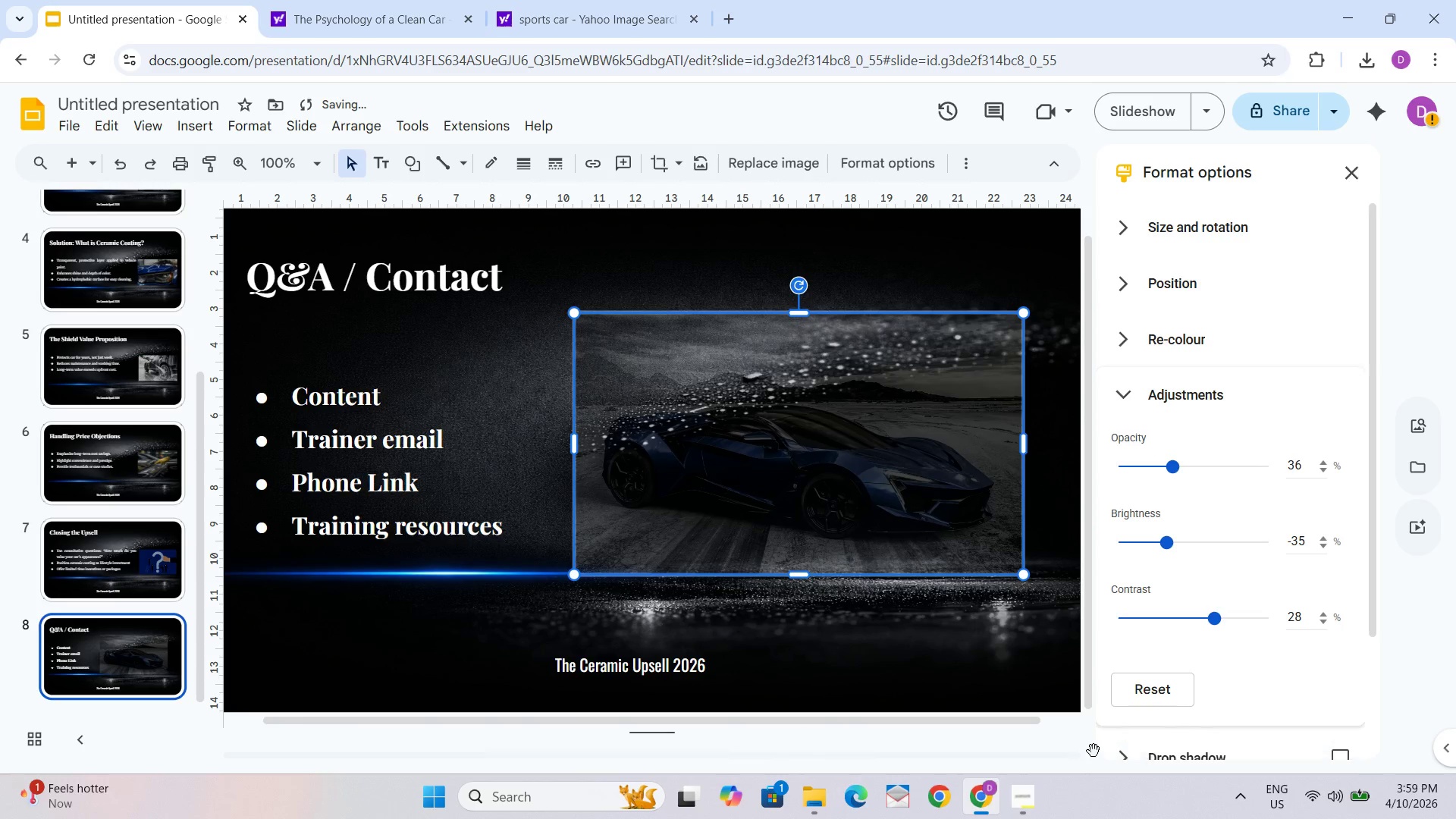 
left_click([1075, 736])
 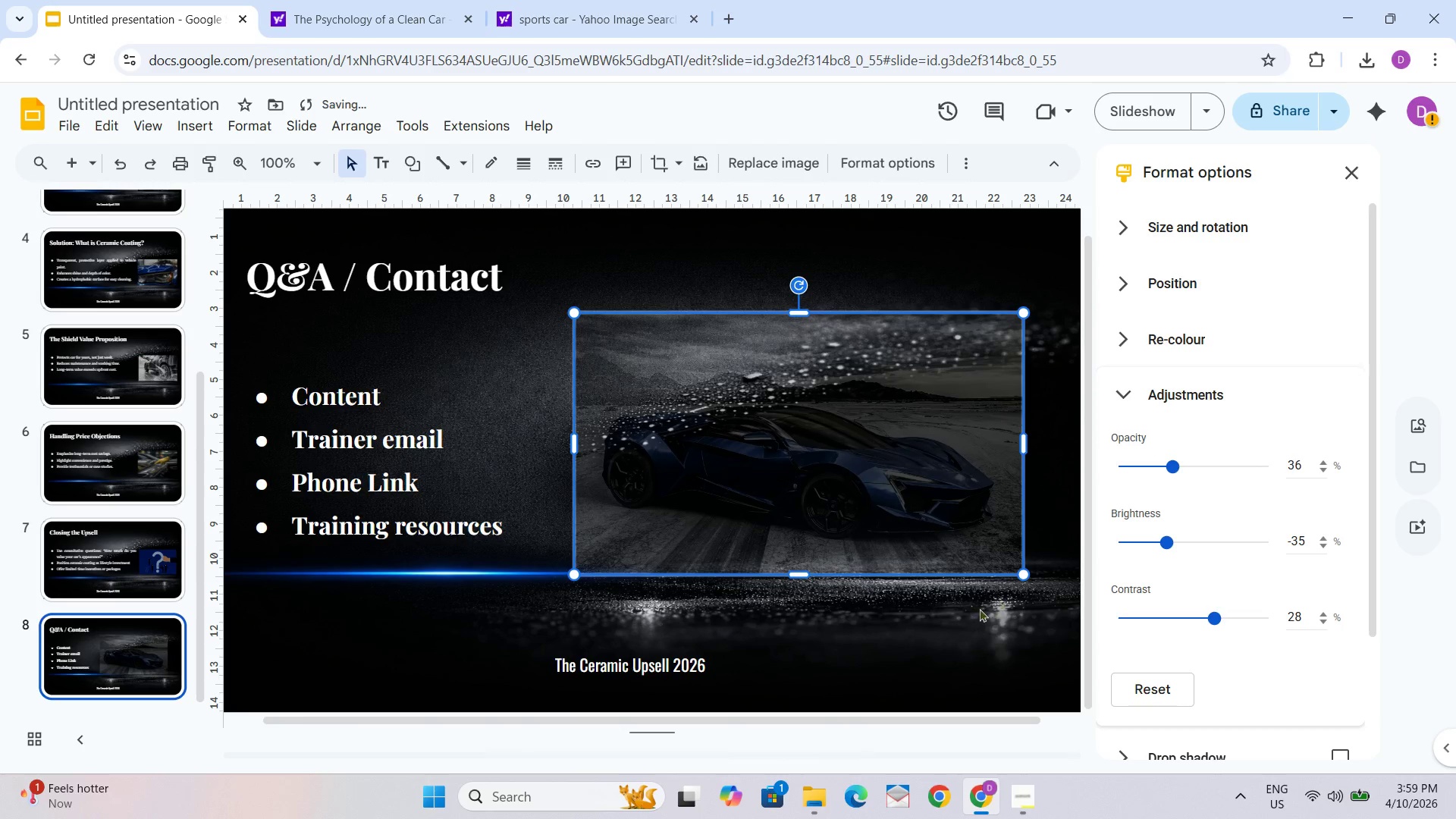 
left_click([943, 635])
 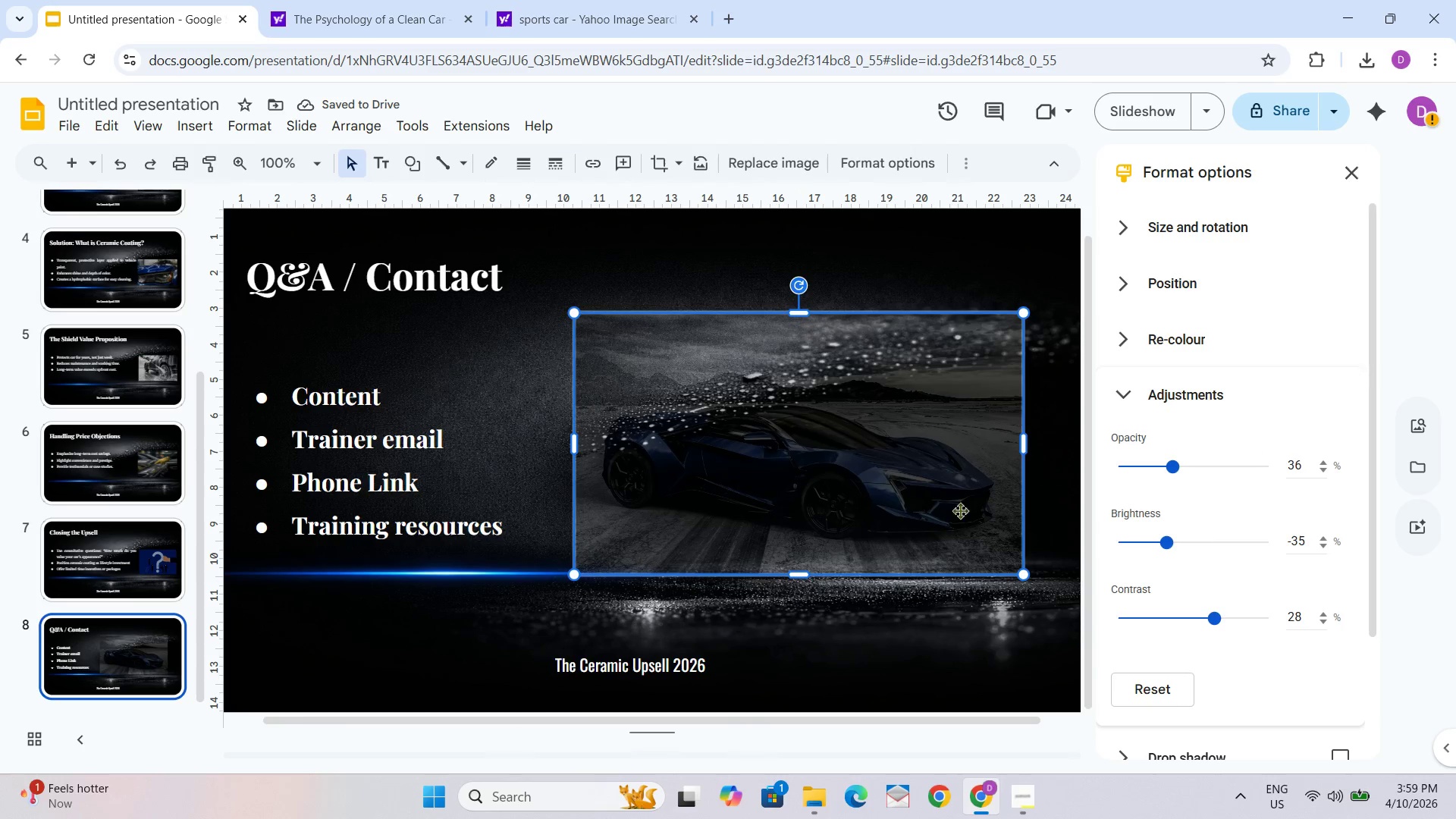 
left_click_drag(start_coordinate=[1166, 543], to_coordinate=[1175, 542])
 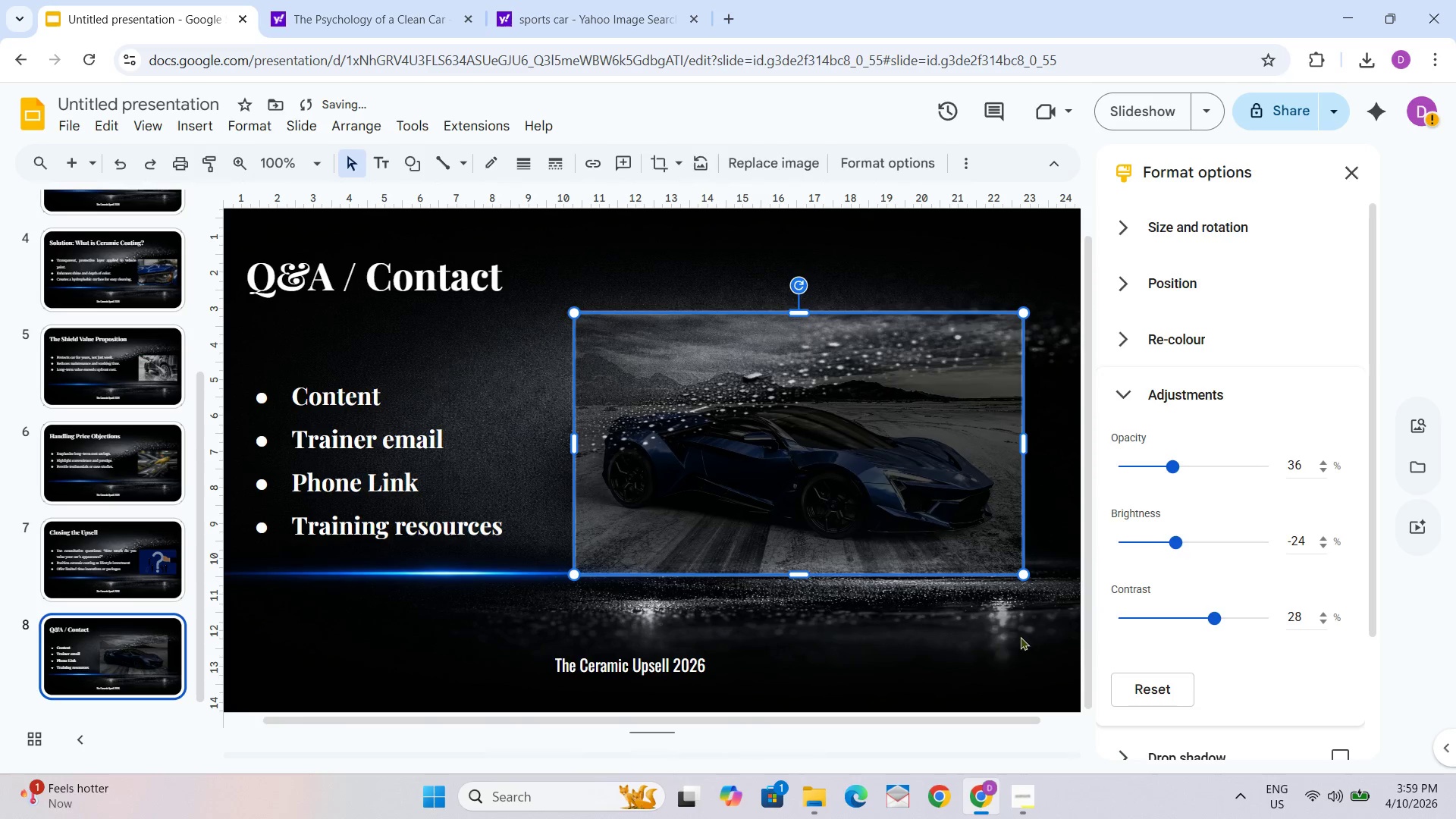 
left_click([1019, 637])
 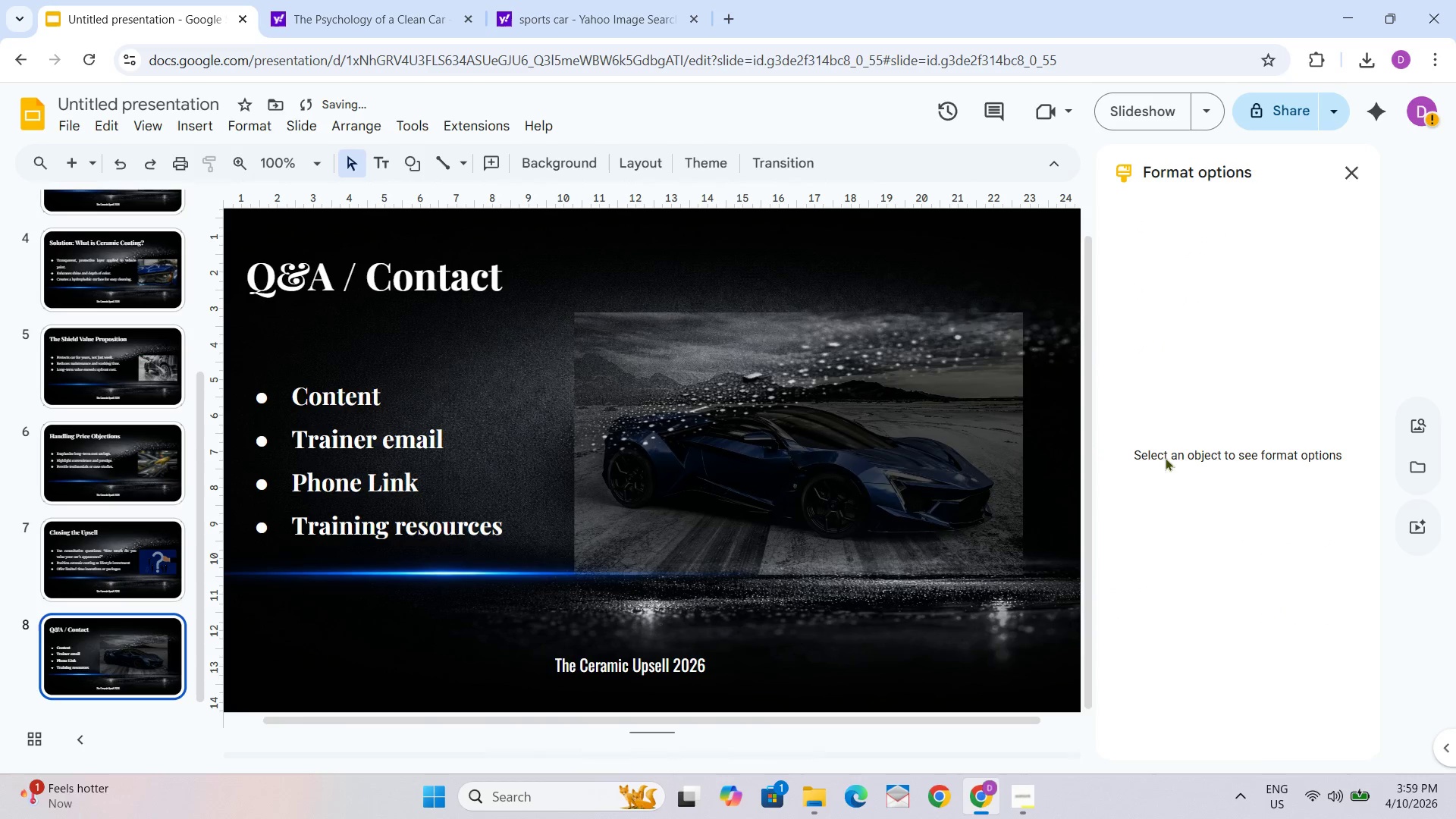 
left_click([882, 494])
 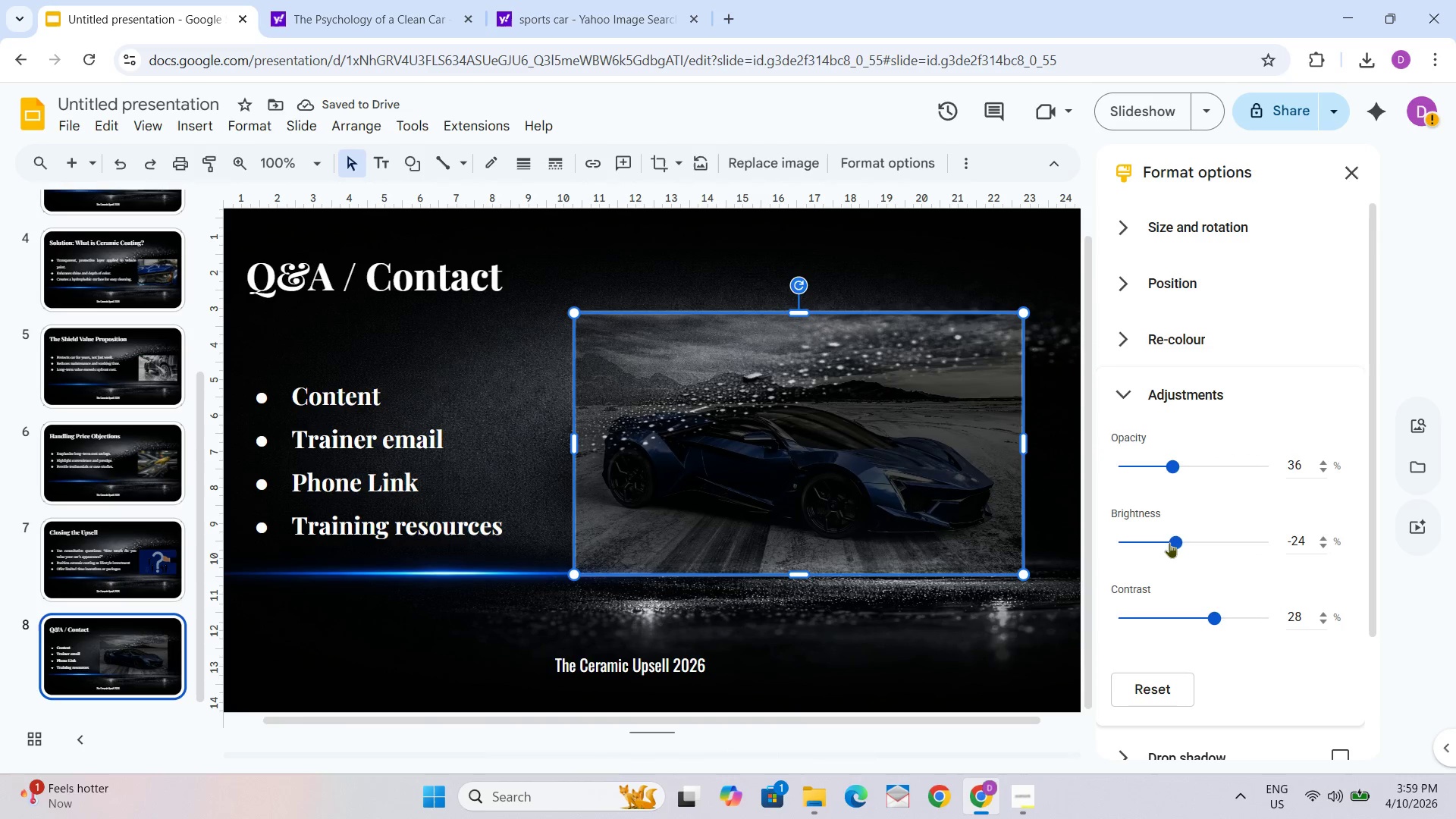 
left_click_drag(start_coordinate=[1175, 539], to_coordinate=[1156, 543])
 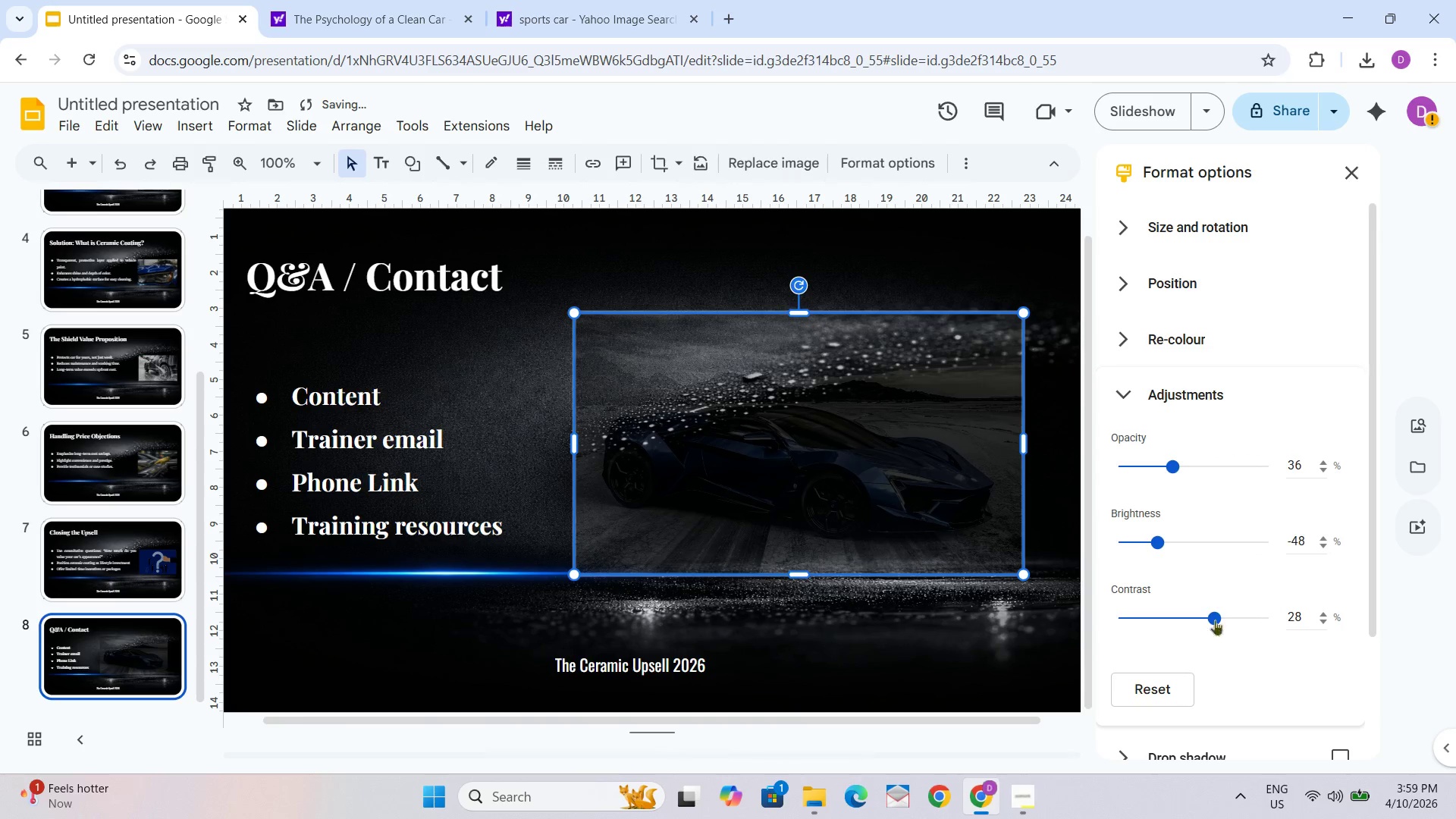 
left_click_drag(start_coordinate=[1163, 543], to_coordinate=[1169, 543])
 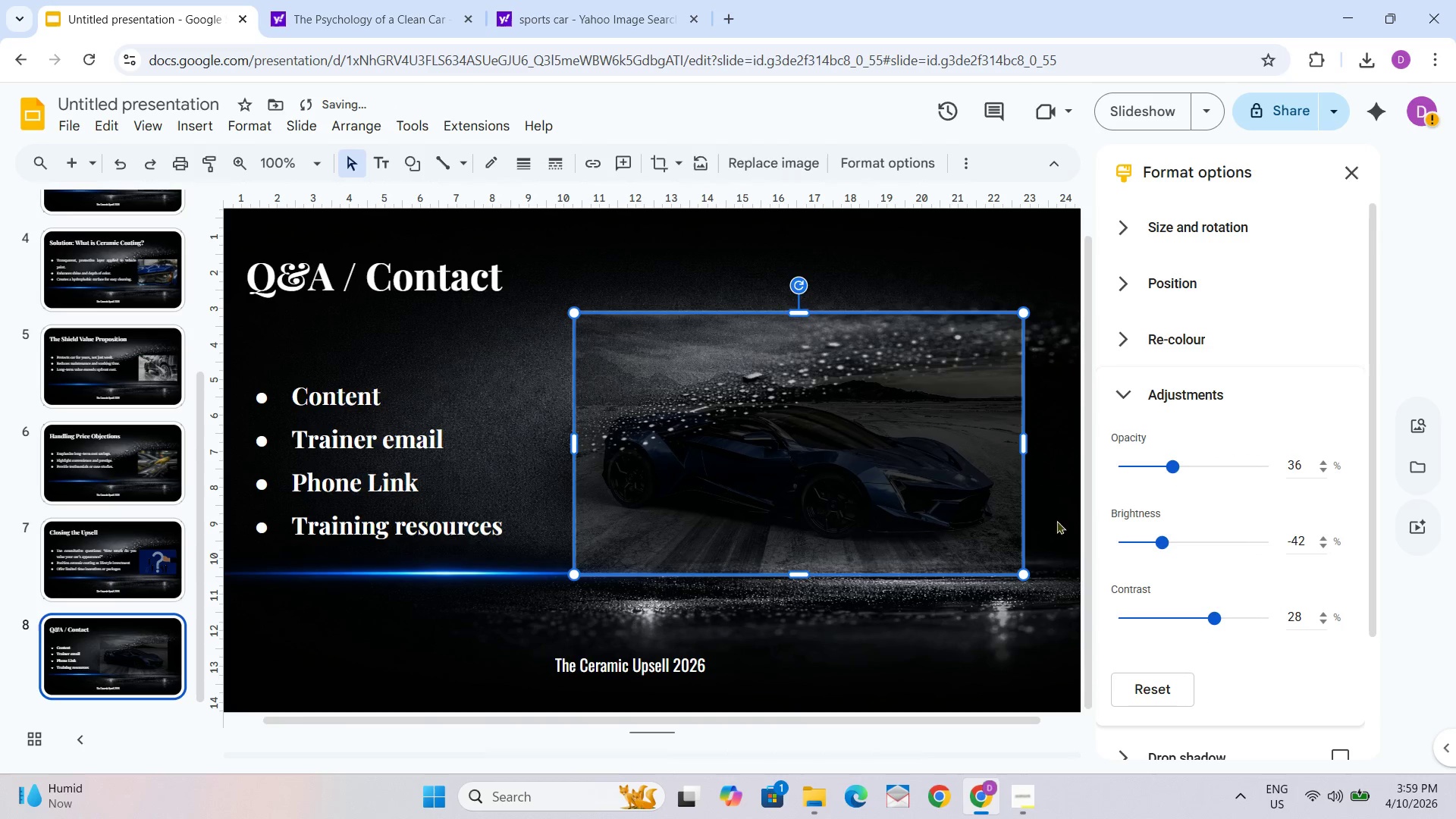 
left_click([1047, 632])
 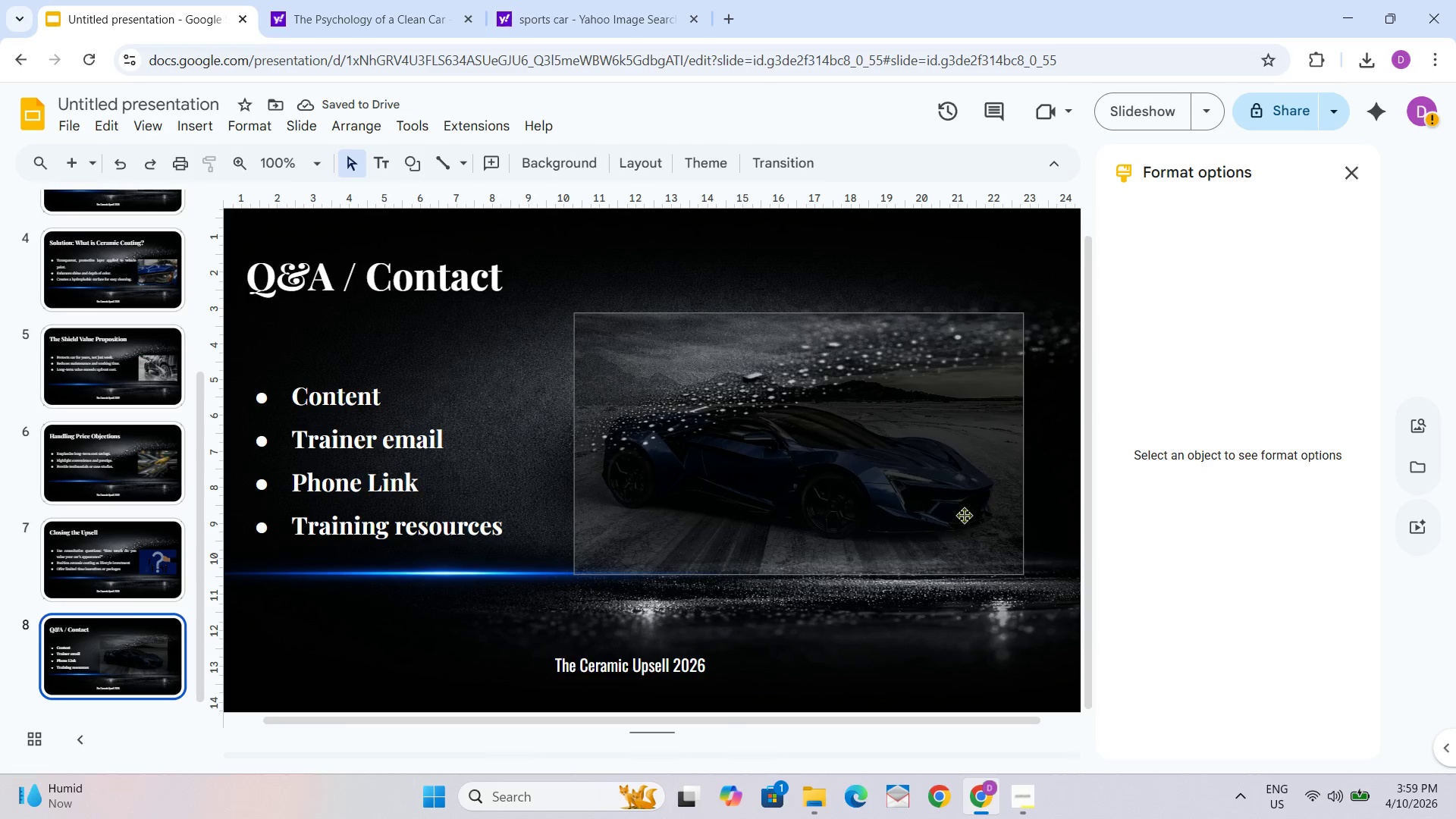 
left_click_drag(start_coordinate=[938, 458], to_coordinate=[934, 458])
 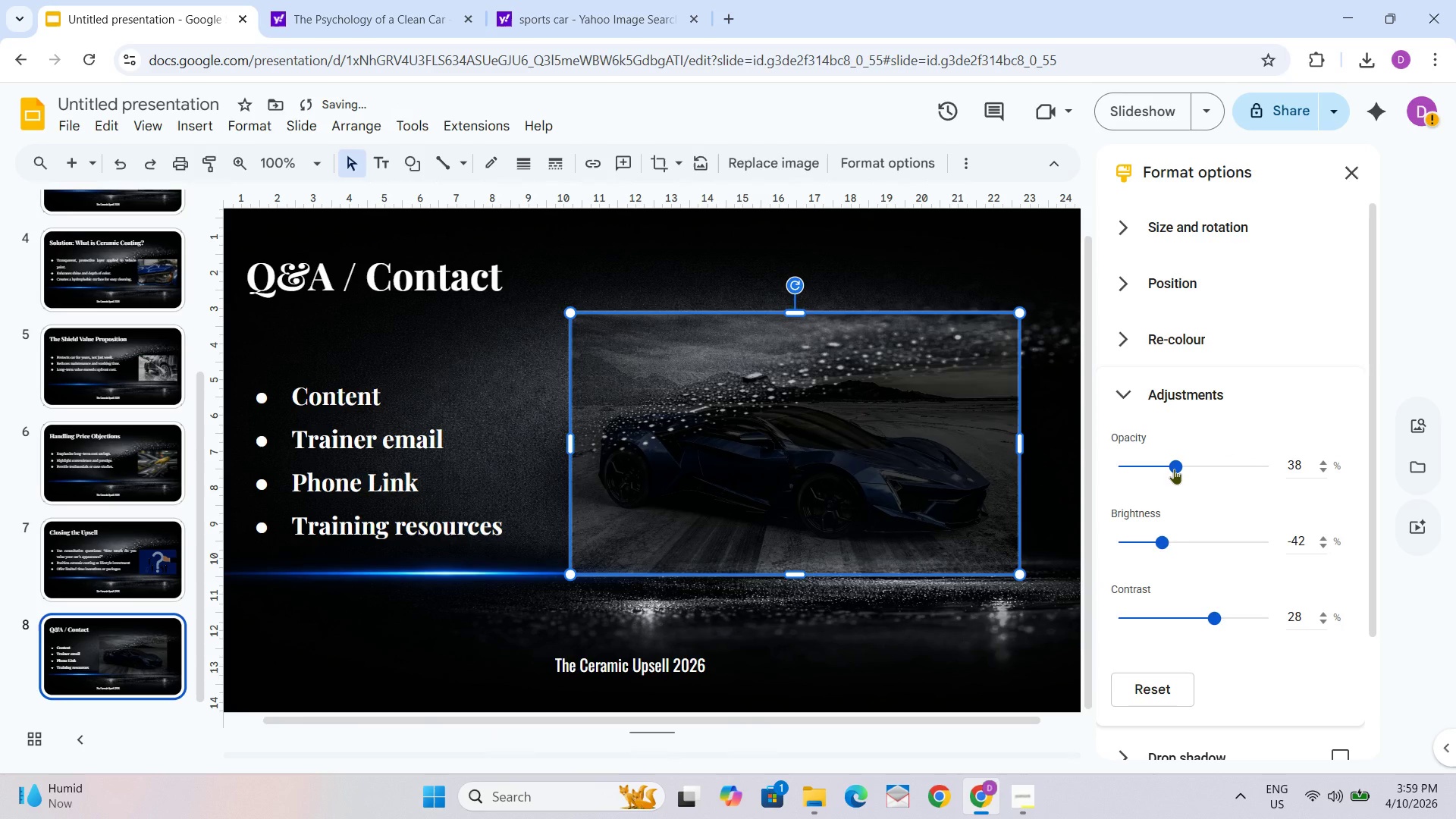 
left_click_drag(start_coordinate=[1175, 469], to_coordinate=[1187, 470])
 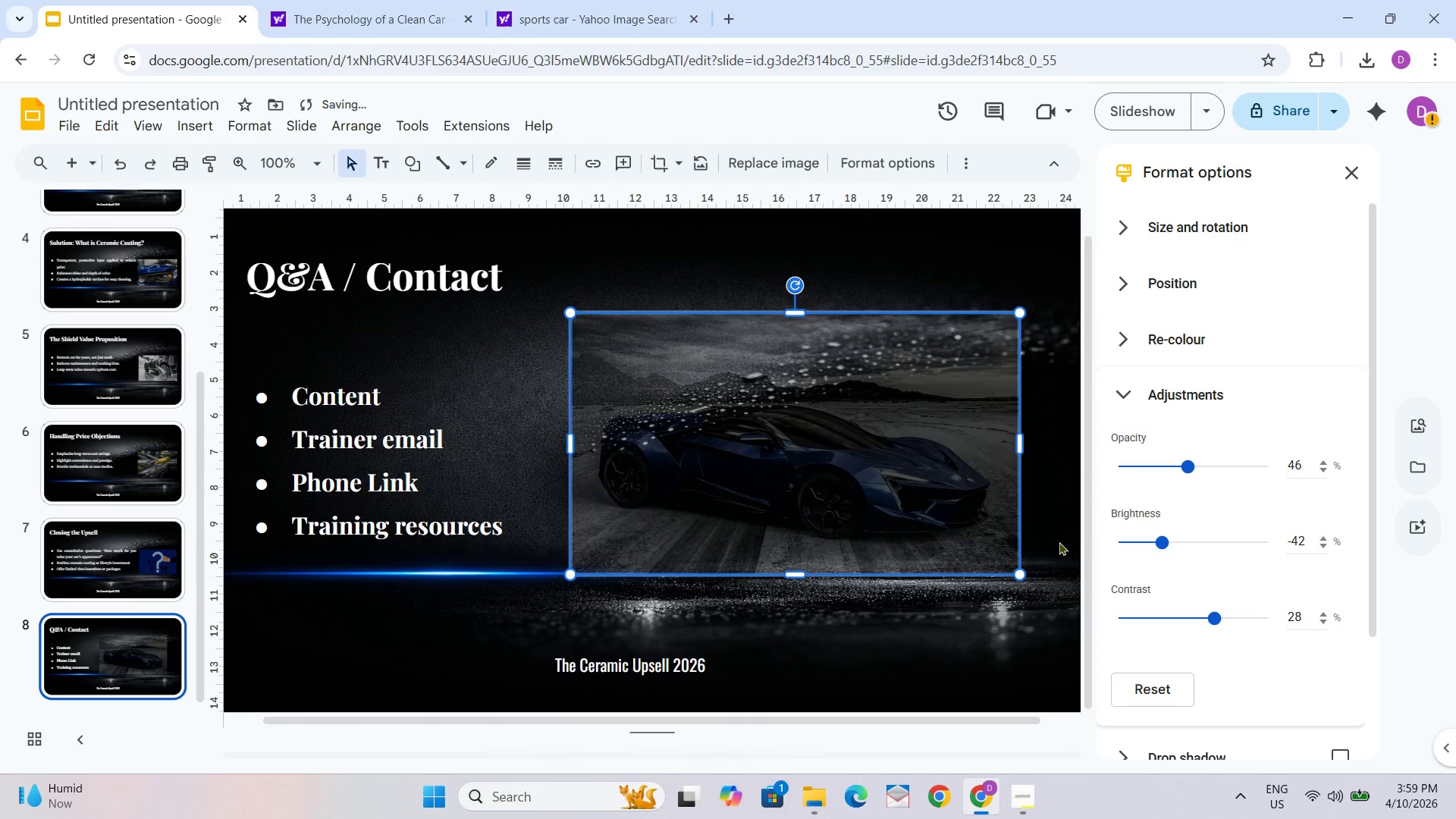 
left_click([1053, 546])
 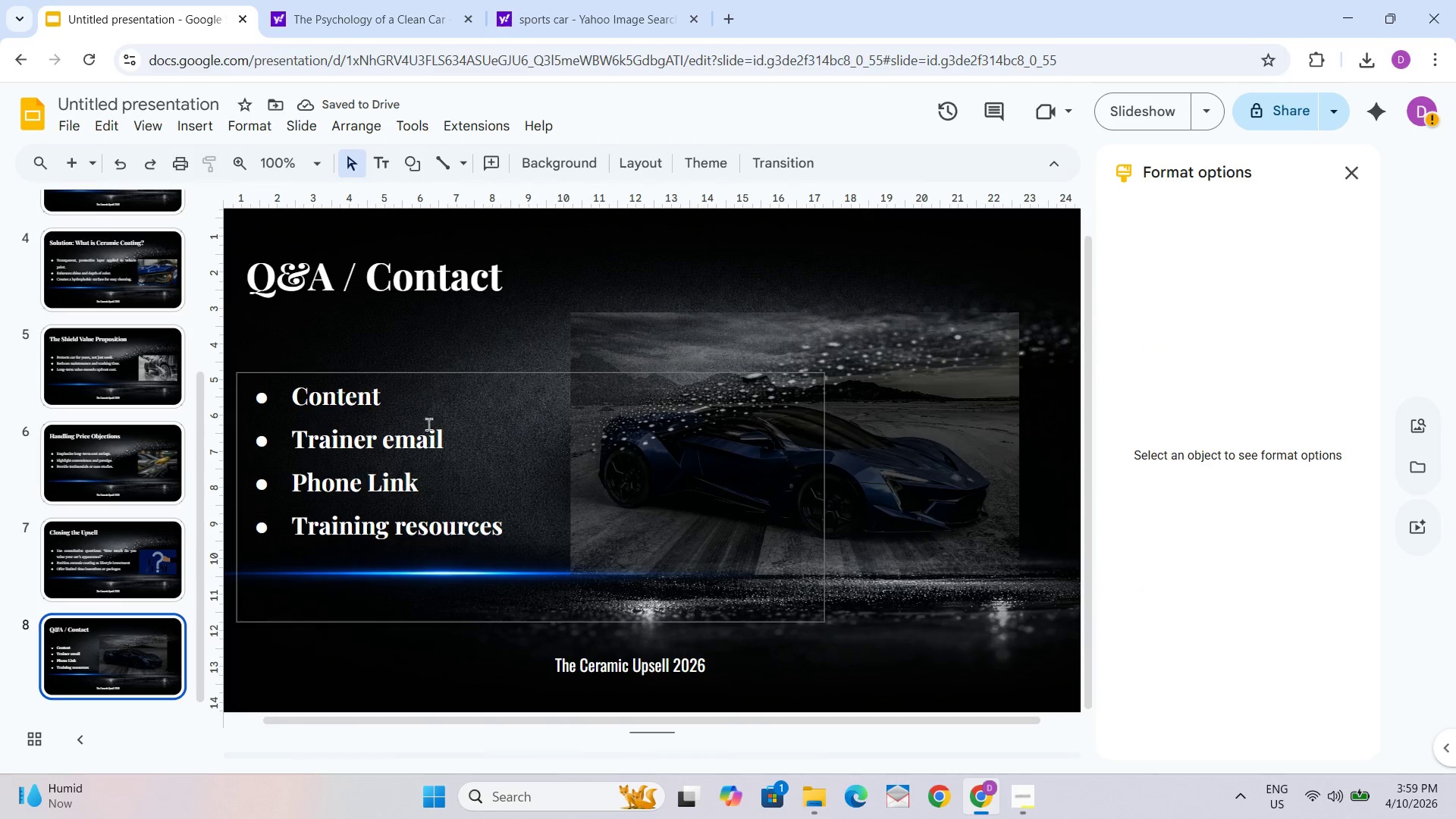 
left_click([103, 593])
 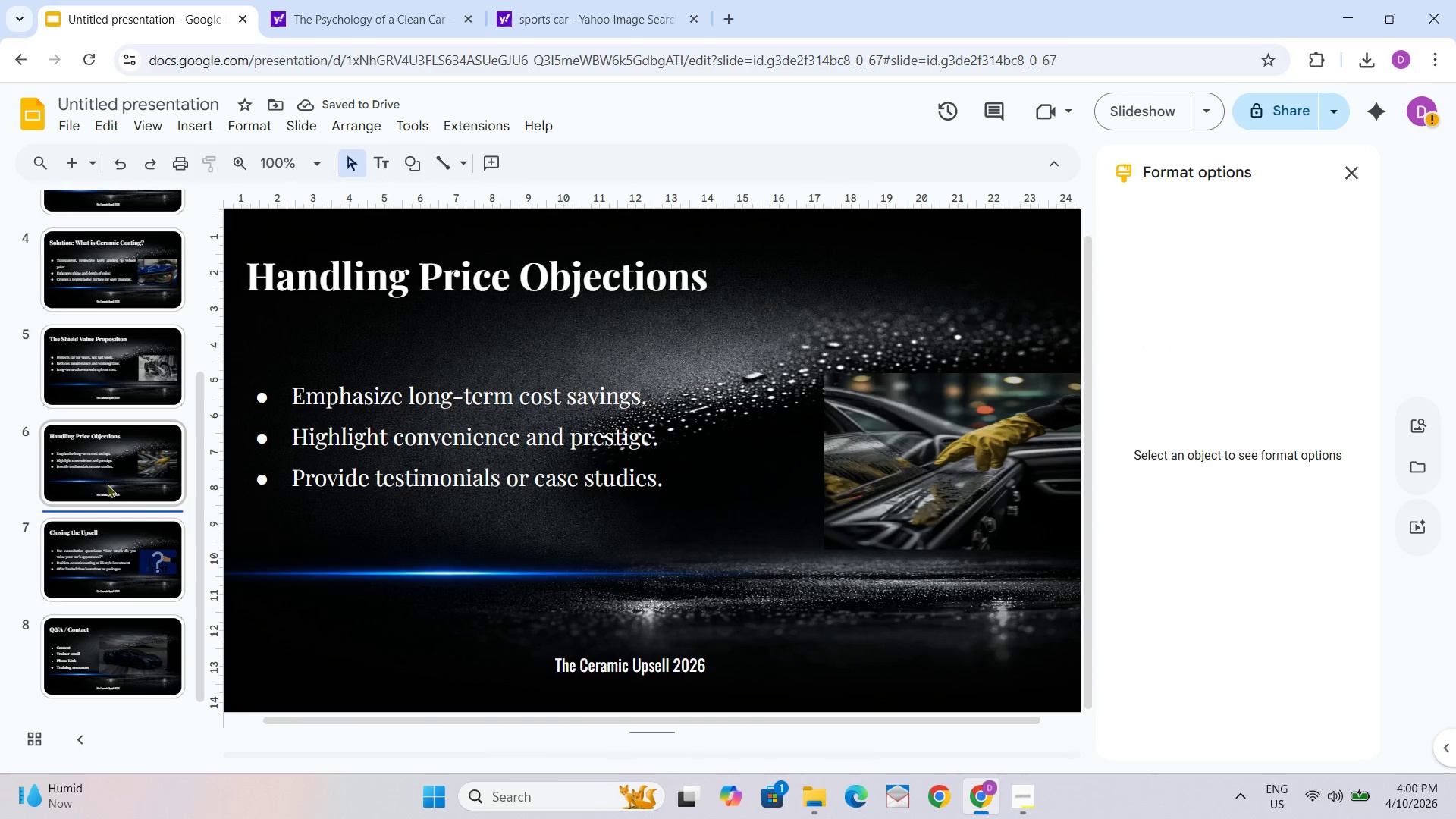 
scroll: coordinate [121, 375], scroll_direction: up, amount: 5.0
 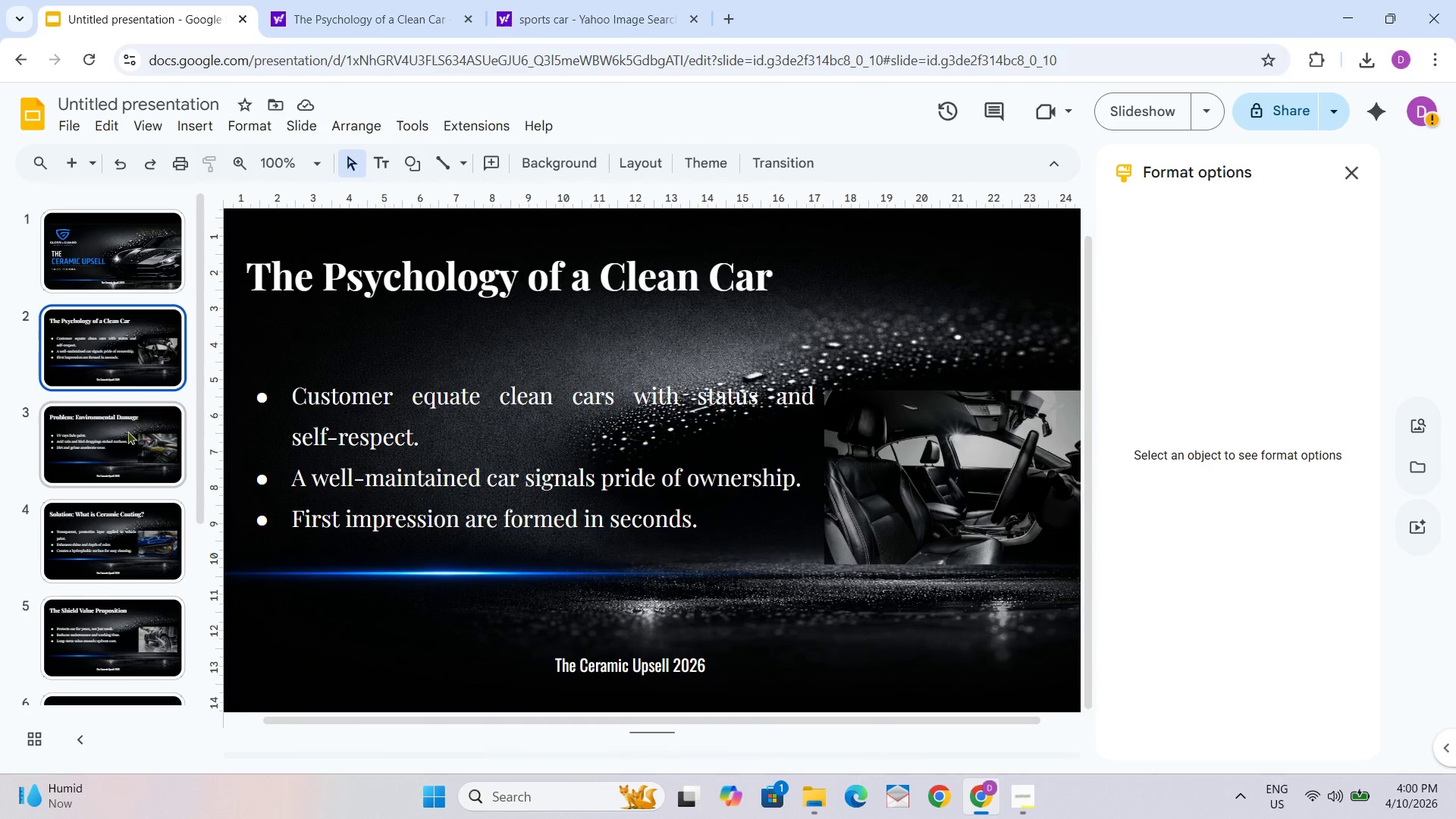 
left_click([121, 431])
 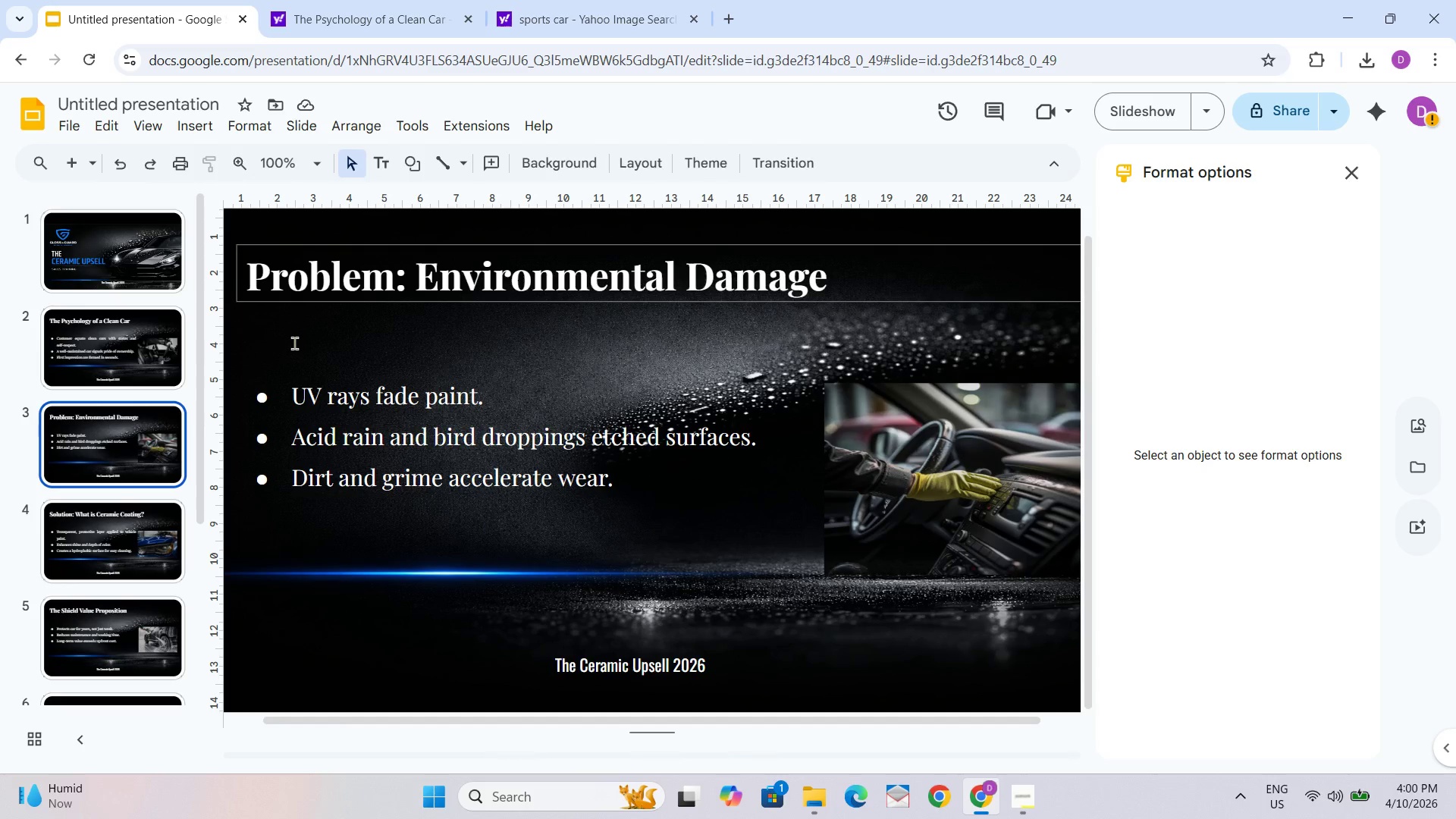 
right_click([243, 345])
 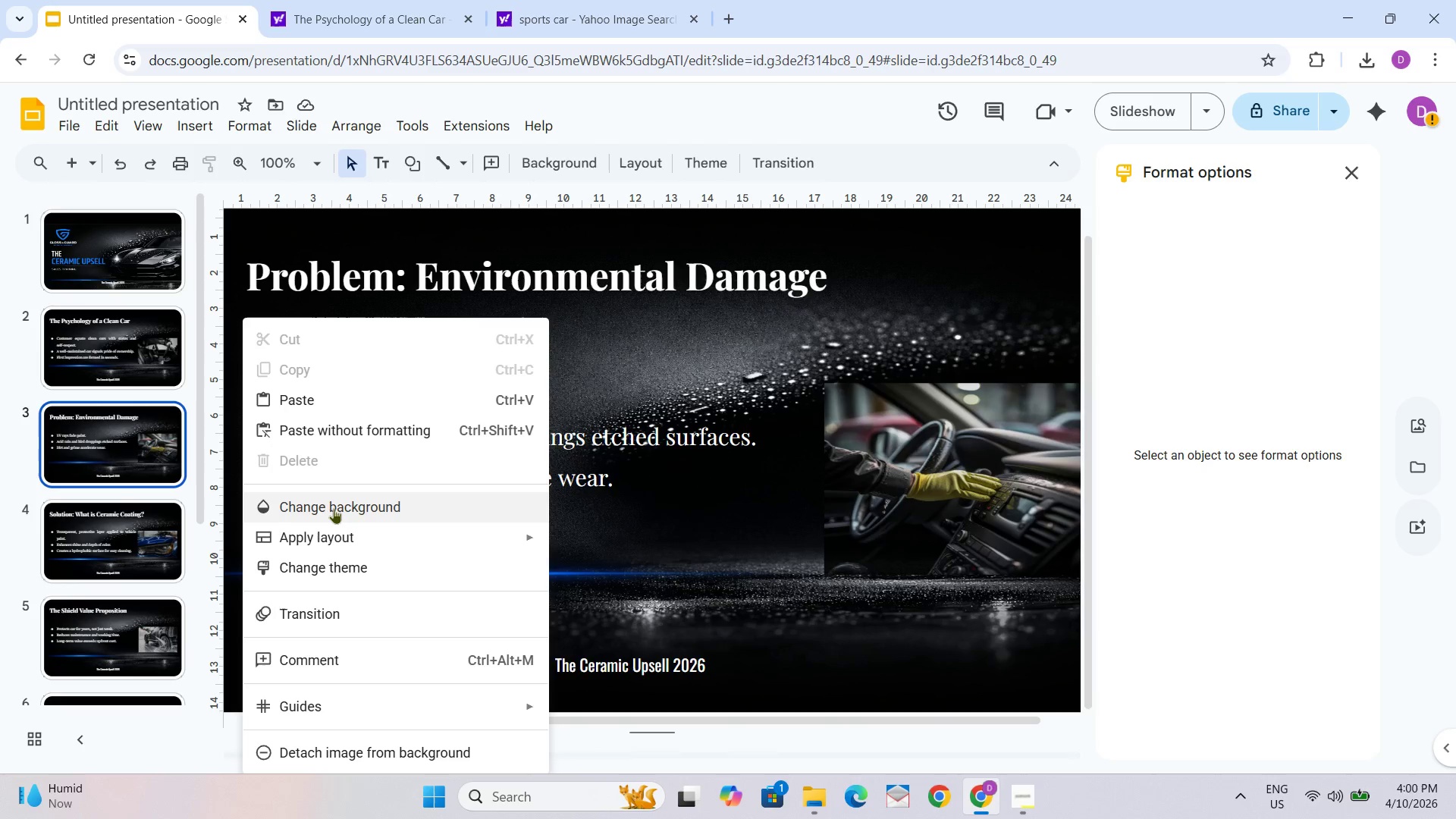 
left_click([334, 511])
 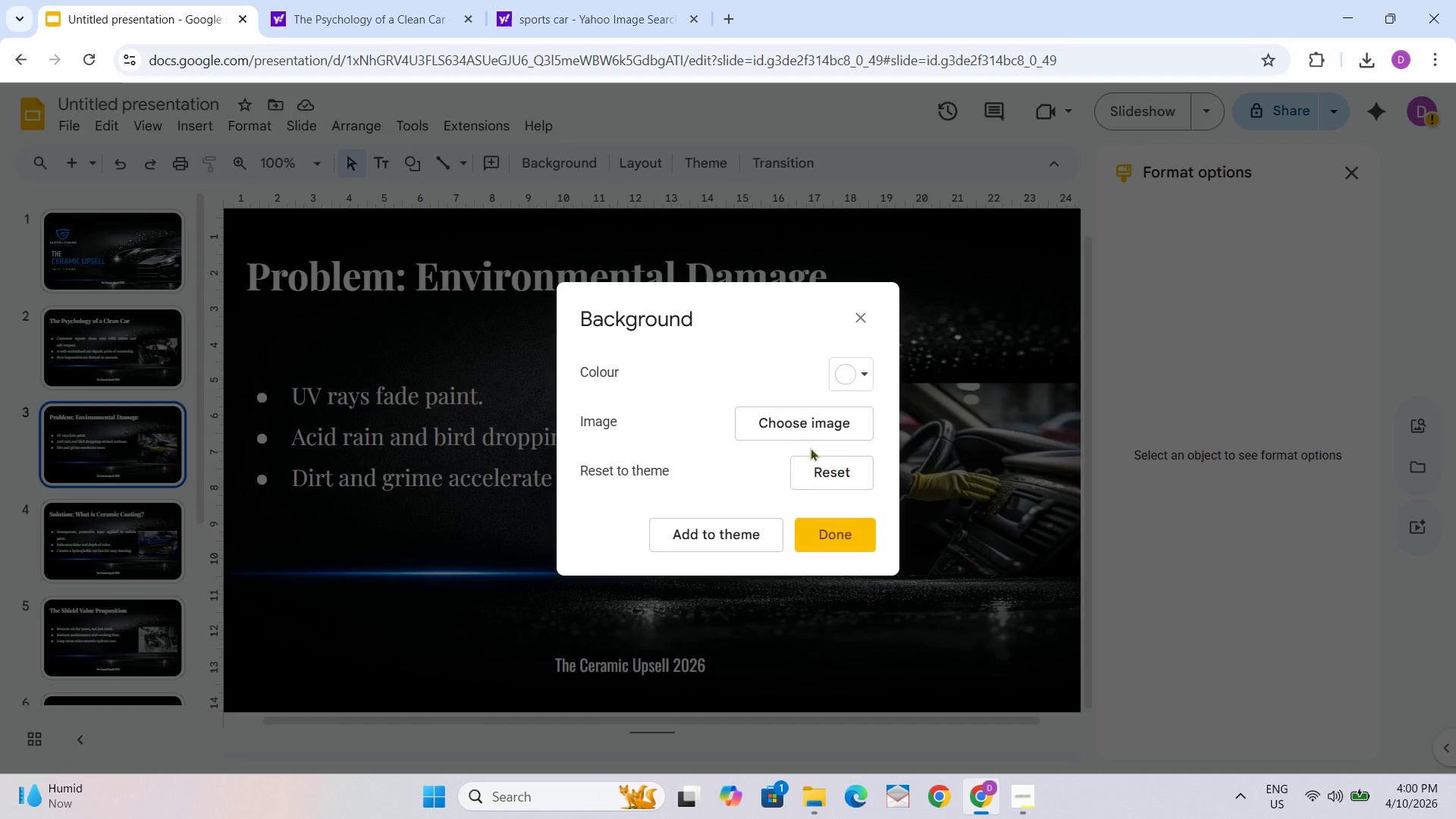 
left_click([812, 423])
 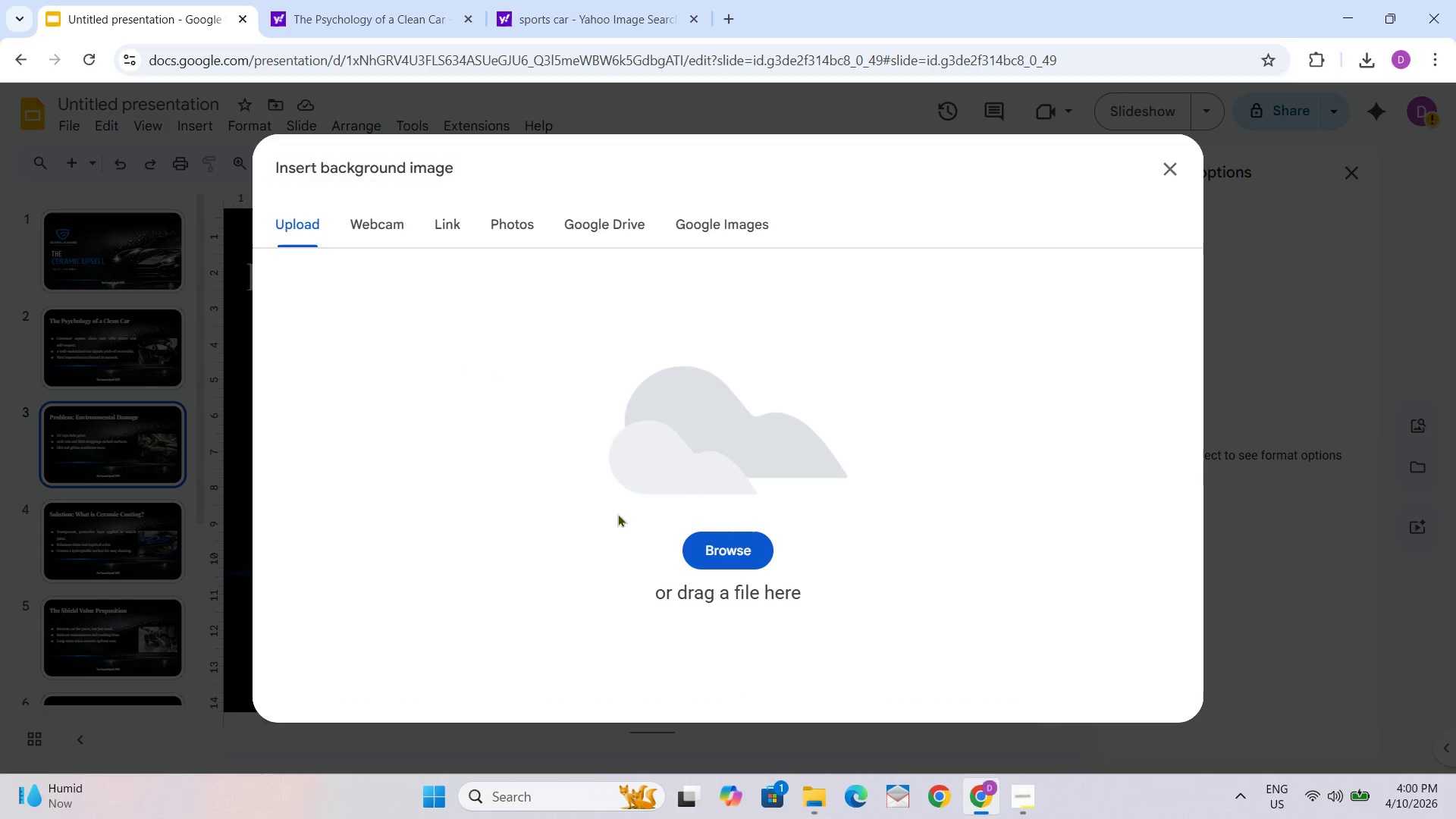 
left_click([723, 544])
 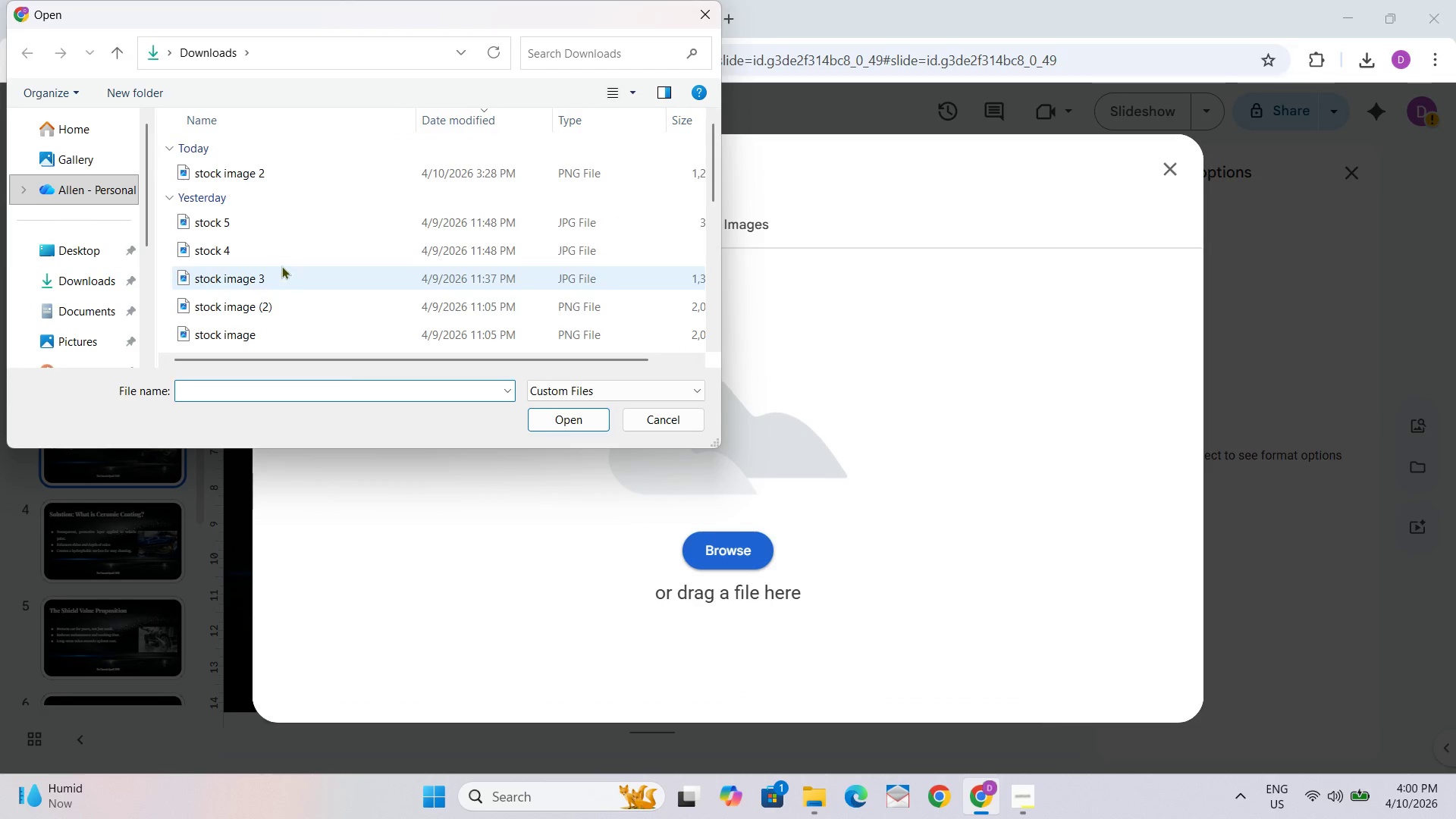 
left_click([268, 228])
 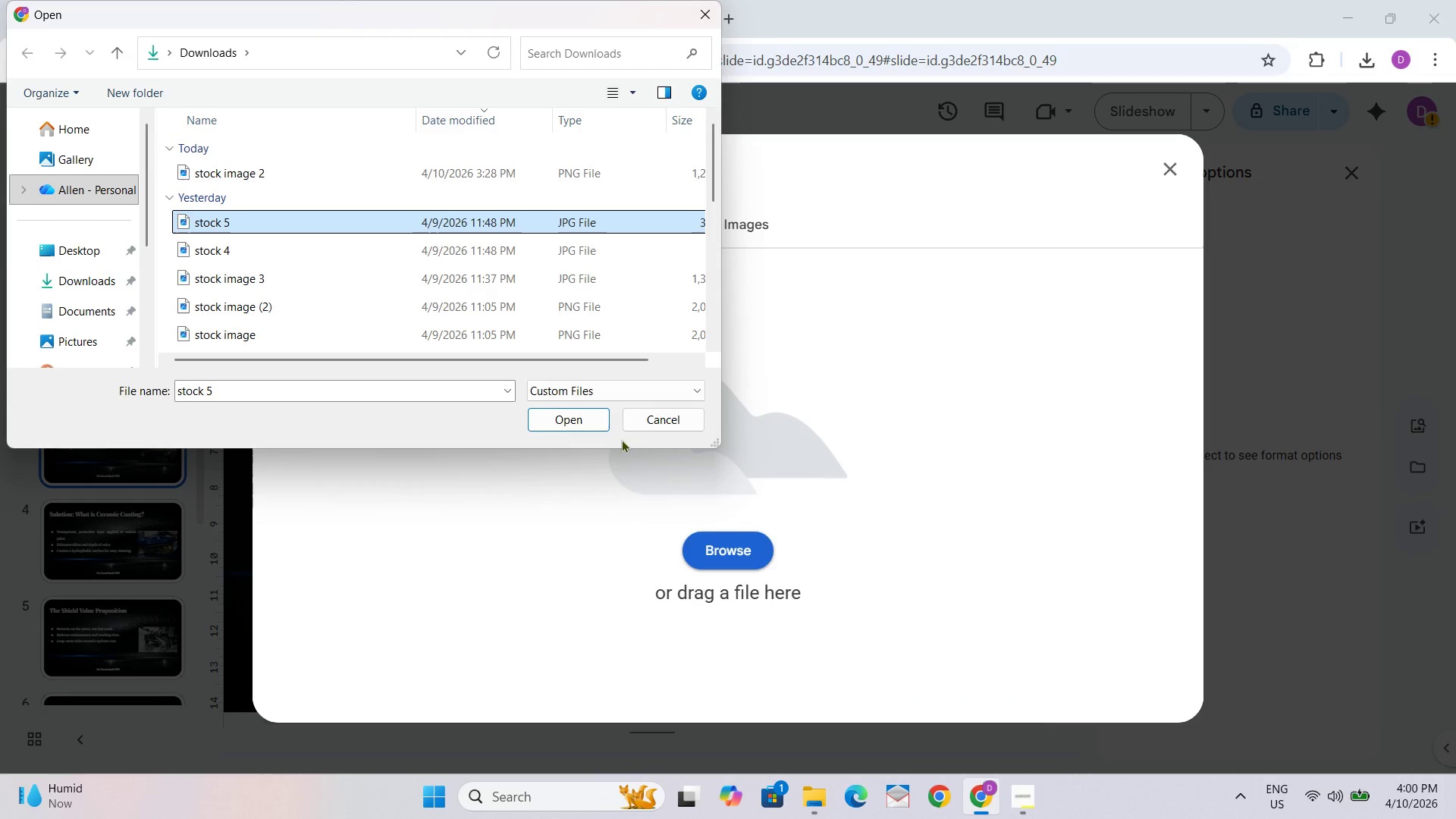 
left_click([578, 416])
 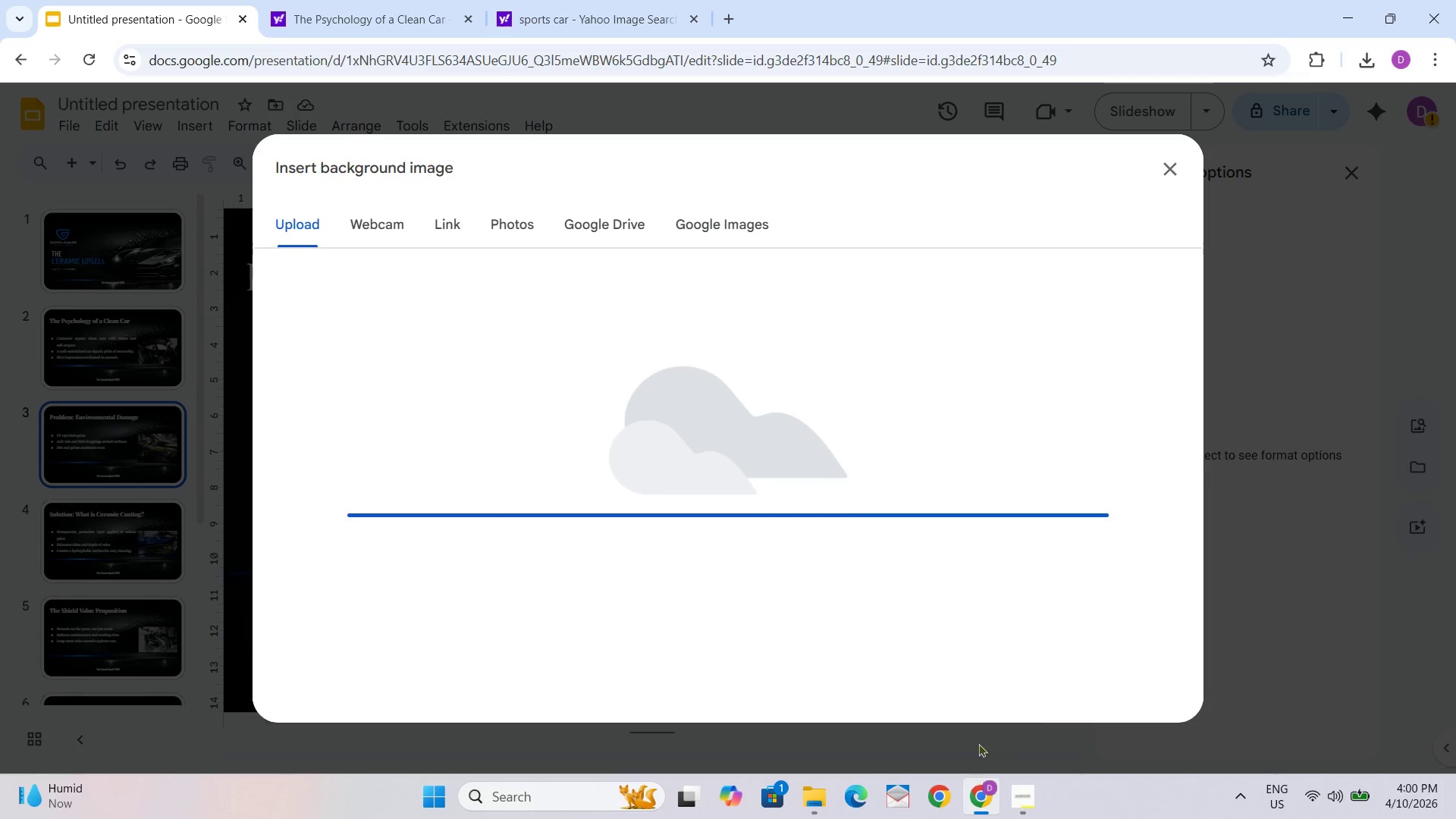 
left_click([1023, 807])
 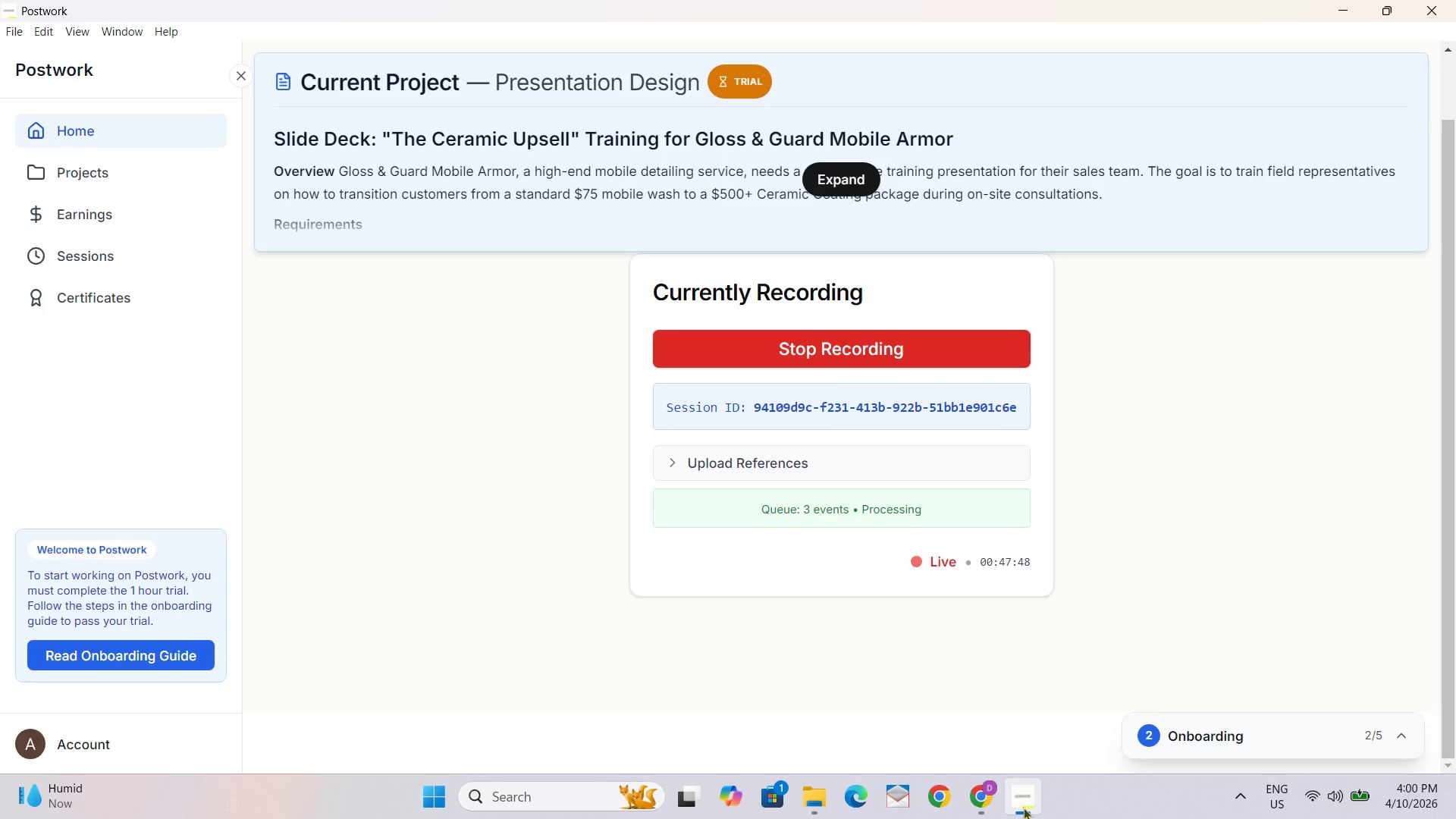 
left_click([984, 802])
 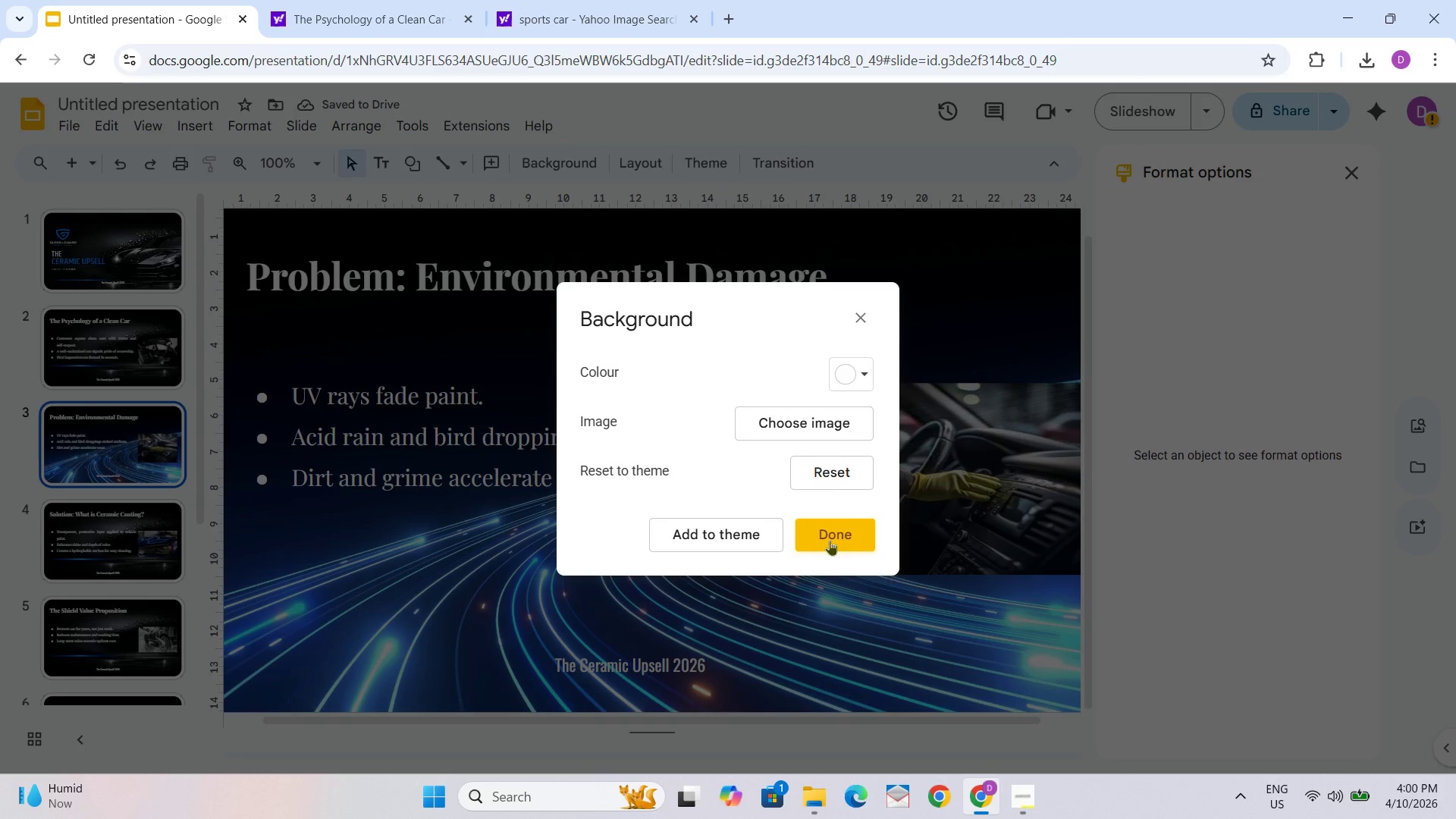 
left_click([830, 538])
 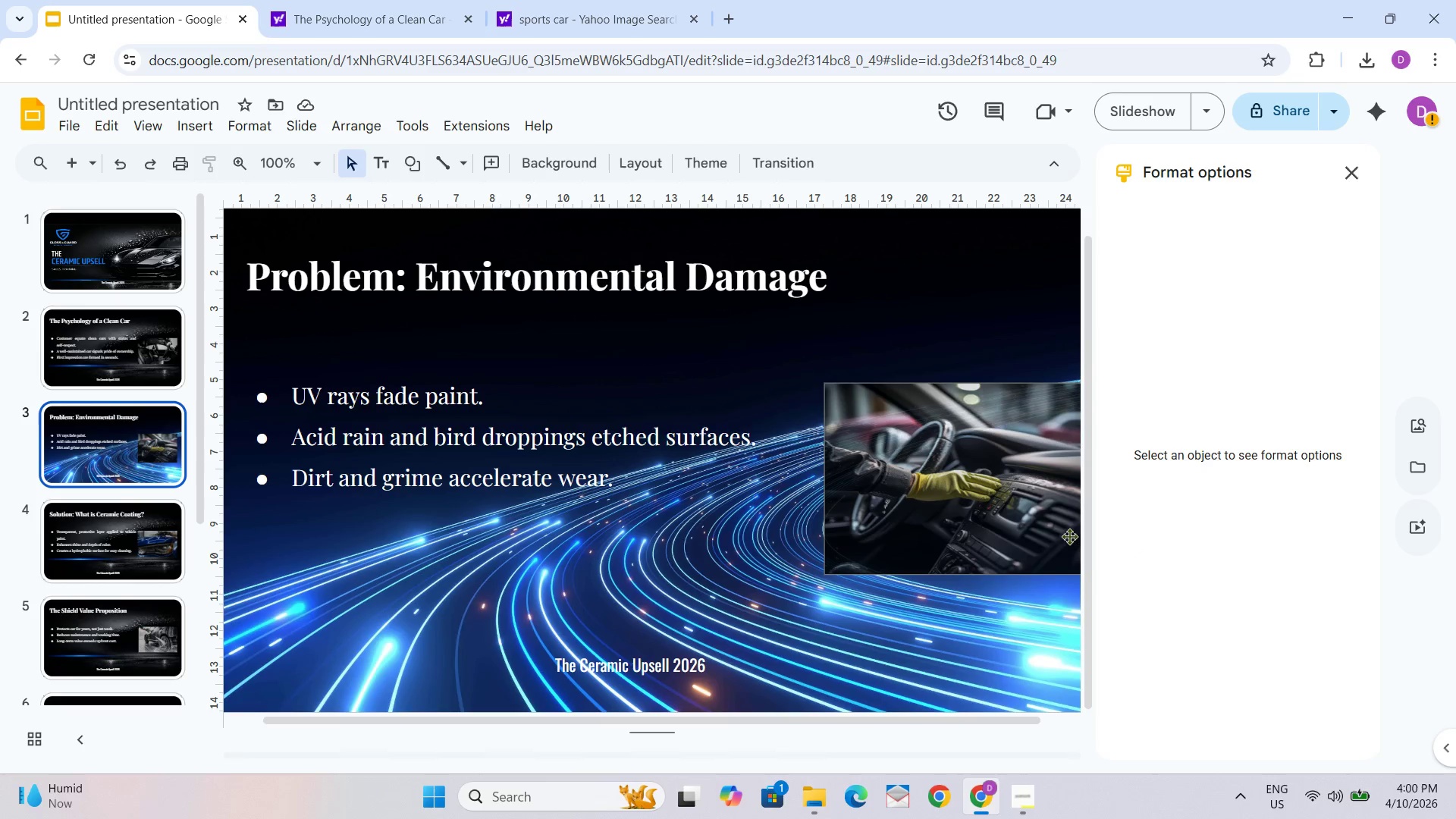 
left_click([971, 467])
 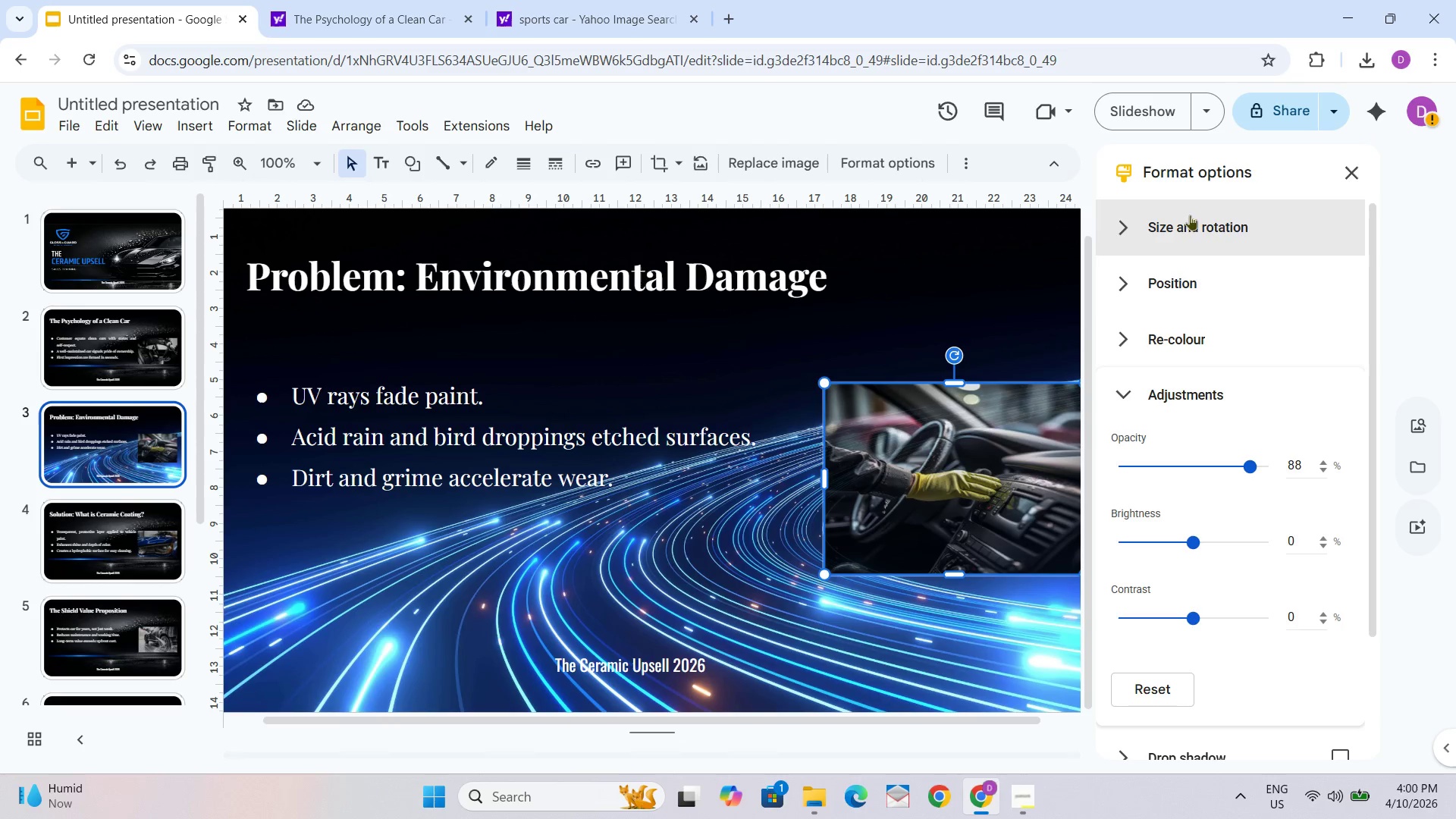 
left_click_drag(start_coordinate=[1245, 471], to_coordinate=[1210, 462])
 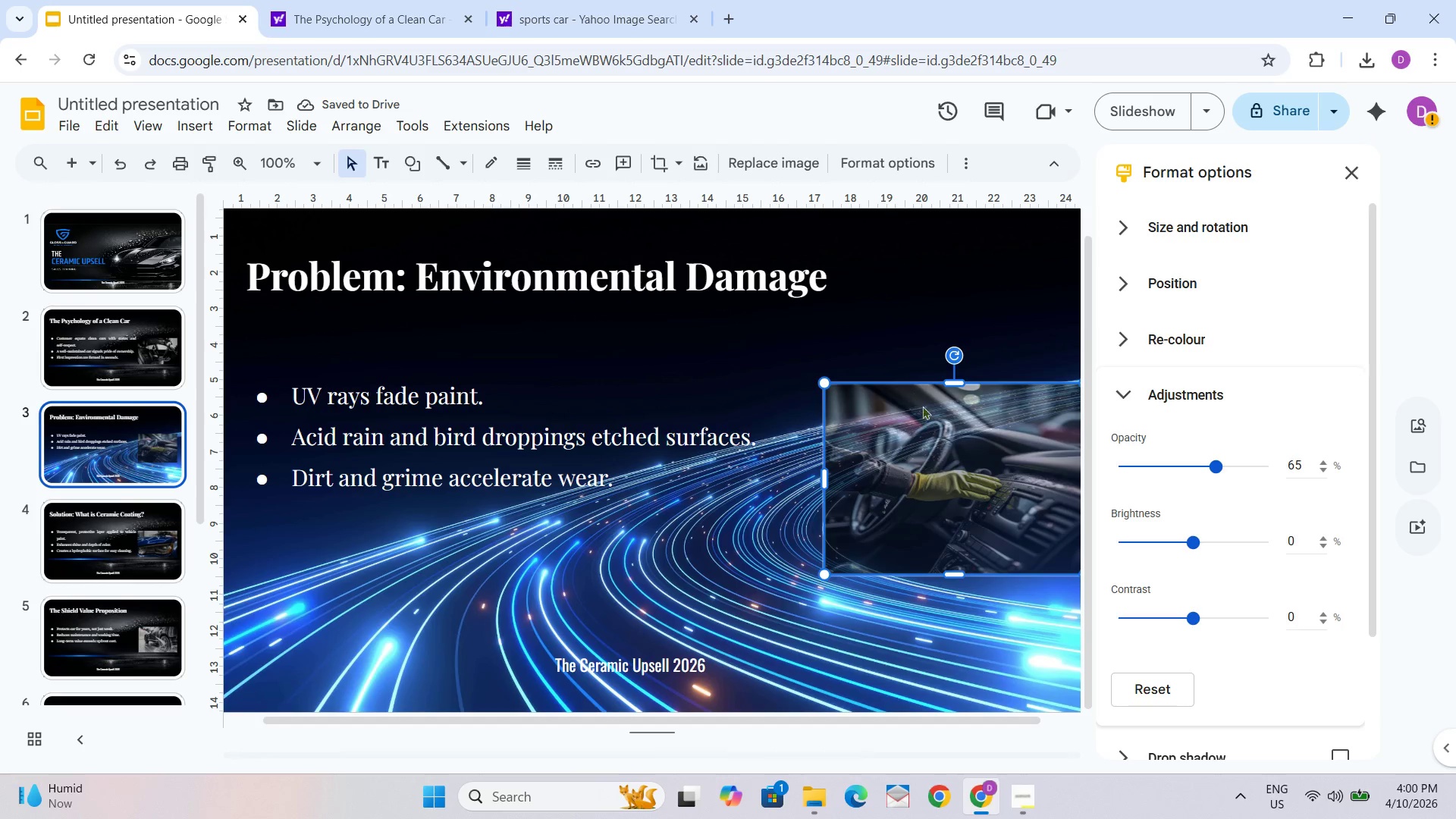 
left_click([924, 380])
 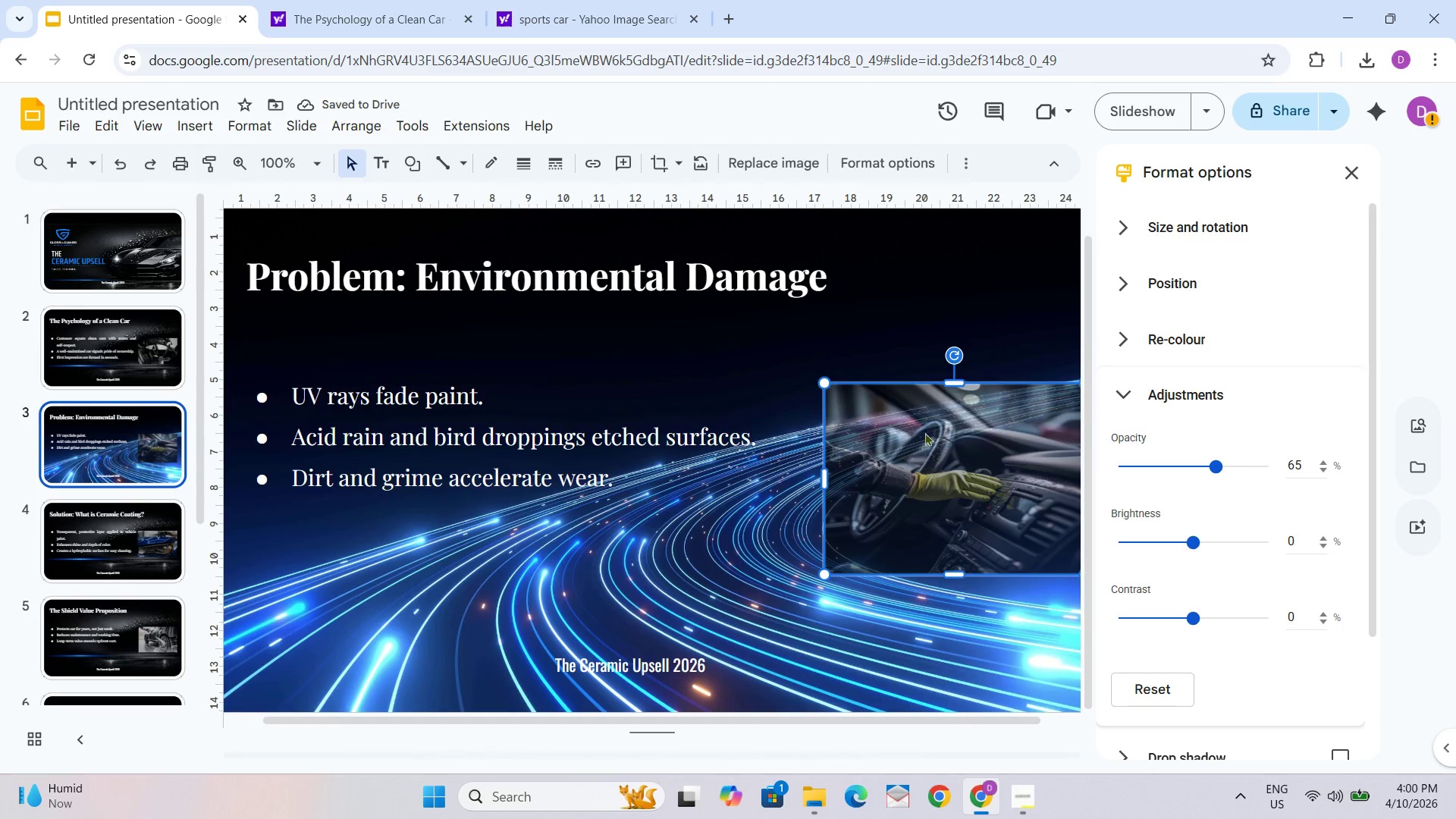 
left_click_drag(start_coordinate=[946, 417], to_coordinate=[936, 416])
 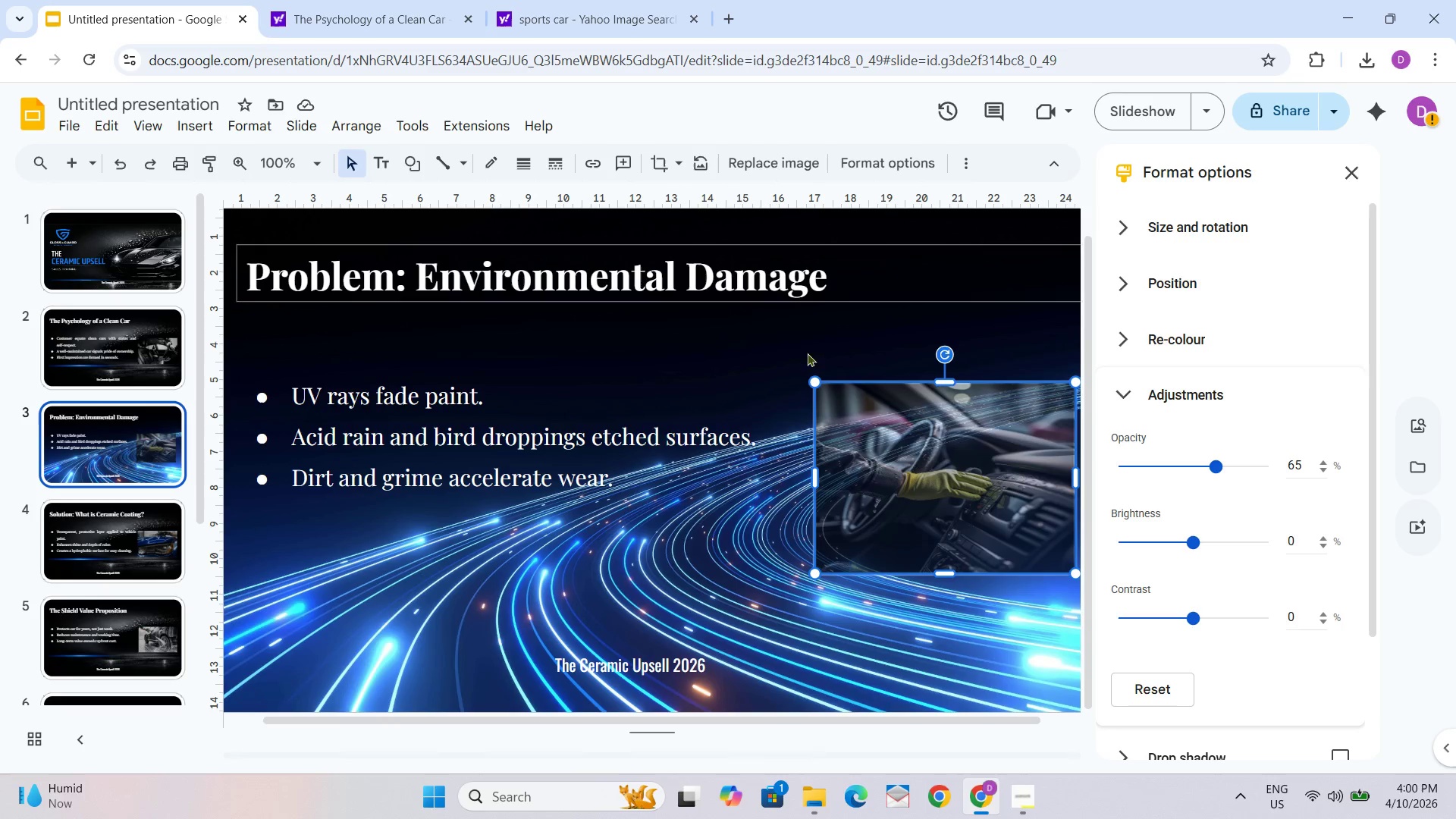 
wait(7.11)
 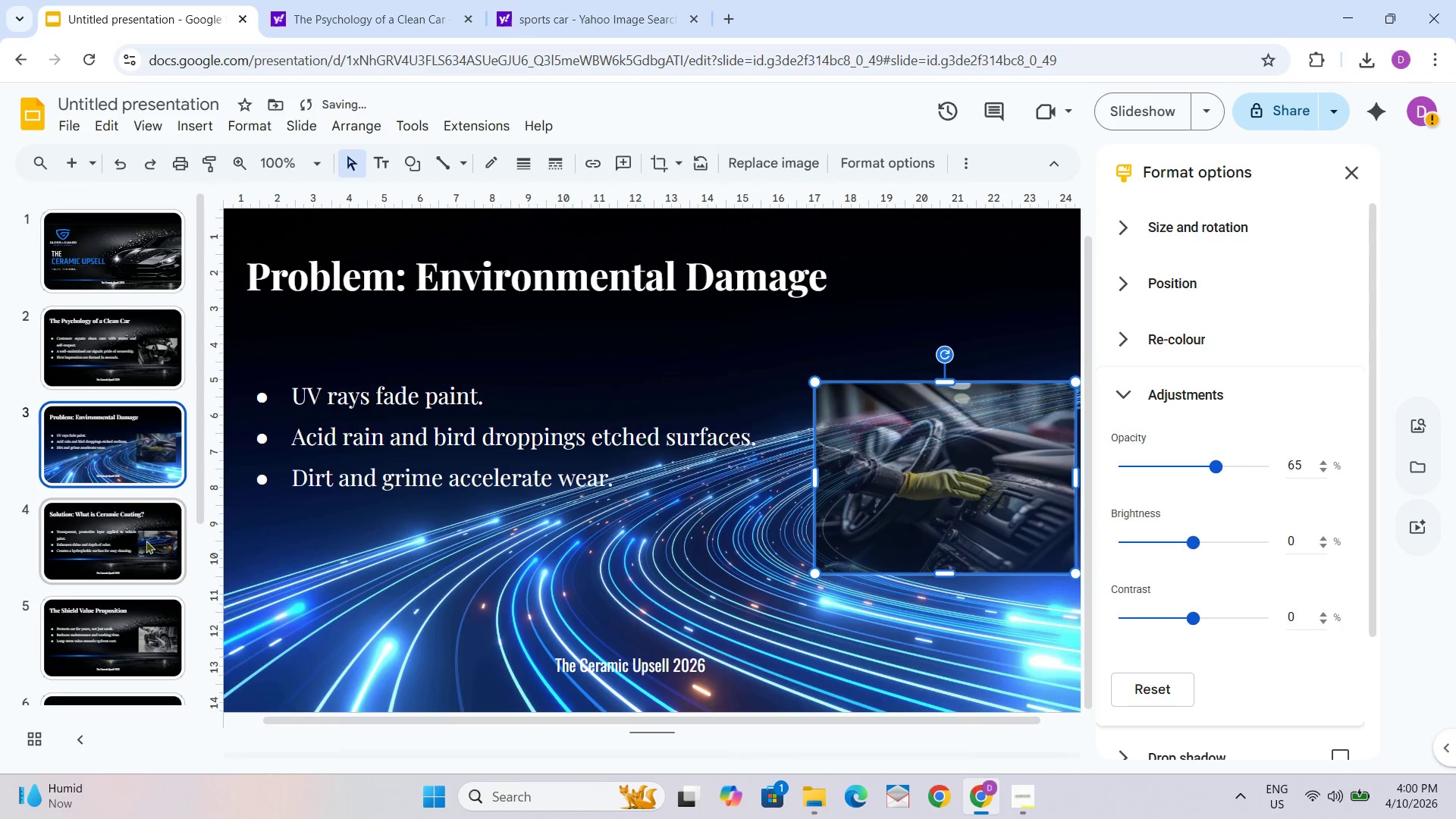 
left_click([346, 340])
 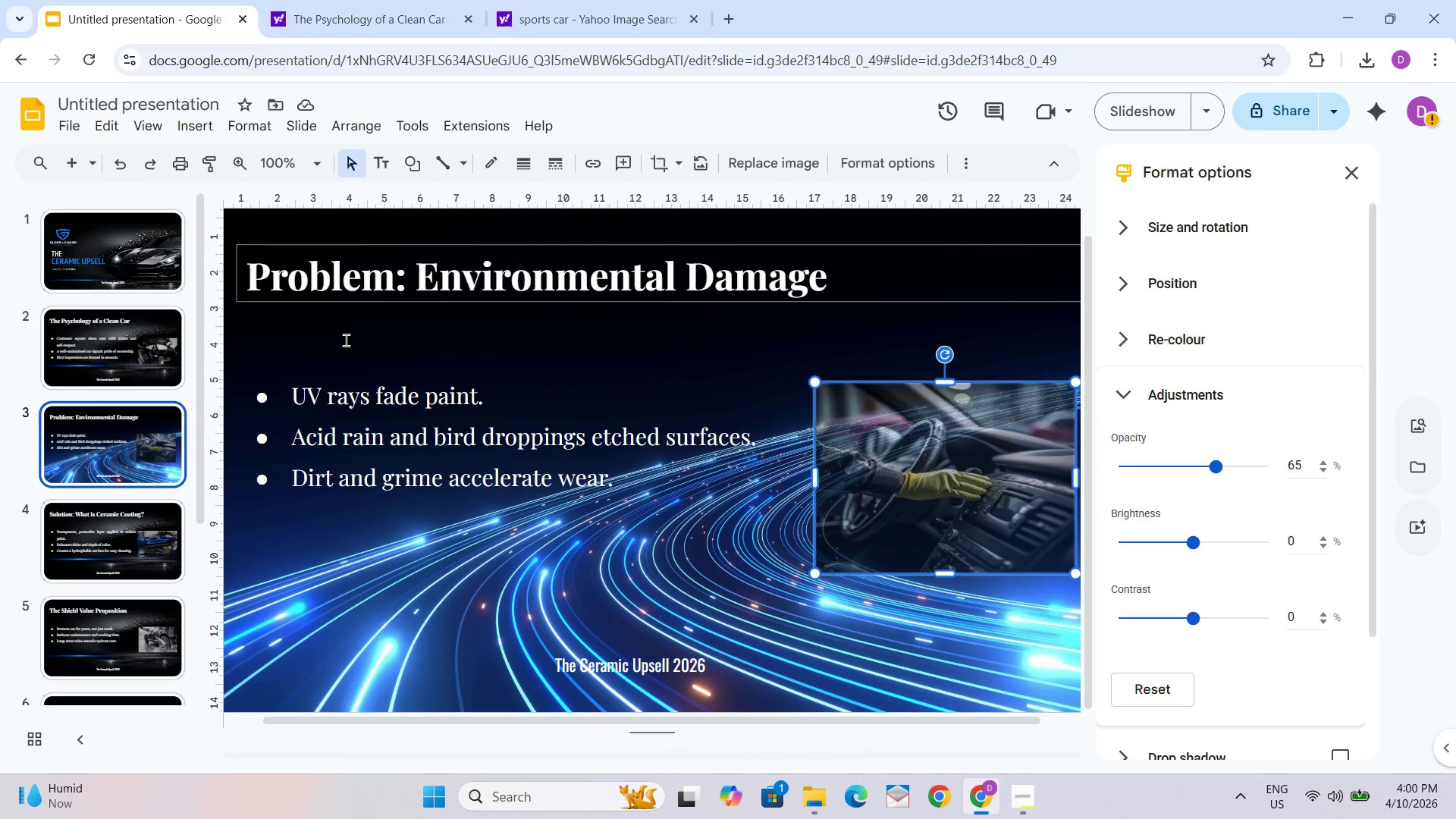 
right_click([346, 337])
 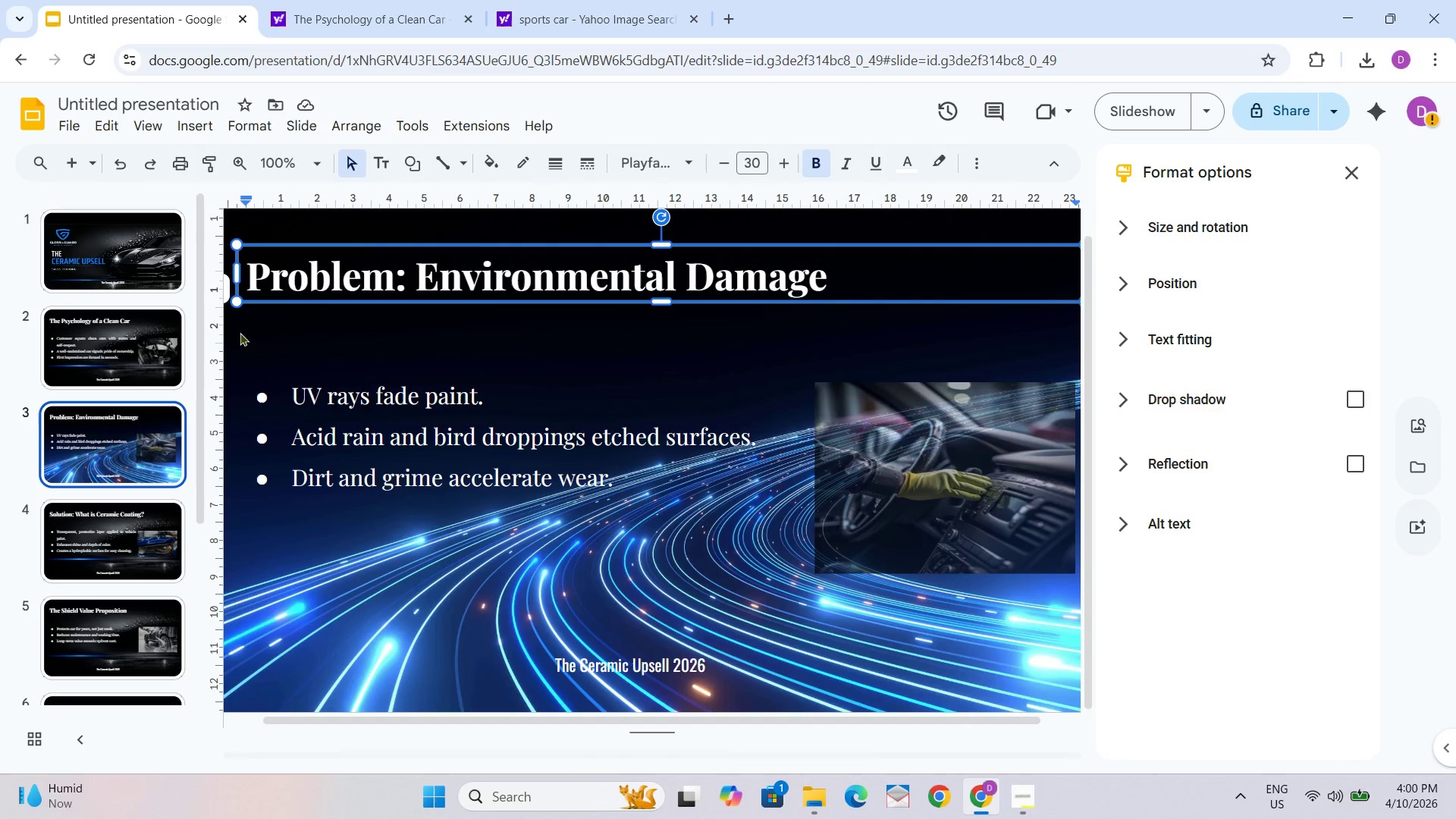 
right_click([245, 349])
 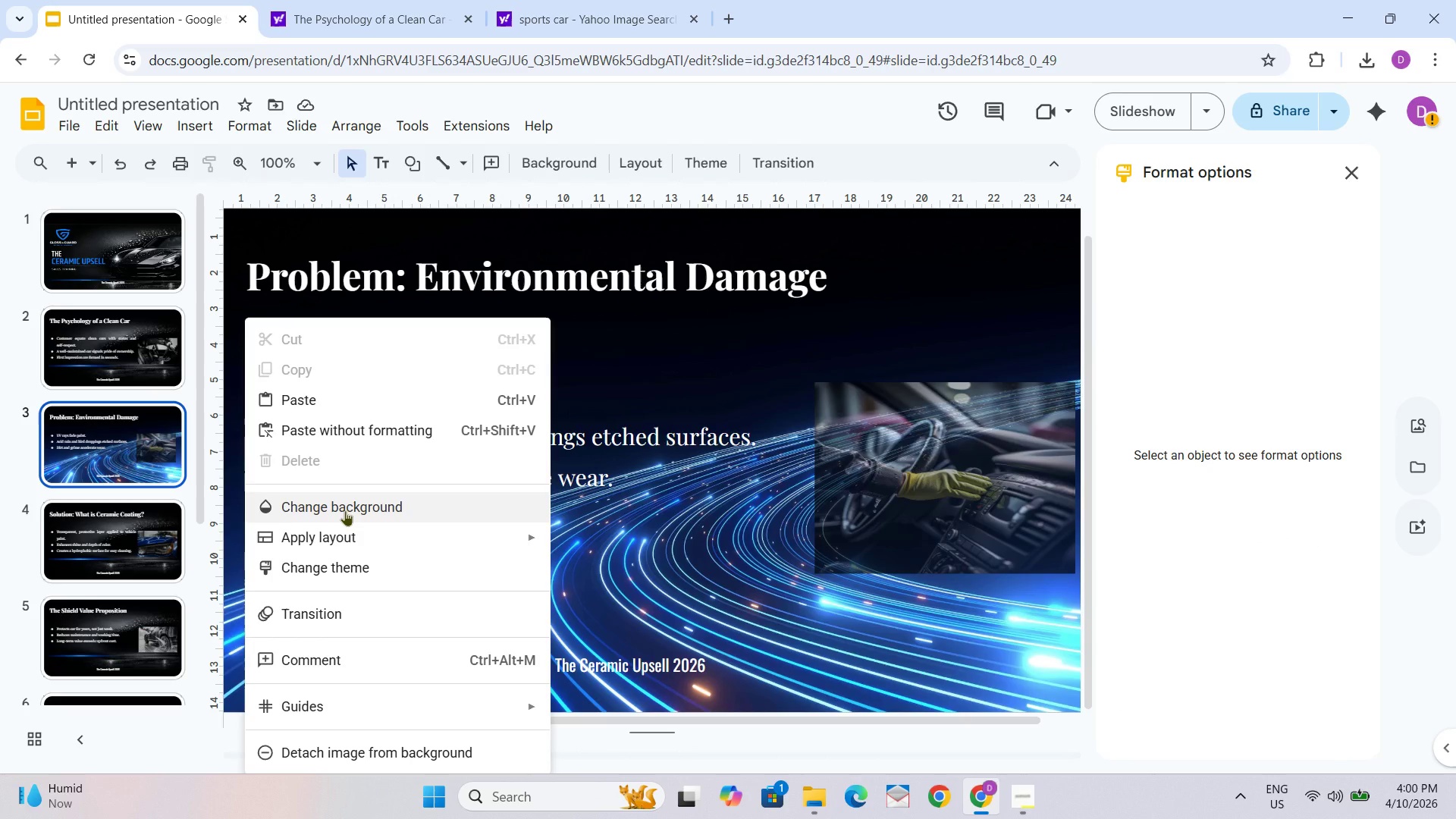 
left_click([345, 510])
 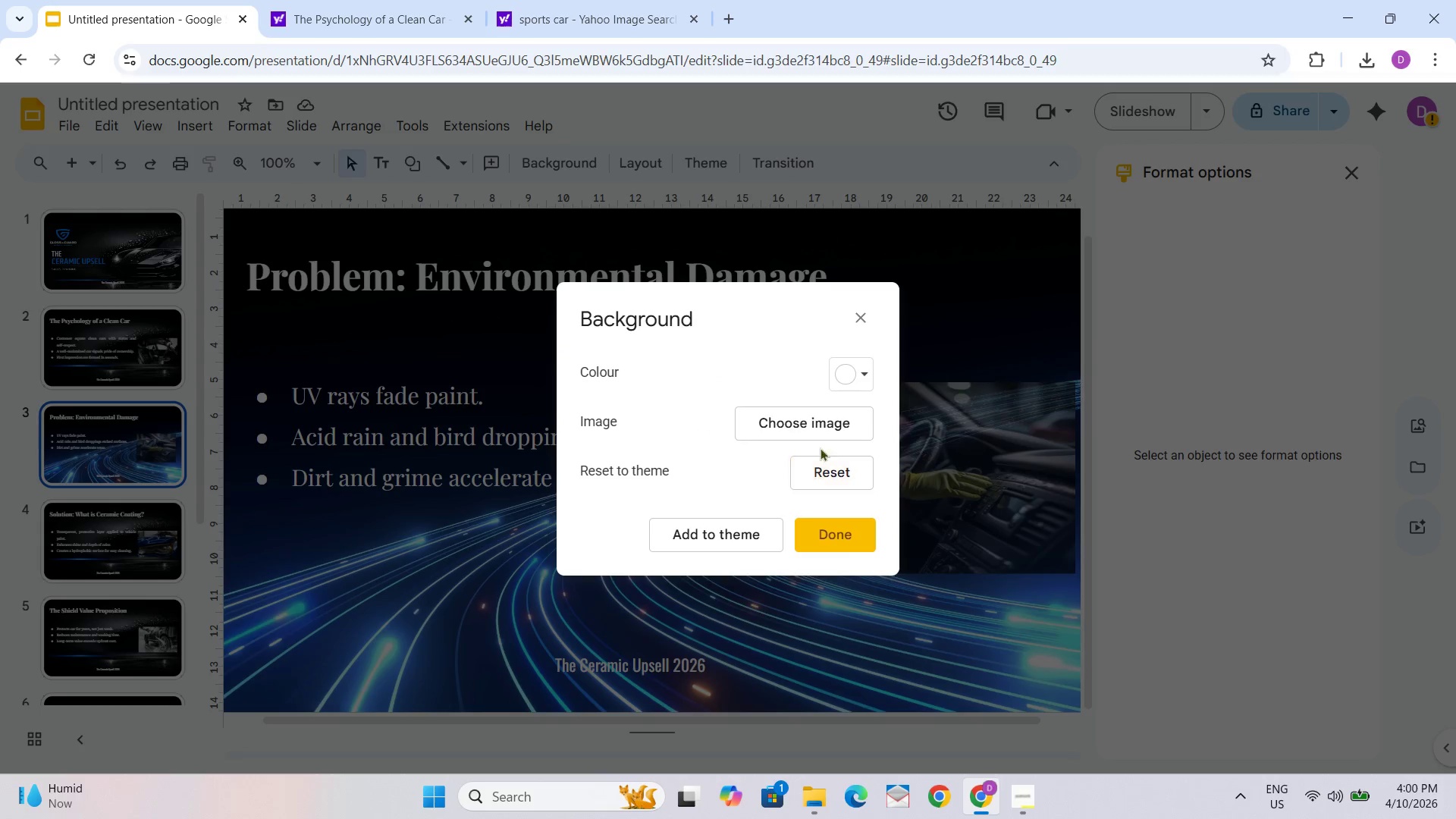 
left_click([810, 420])
 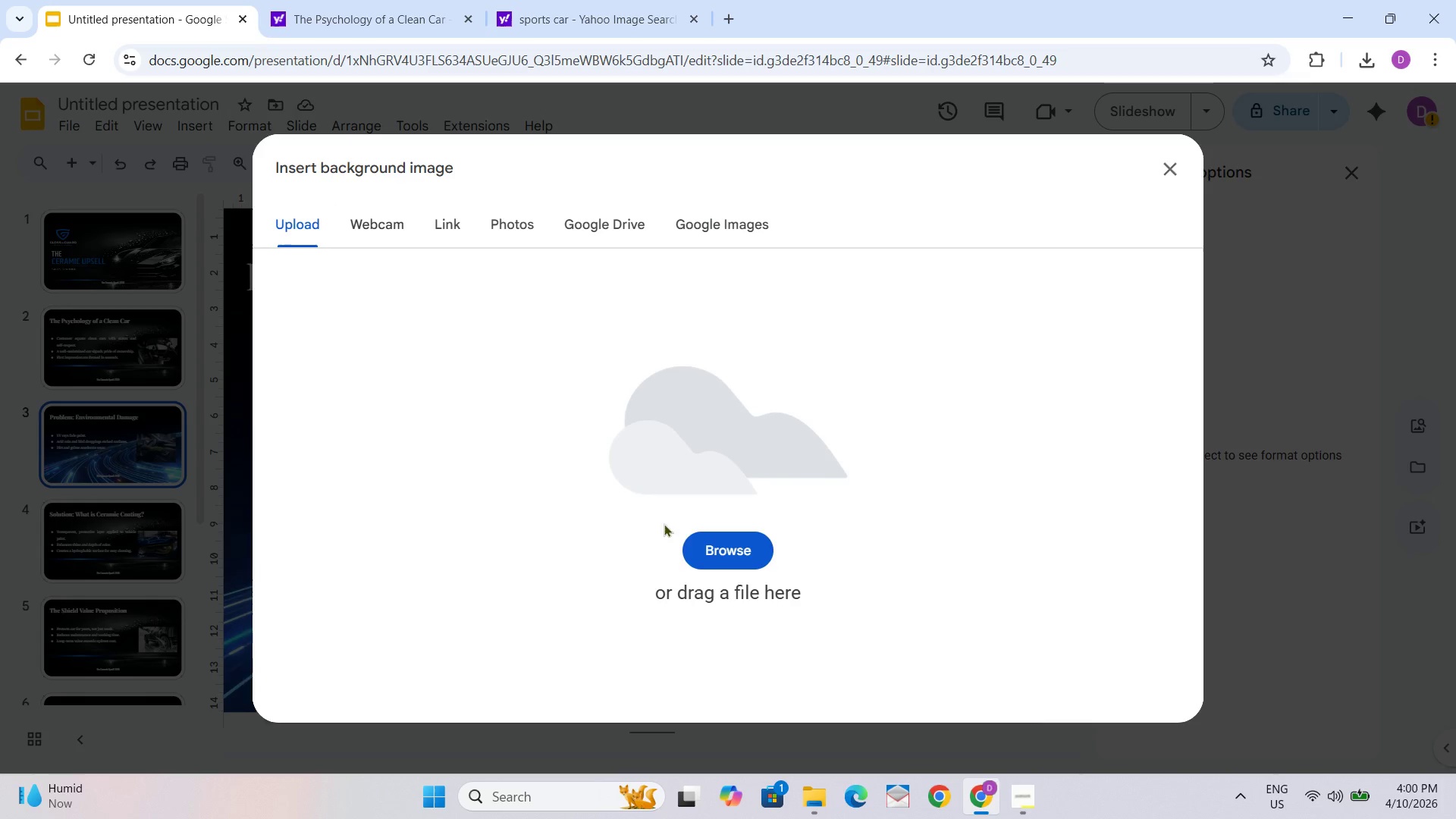 
left_click([732, 559])
 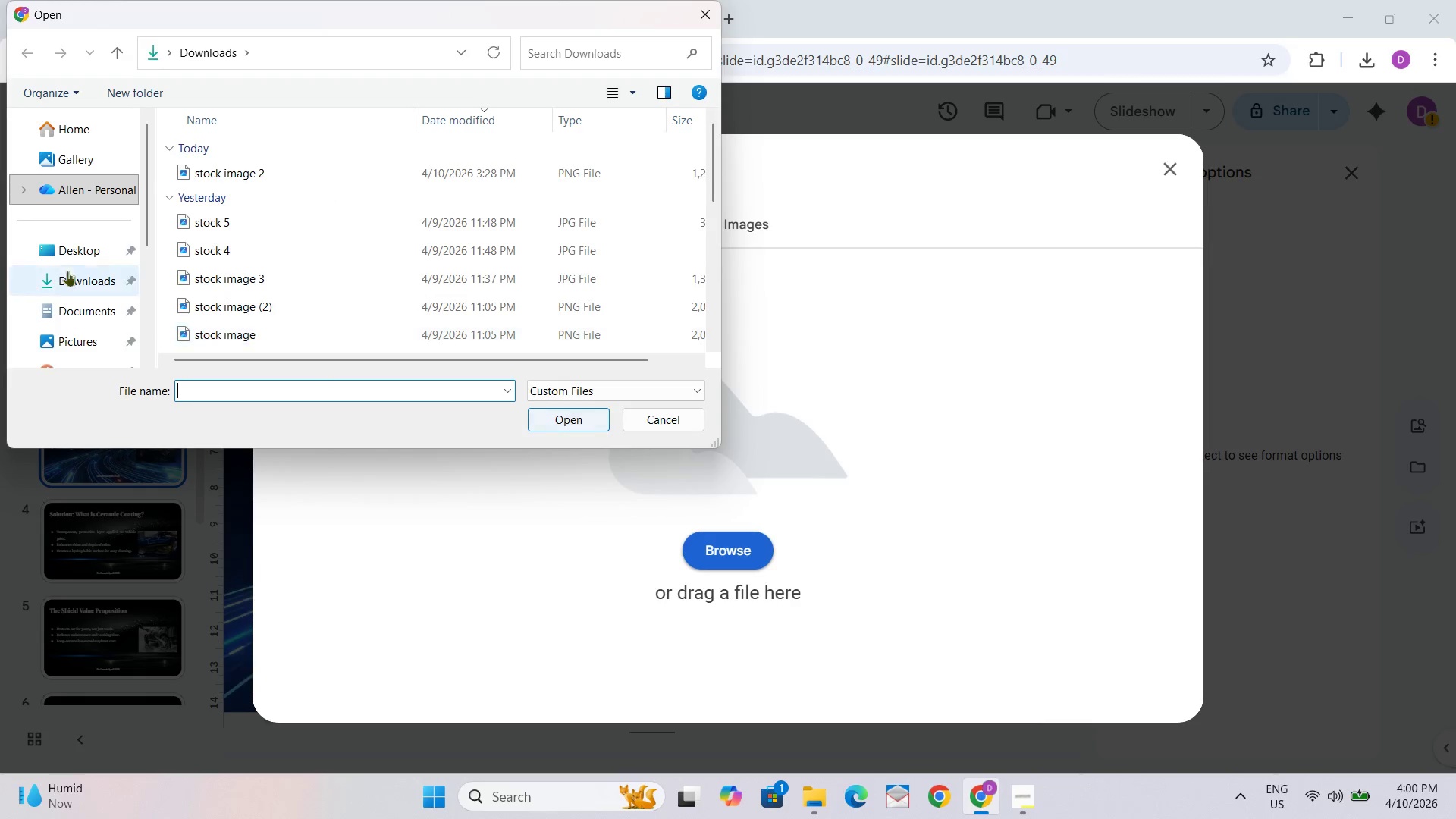 
mouse_move([243, 244])
 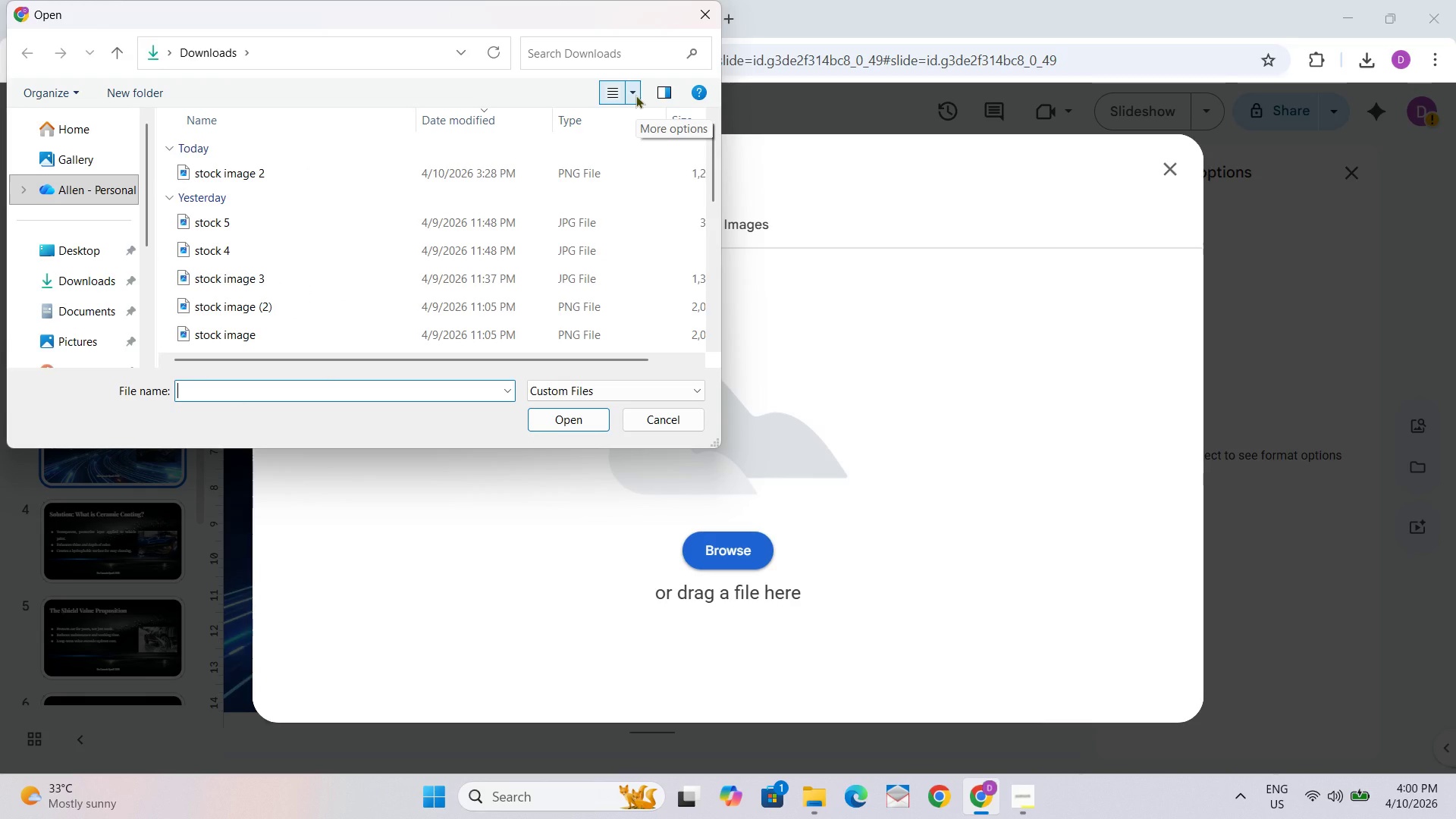 
left_click([635, 95])
 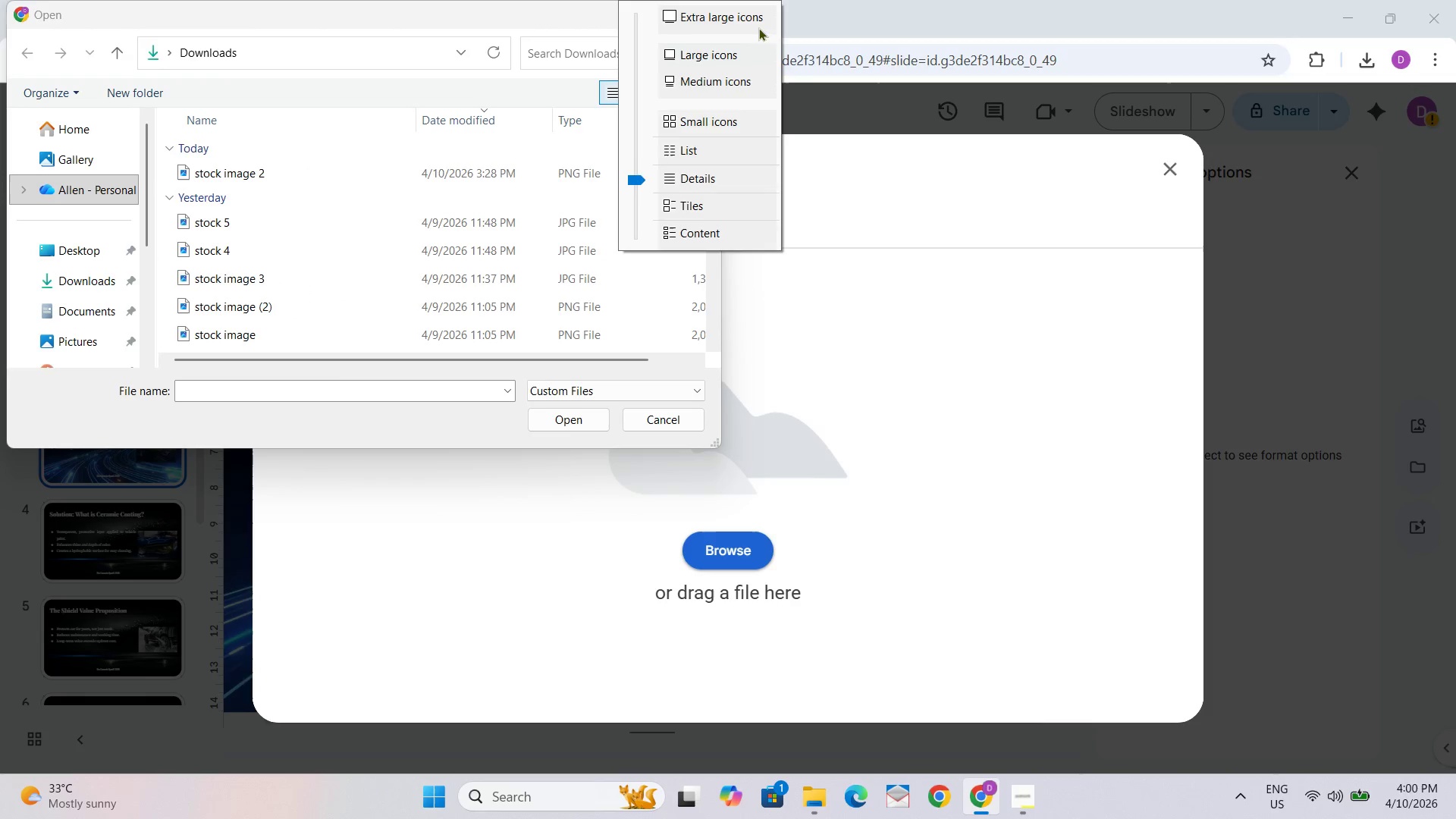 
left_click([733, 20])
 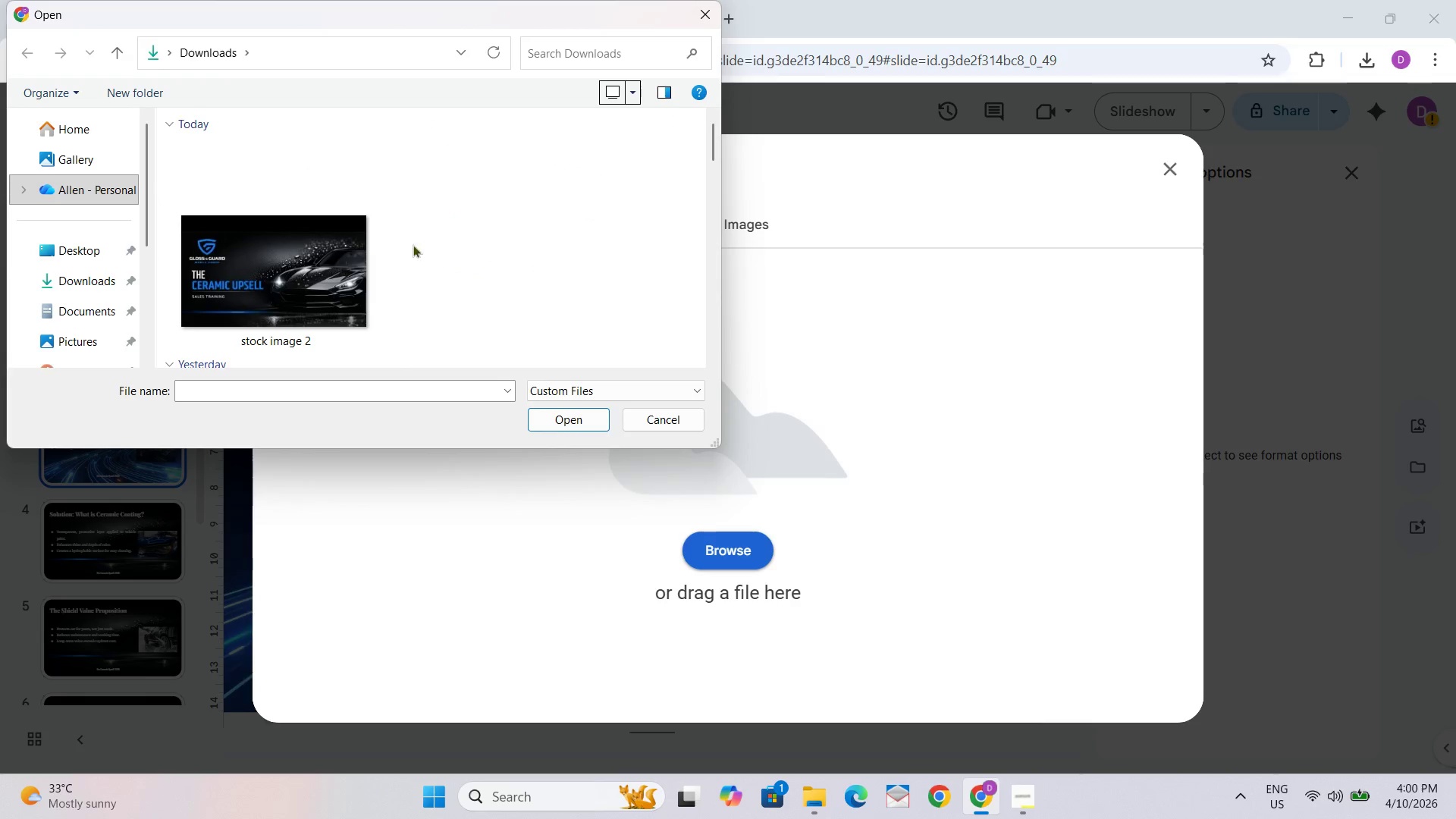 
scroll: coordinate [425, 253], scroll_direction: down, amount: 3.0
 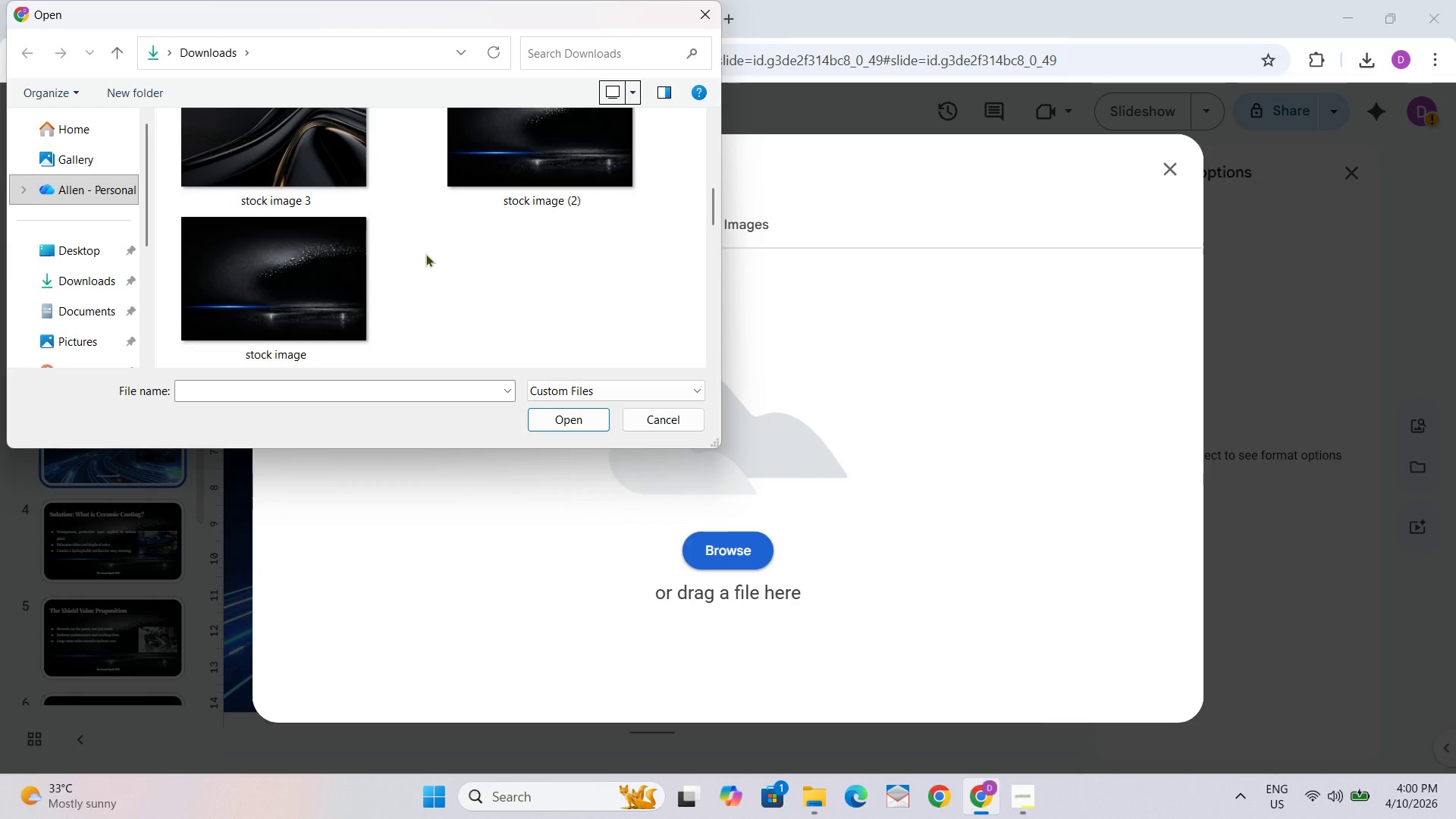 
scroll: coordinate [425, 253], scroll_direction: up, amount: 1.0
 